 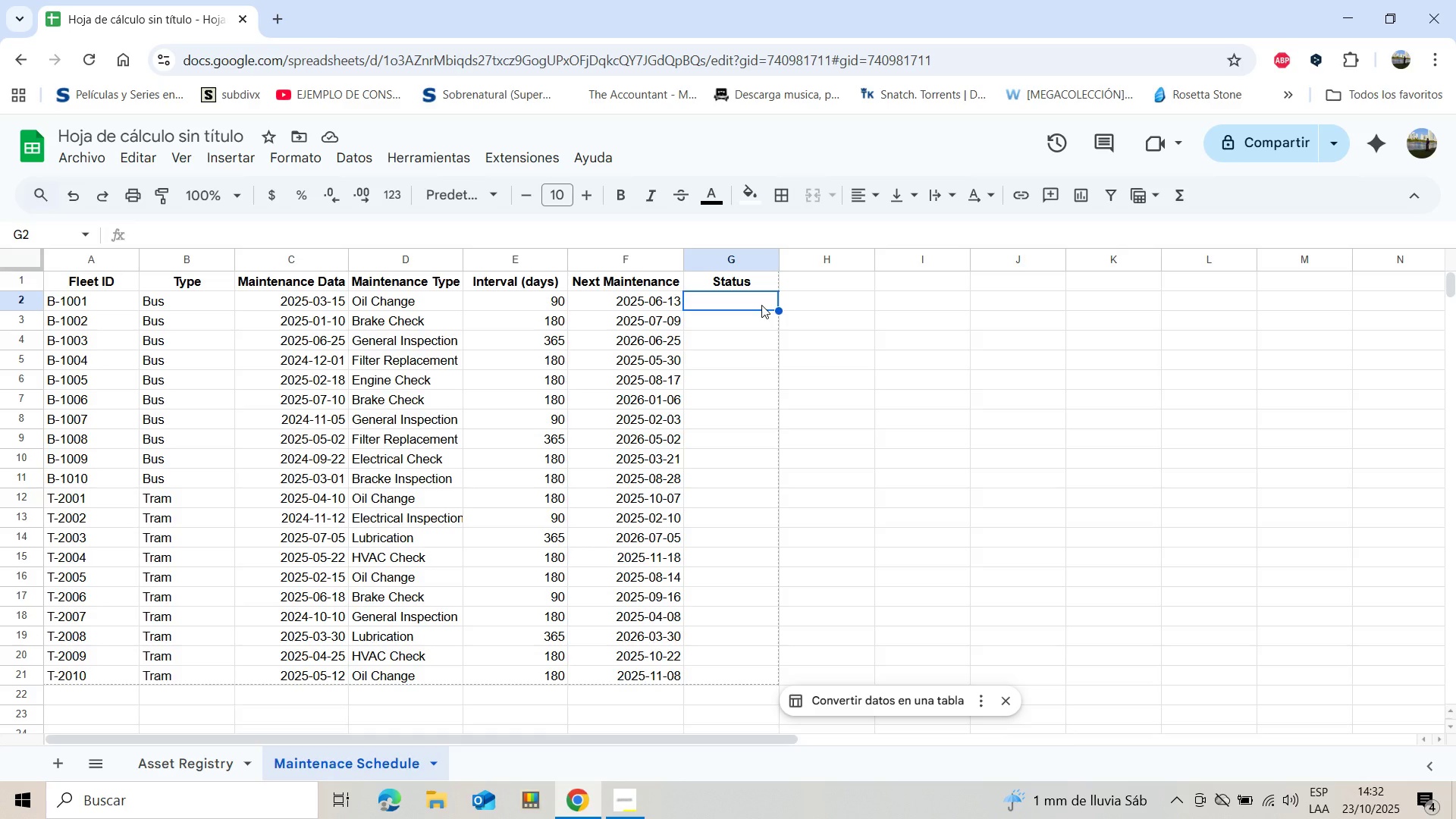 
key(Shift+0)
 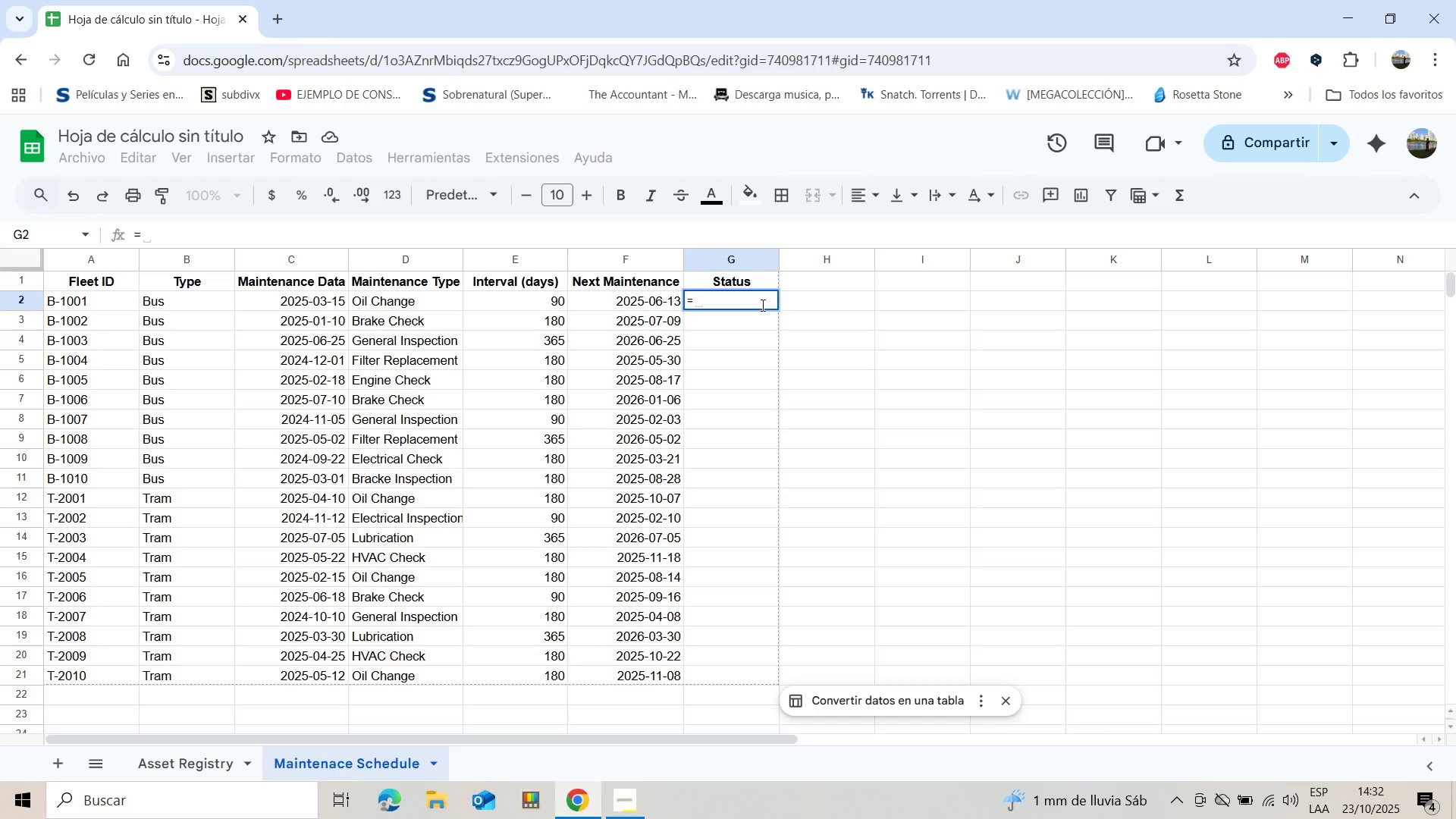 
type(si)
 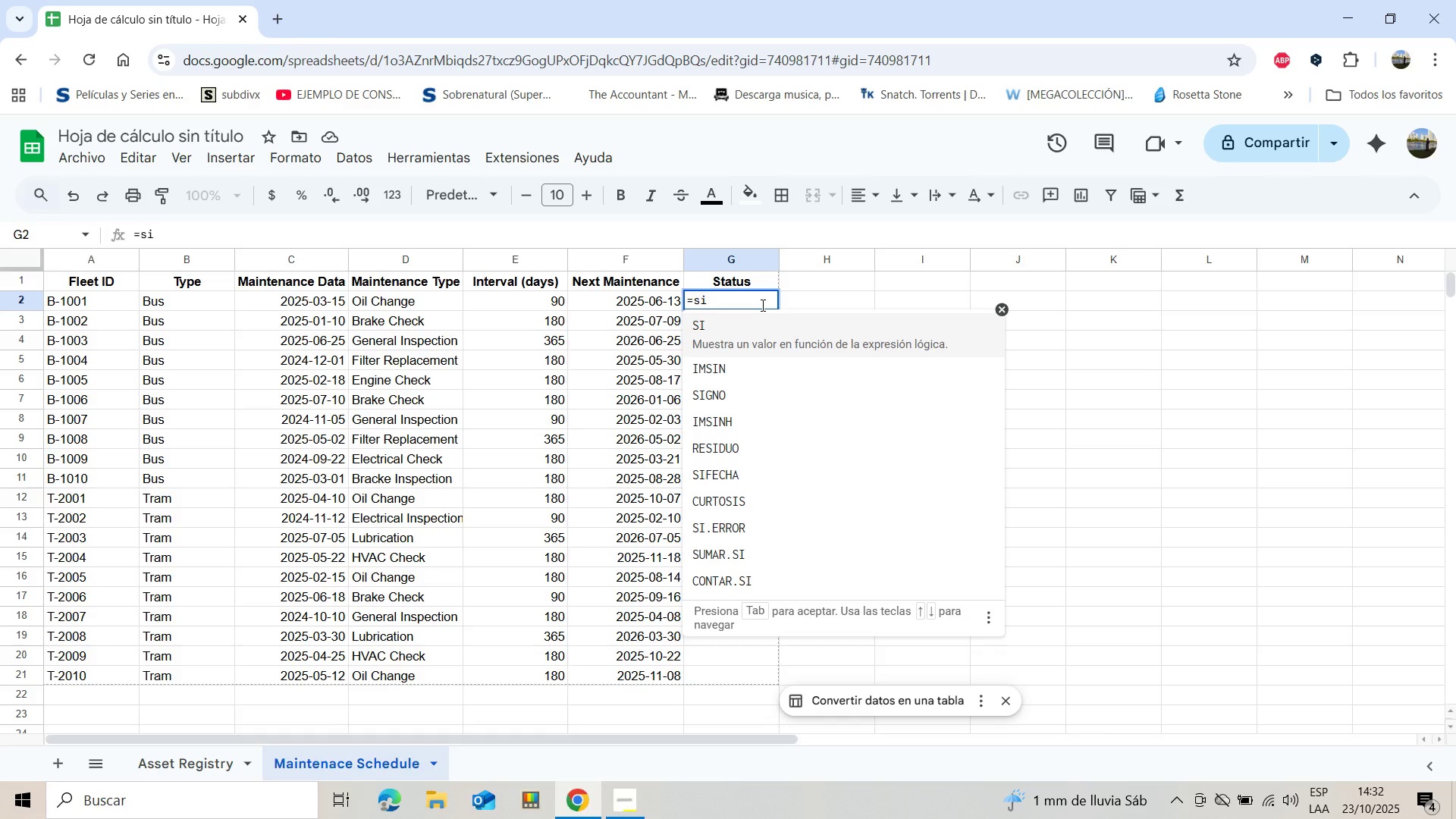 
type(*F2)
 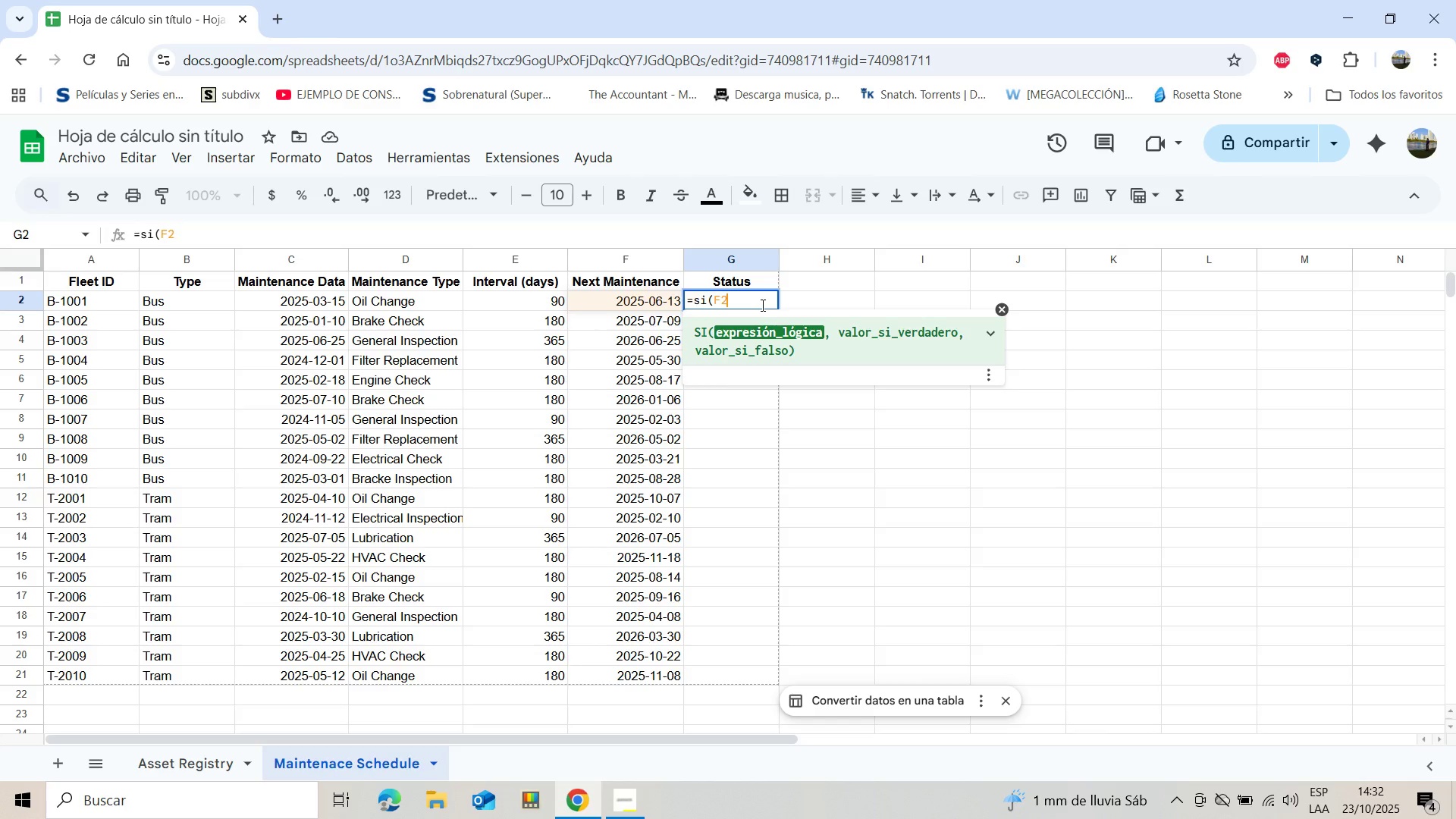 
key(Break)
 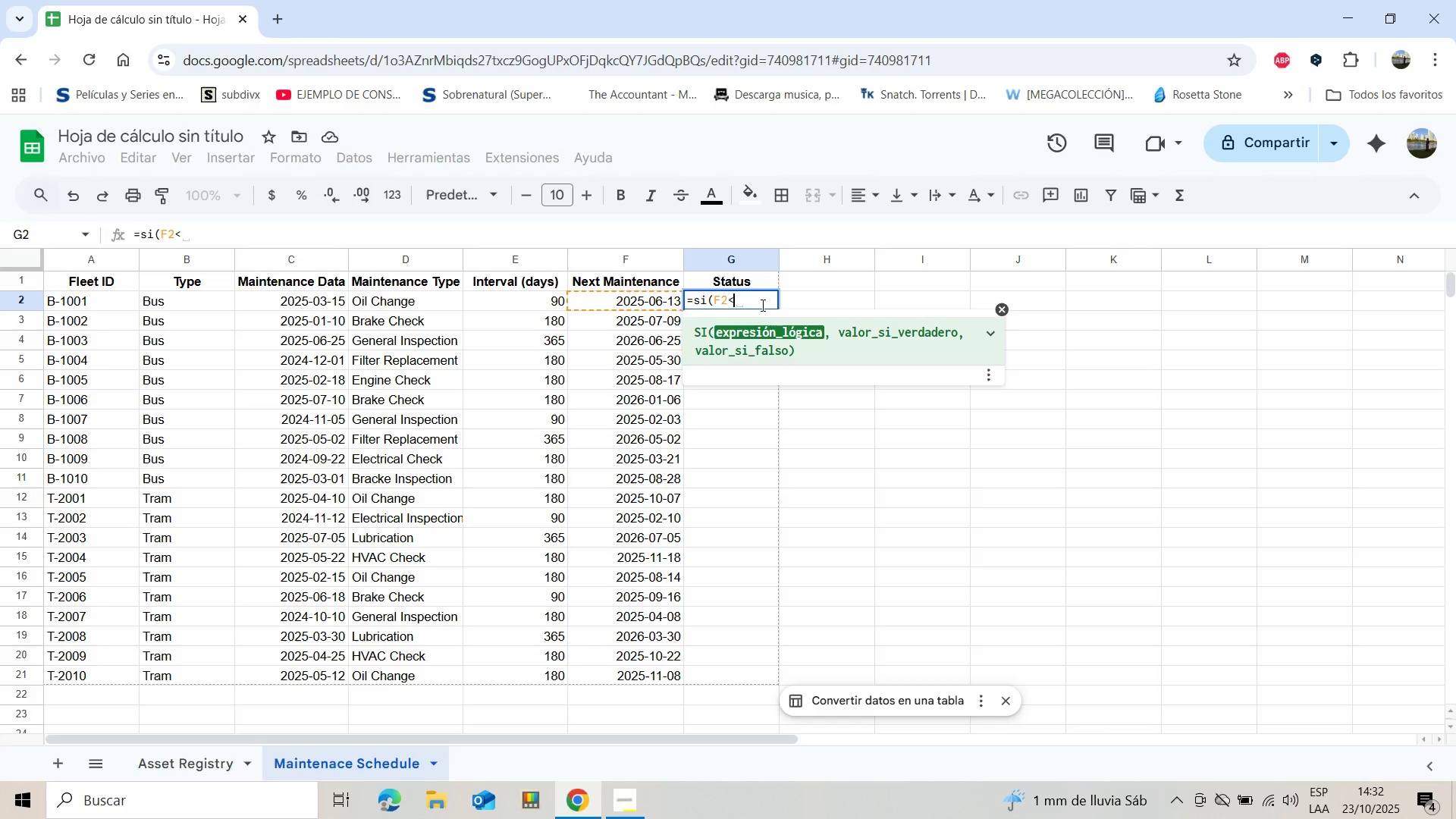 
type(HOY)
 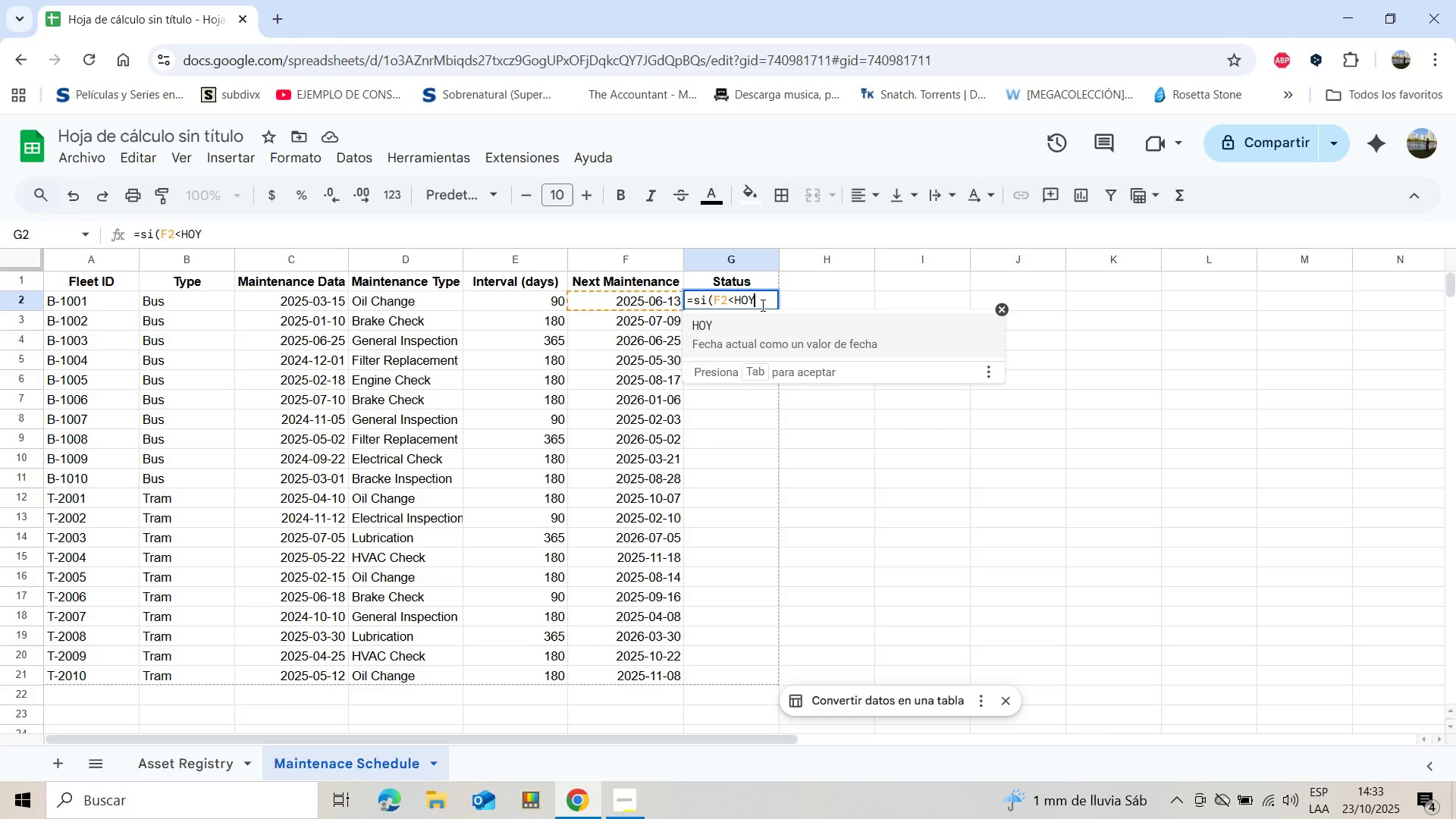 
wait(8.76)
 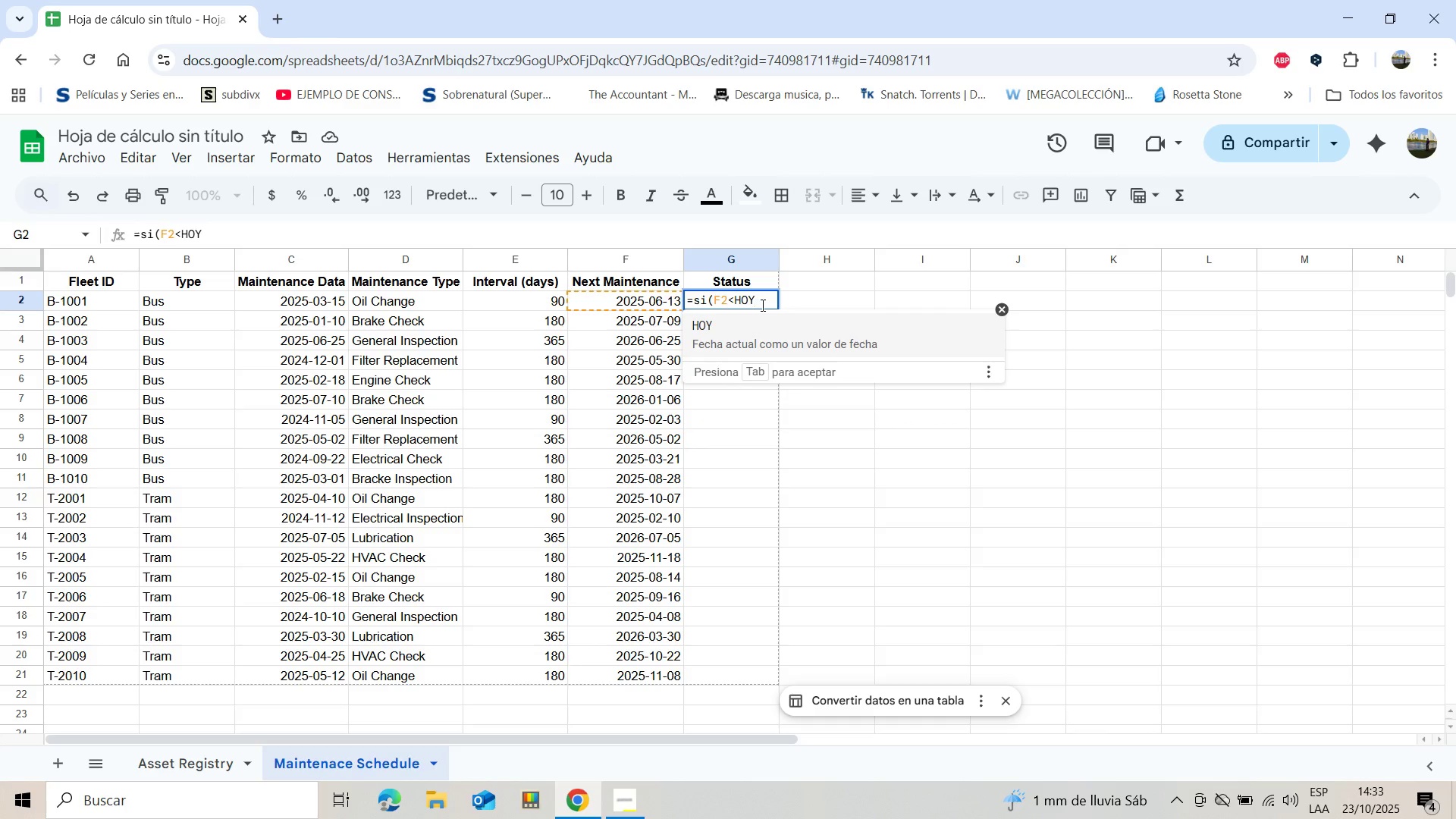 
type(*(,)
 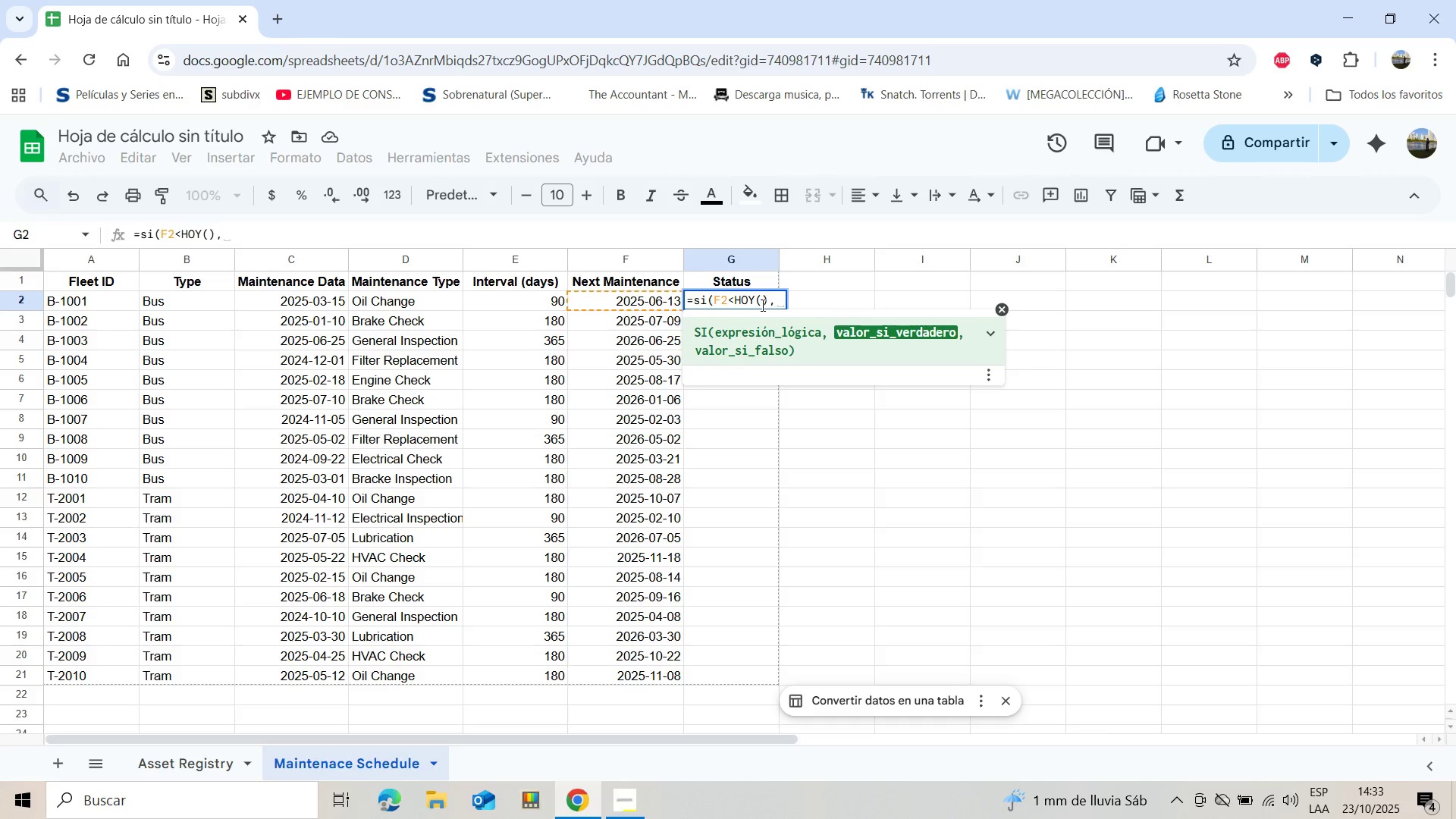 
wait(5.86)
 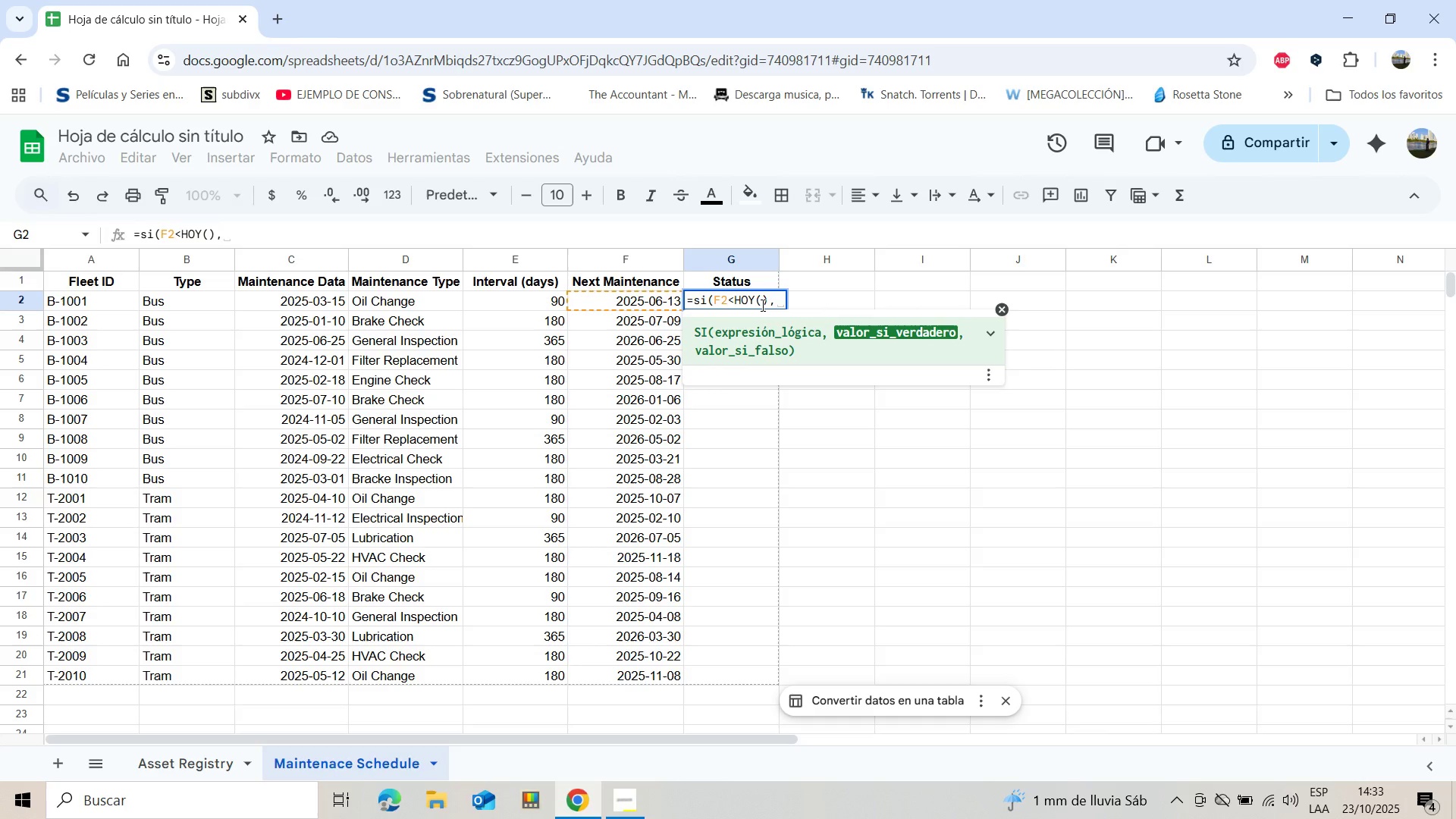 
key(Shift+2)
 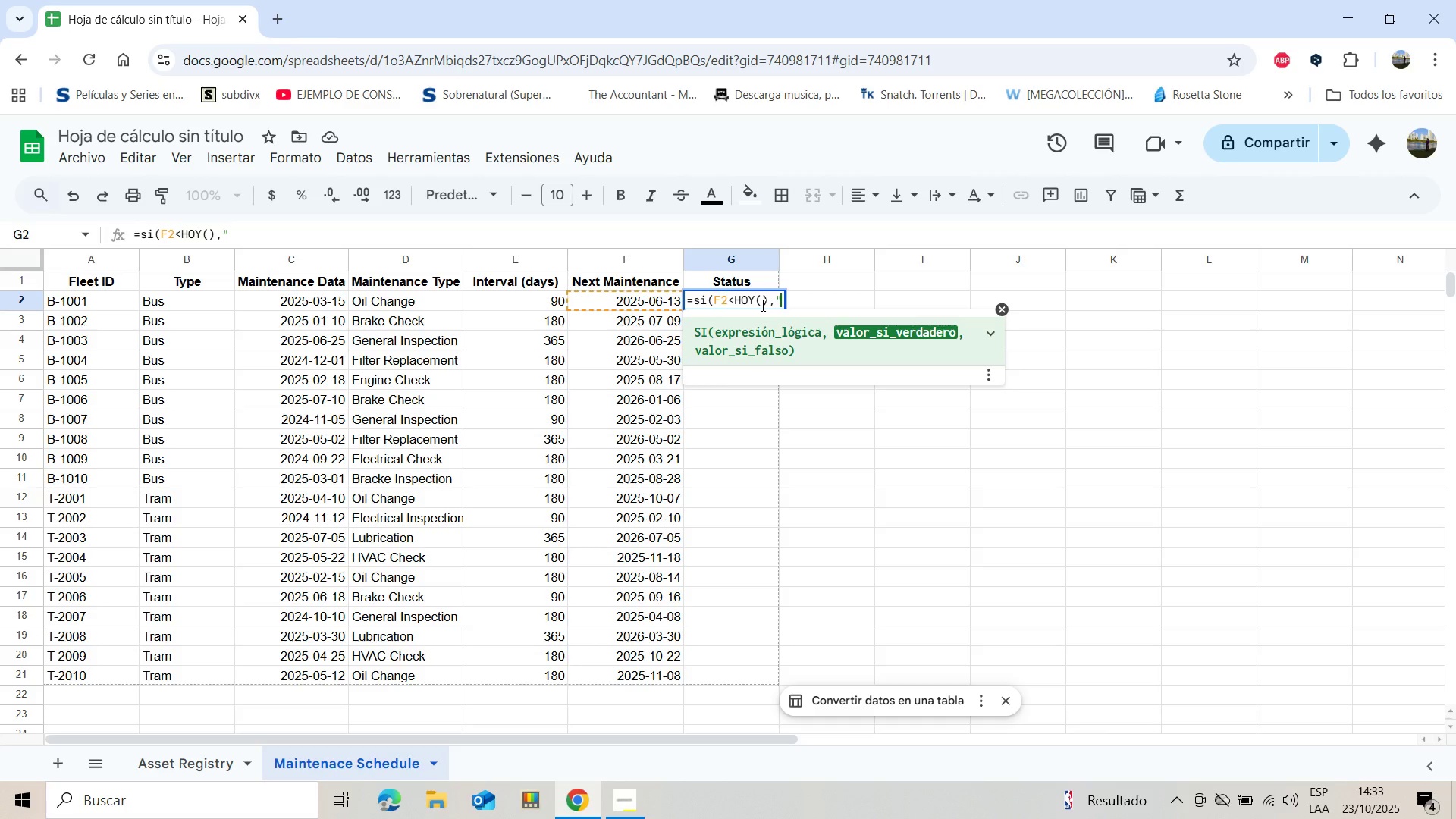 
type(Overdue)
 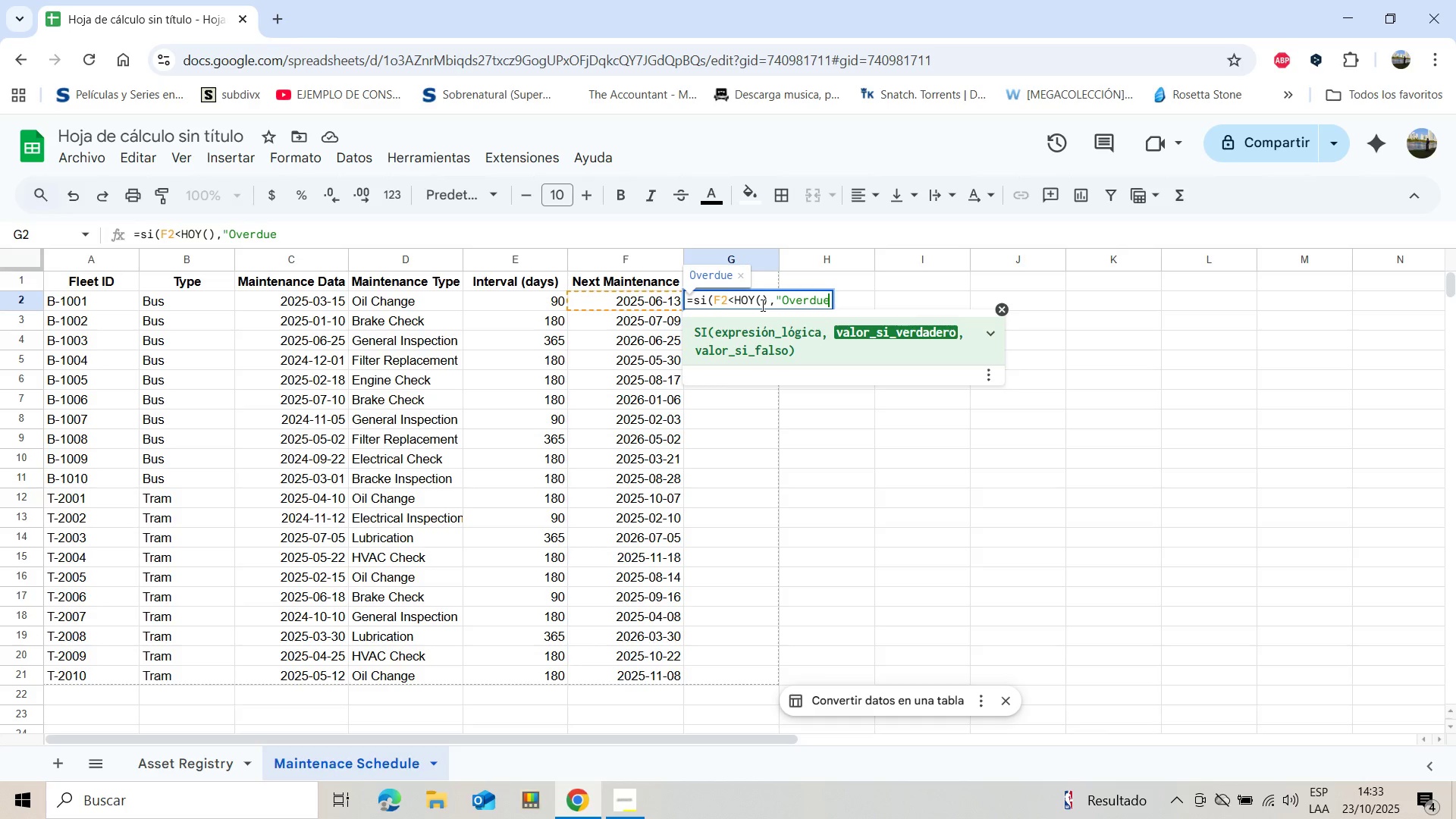 
key(Shift+2)
 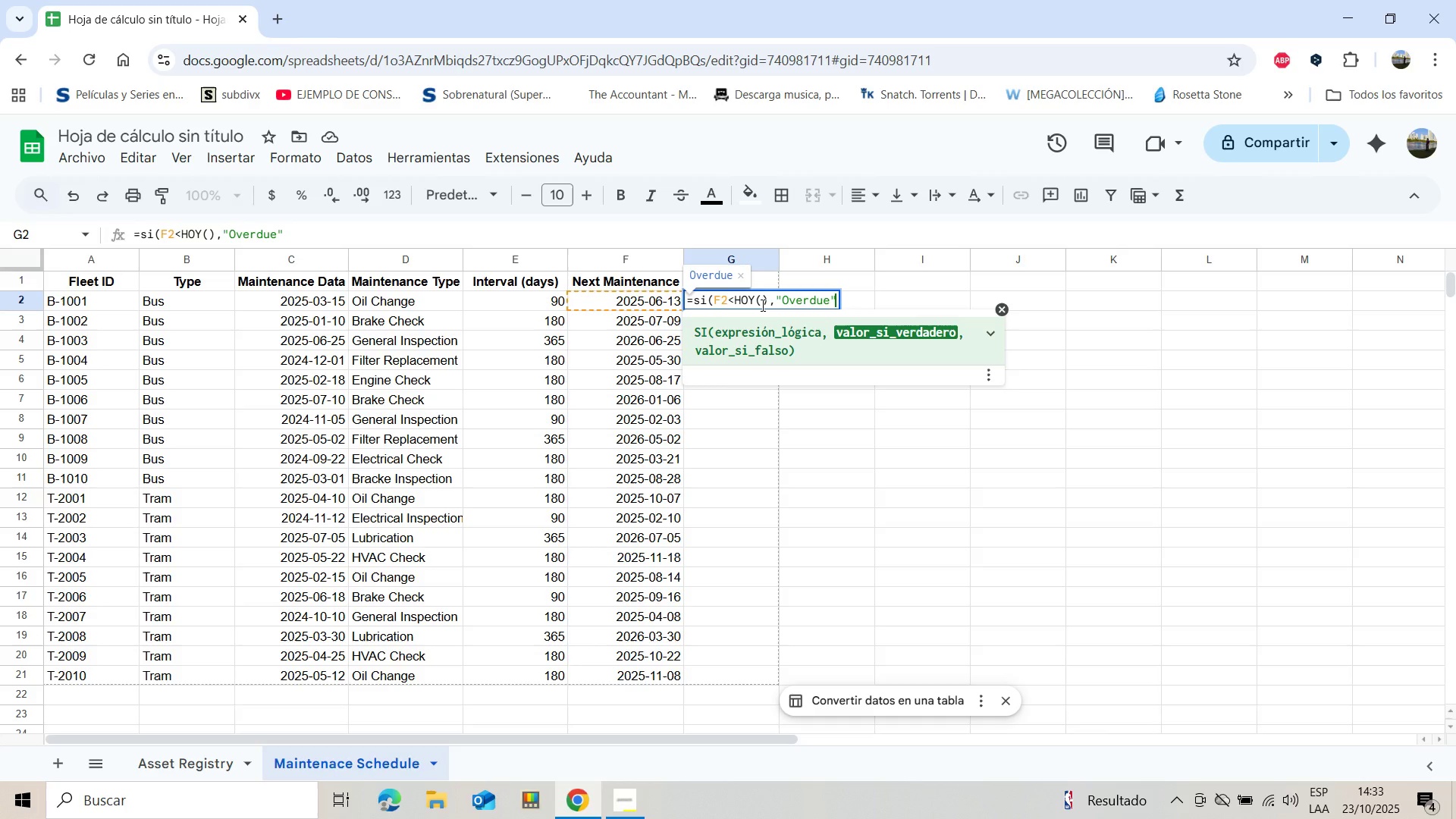 
key(Comma)
 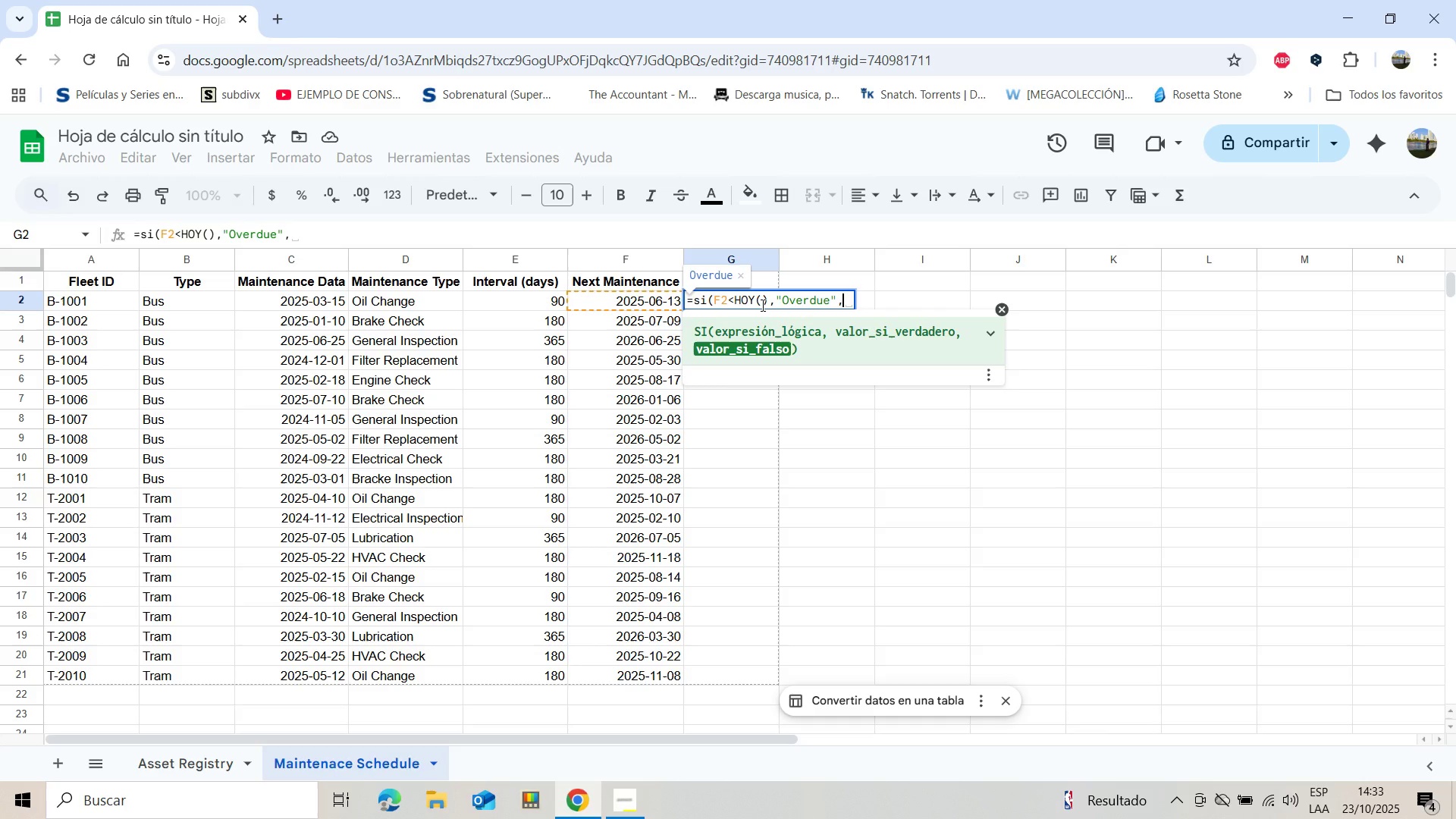 
wait(7.8)
 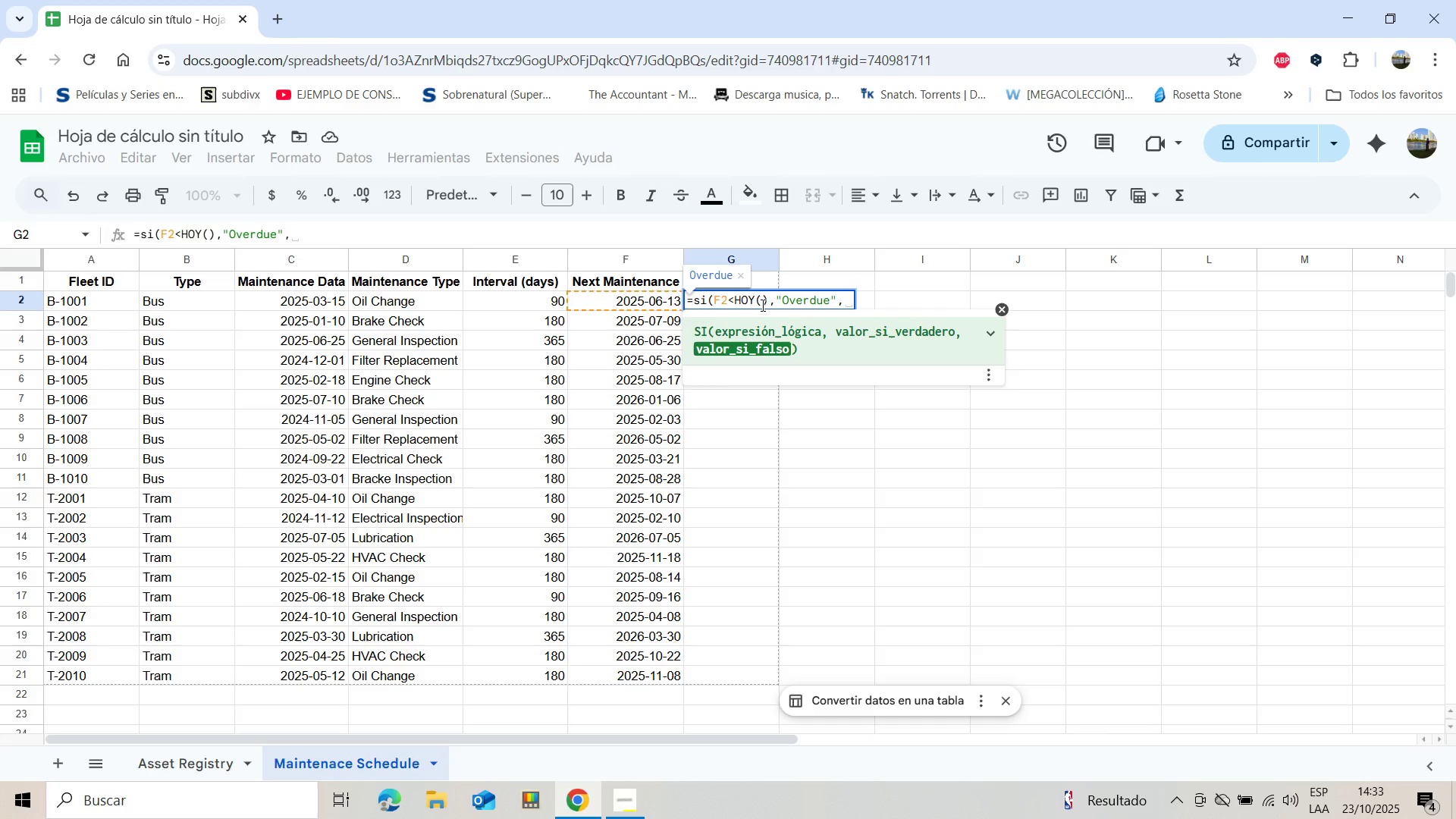 
type(@On Time)
 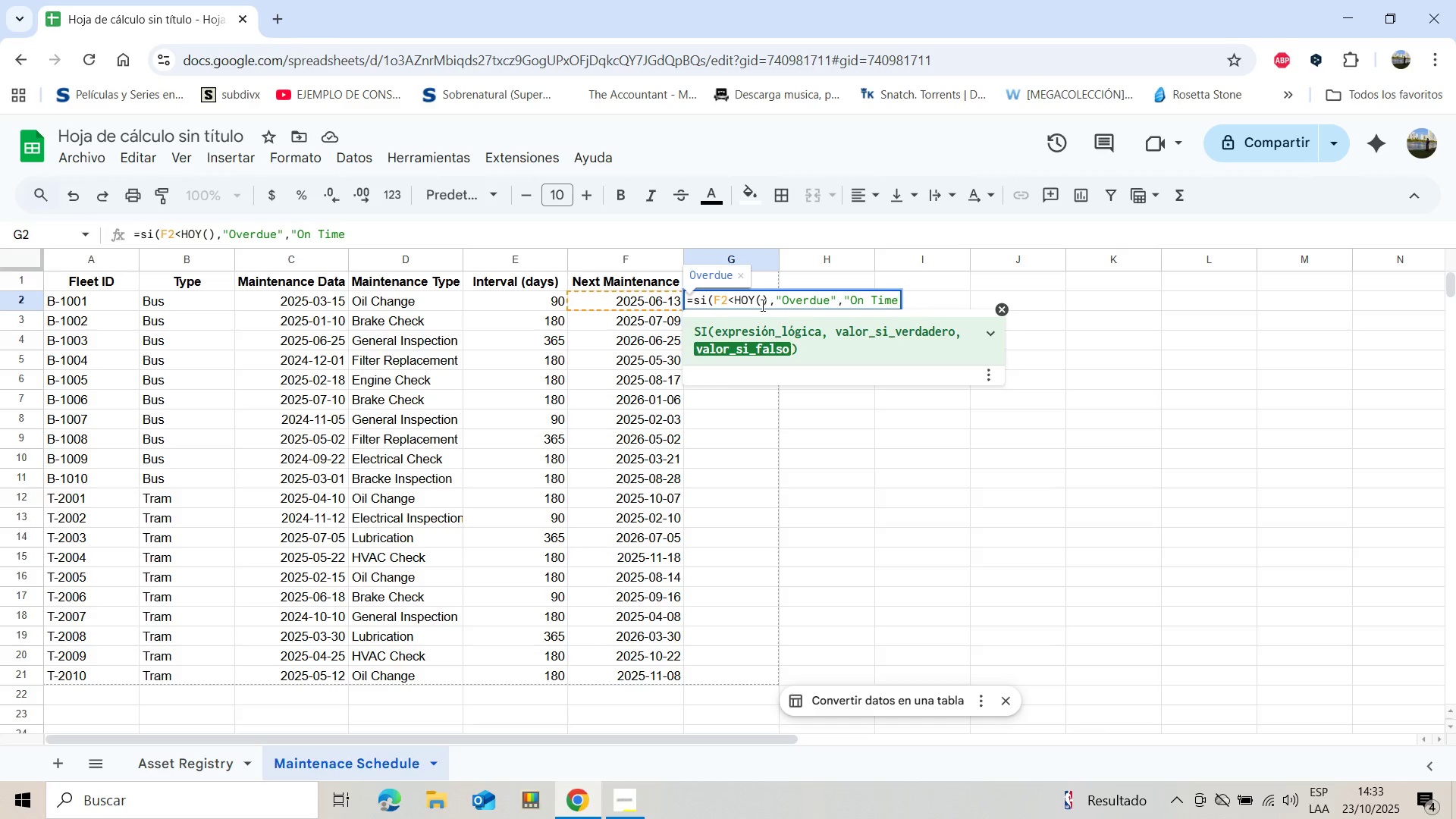 
type(@()
 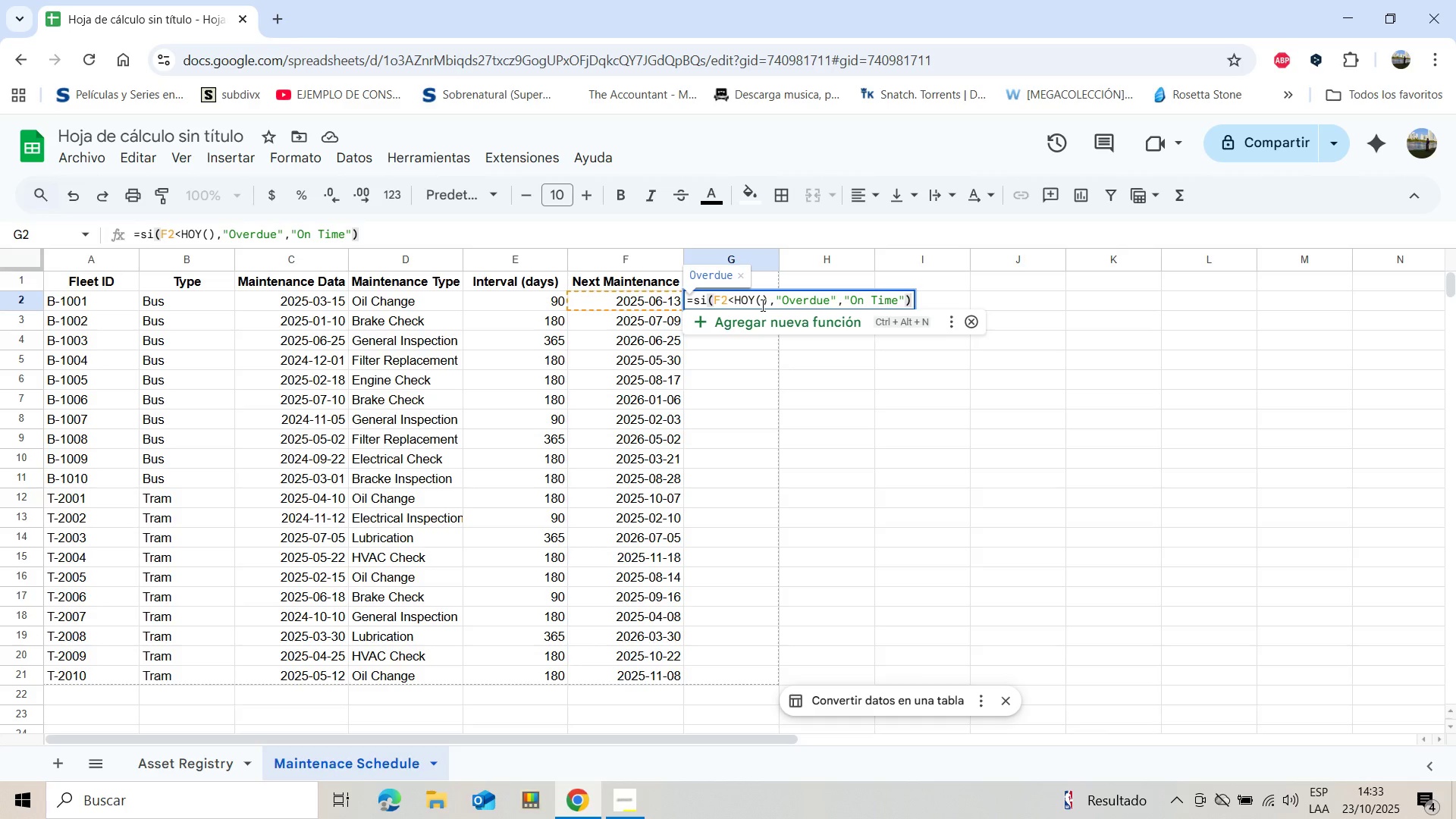 
key(Enter)
 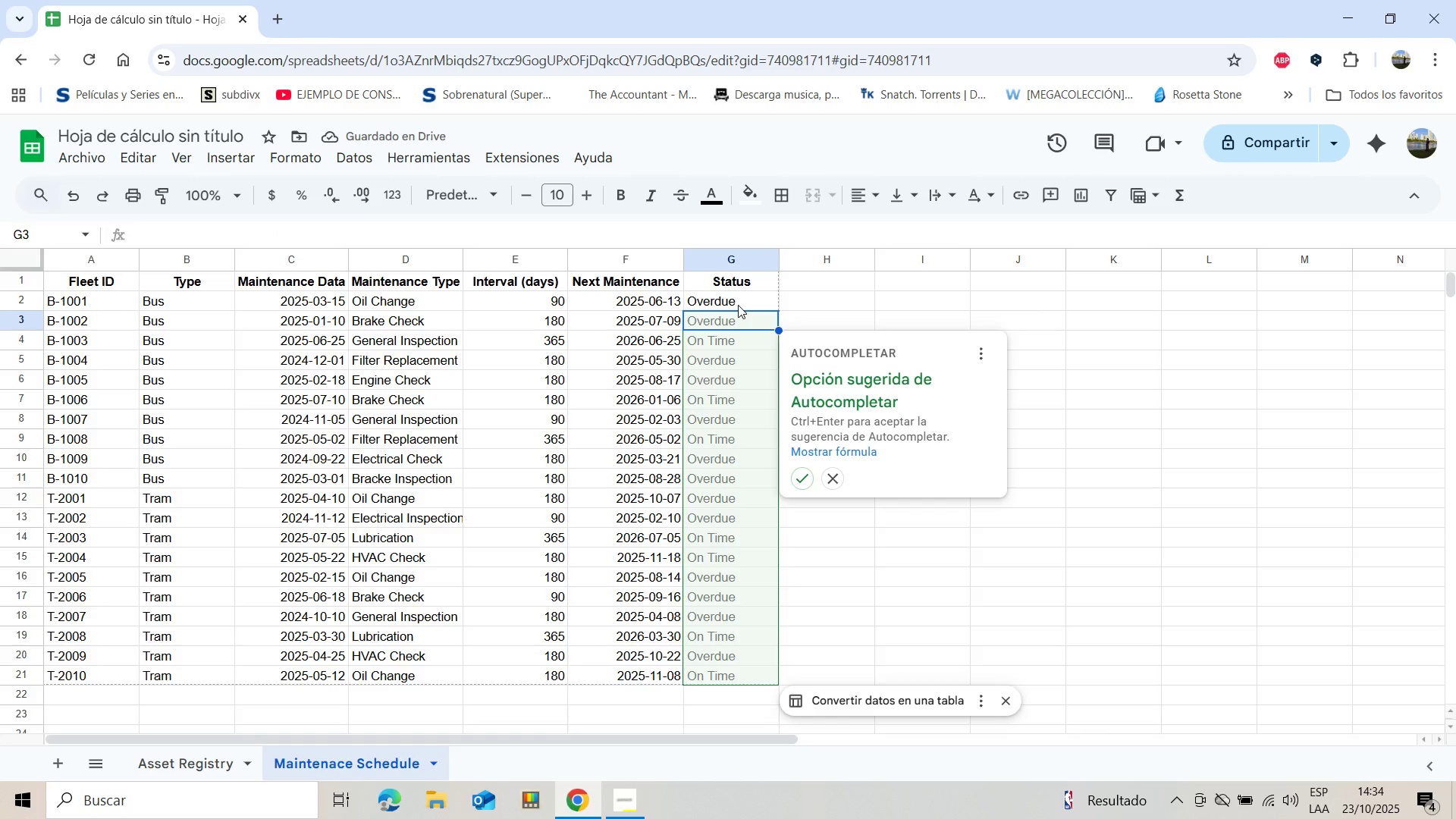 
wait(5.95)
 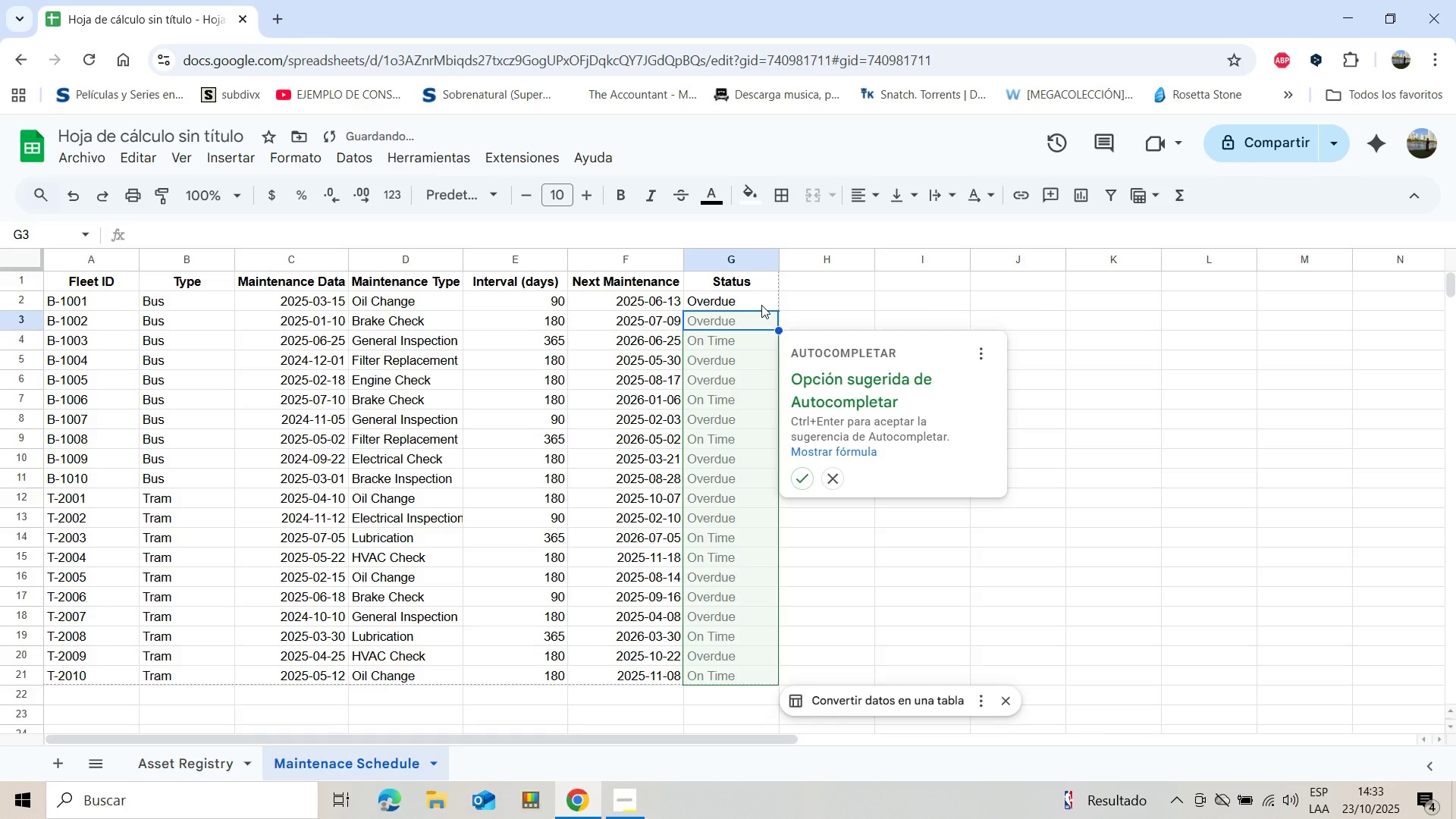 
left_click([755, 299])
 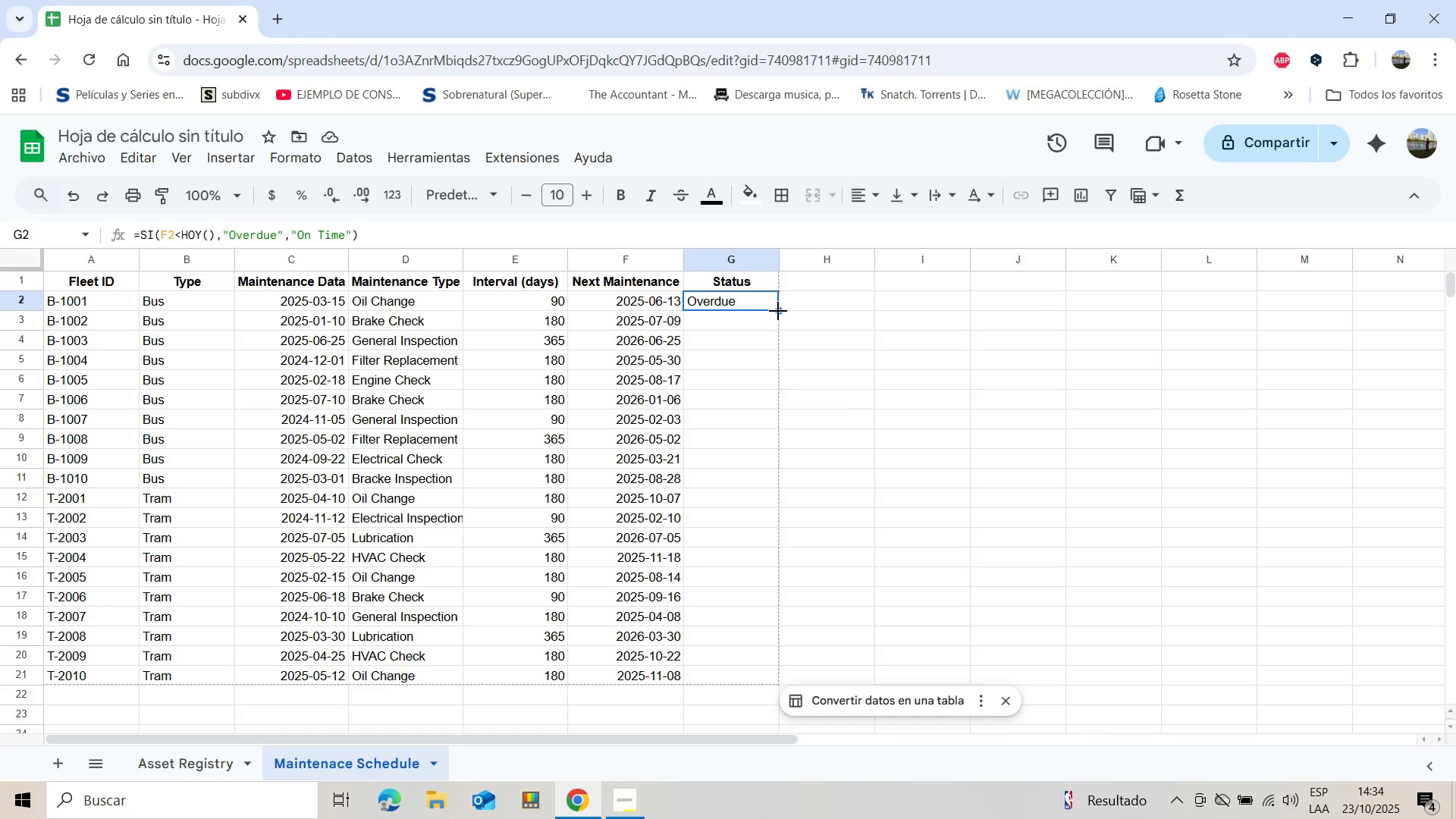 
left_click_drag(start_coordinate=[778, 311], to_coordinate=[759, 667])
 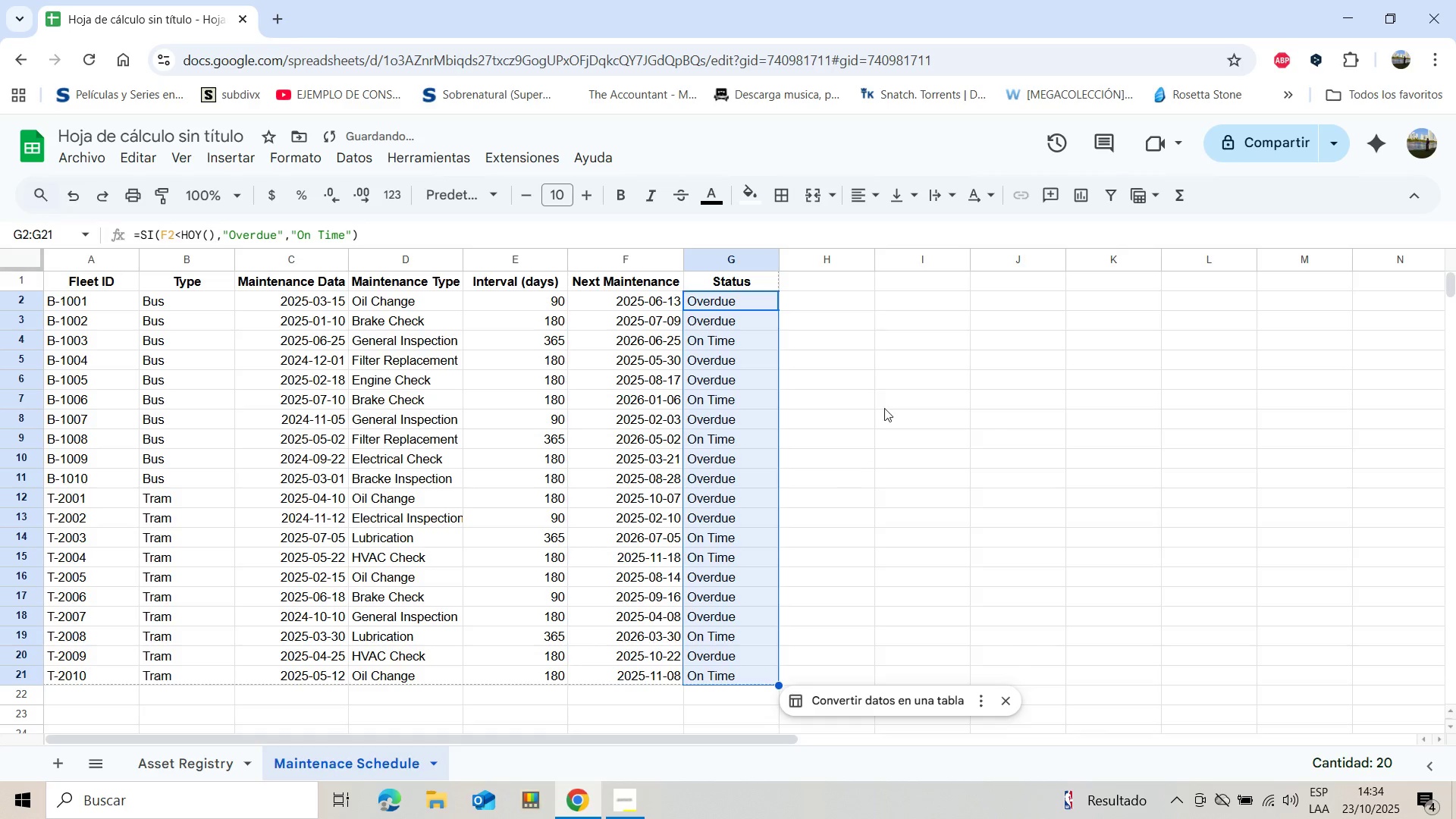 
left_click([887, 403])
 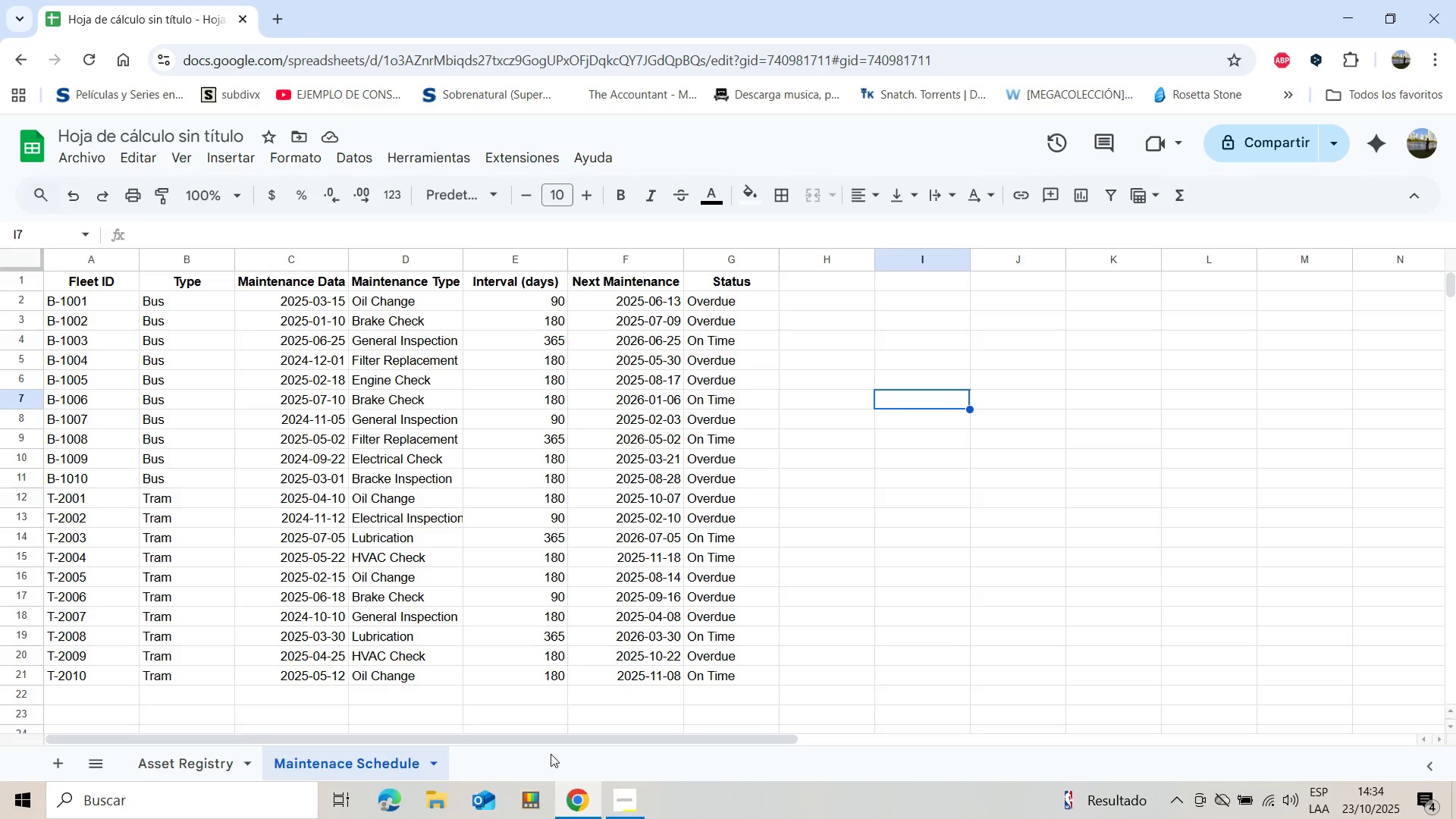 
wait(6.15)
 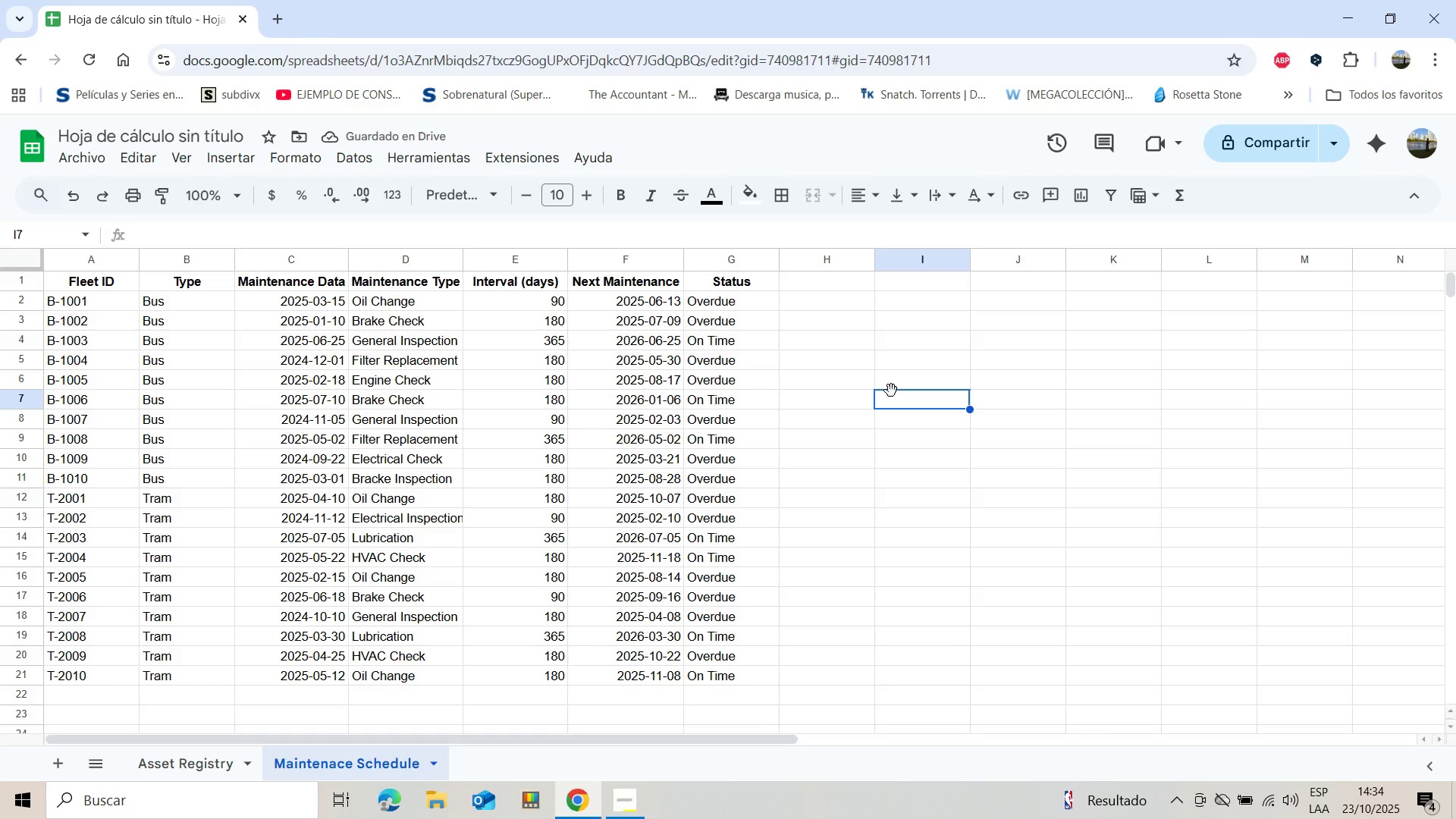 
left_click([57, 759])
 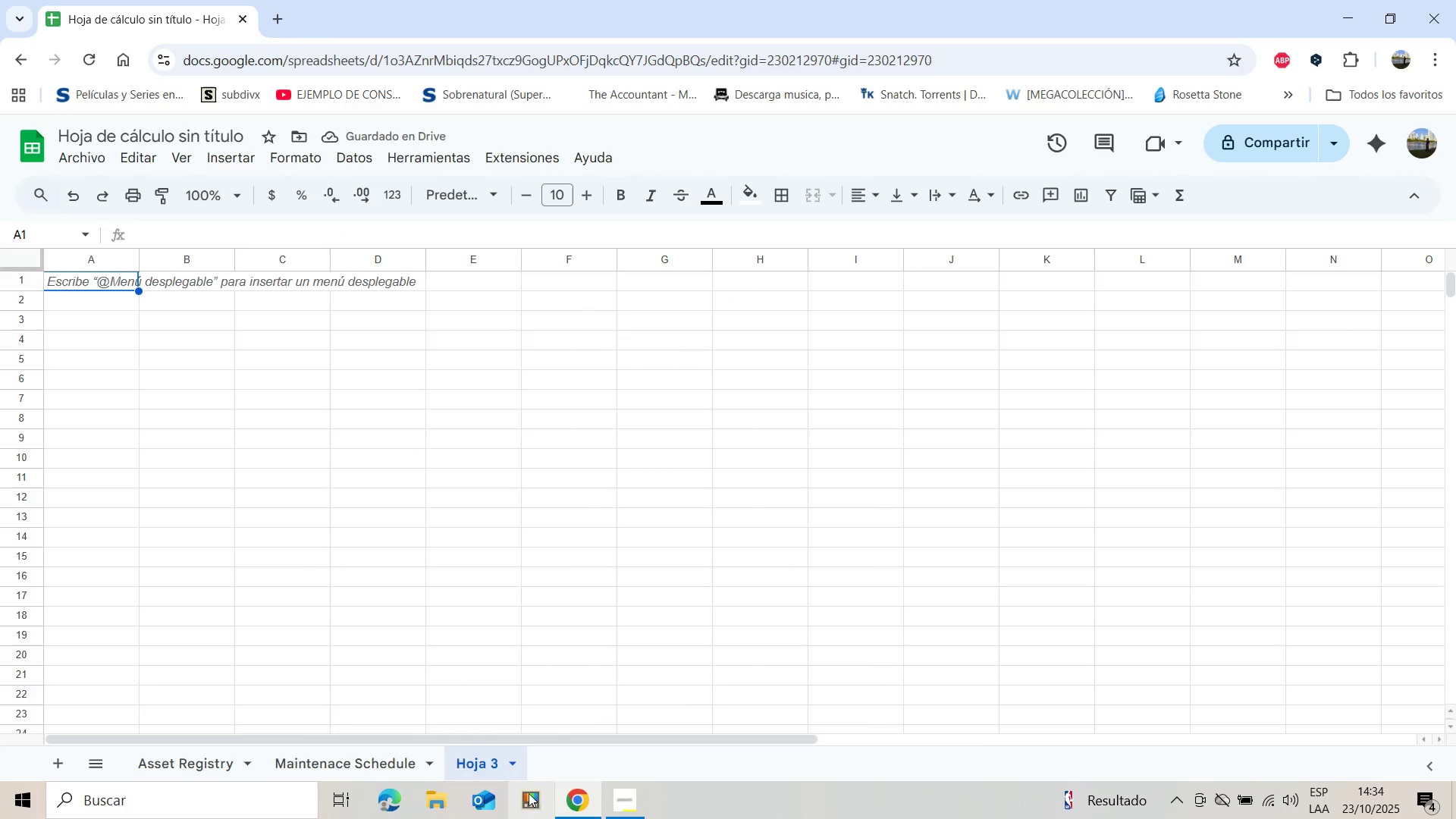 
double_click([479, 758])
 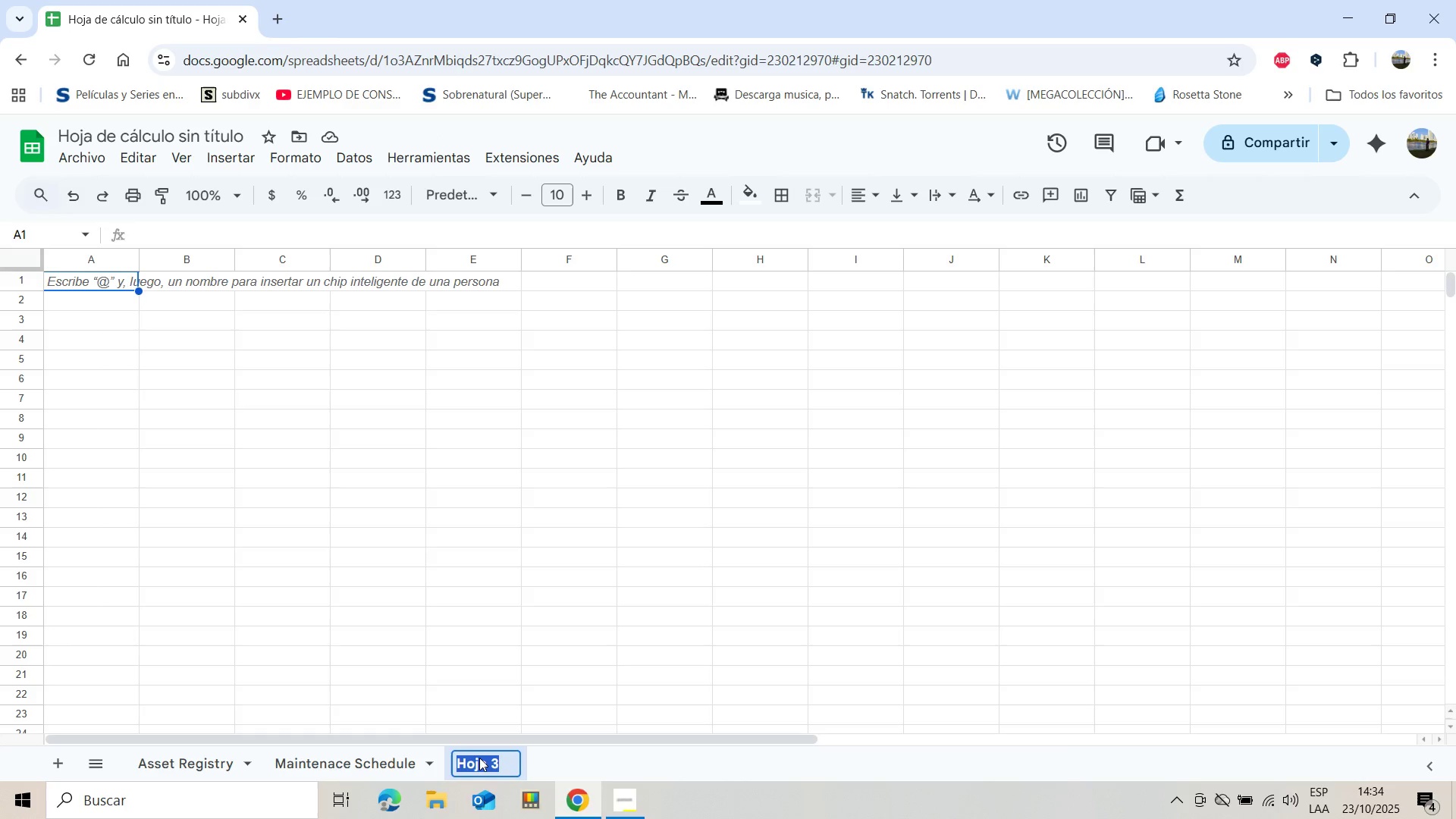 
key(Shift+S)
 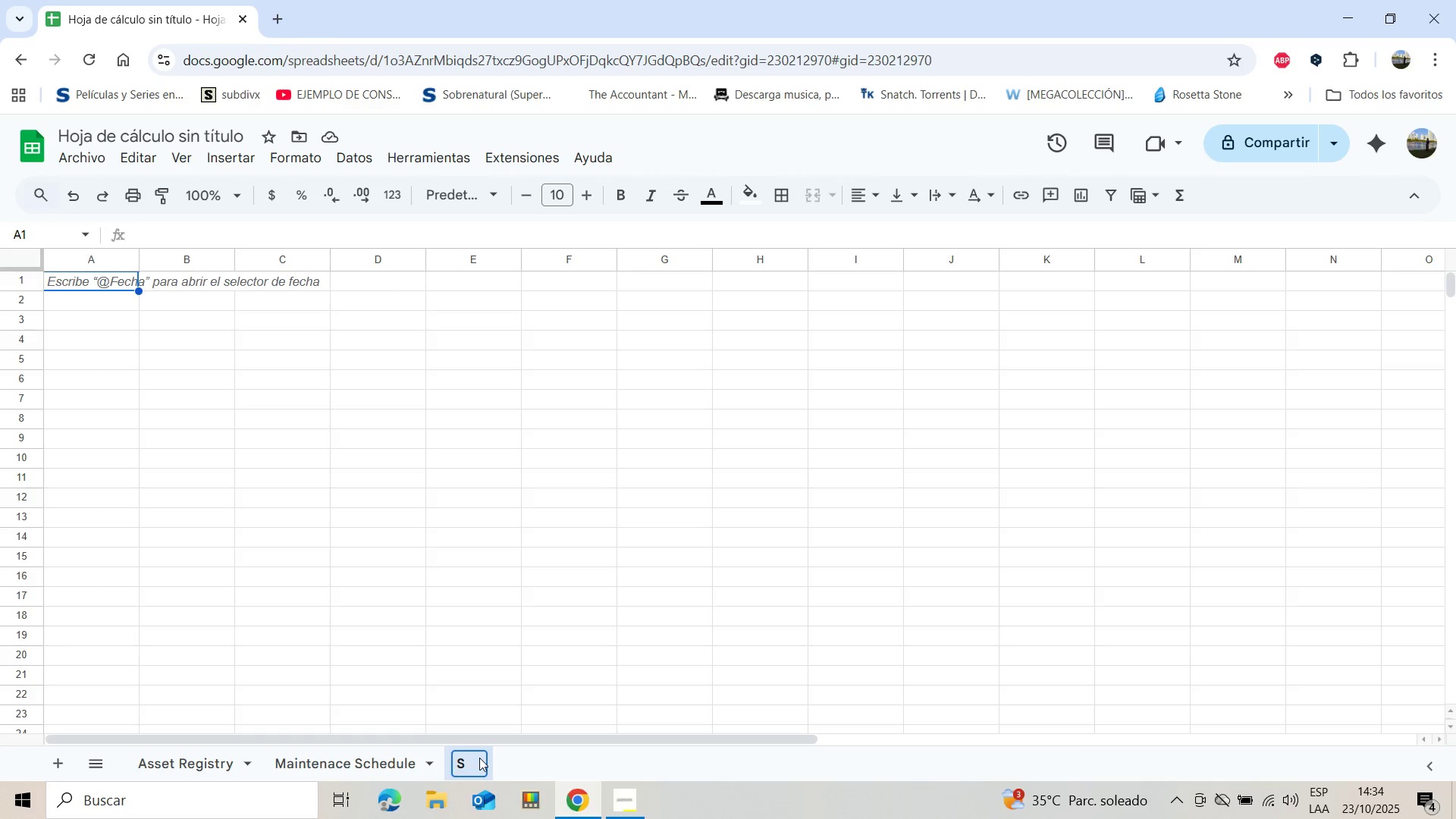 
wait(5.02)
 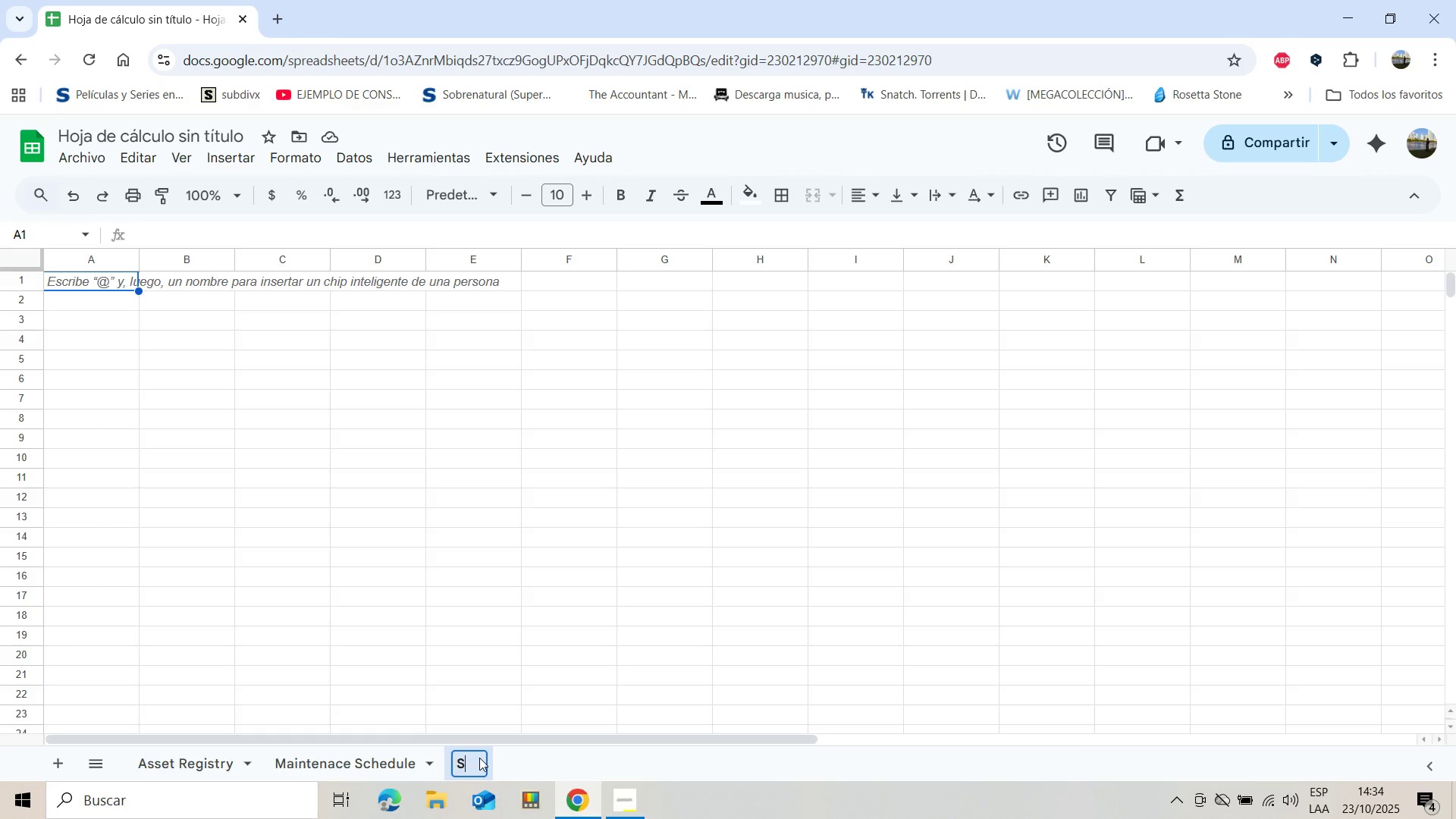 
type(heet )
 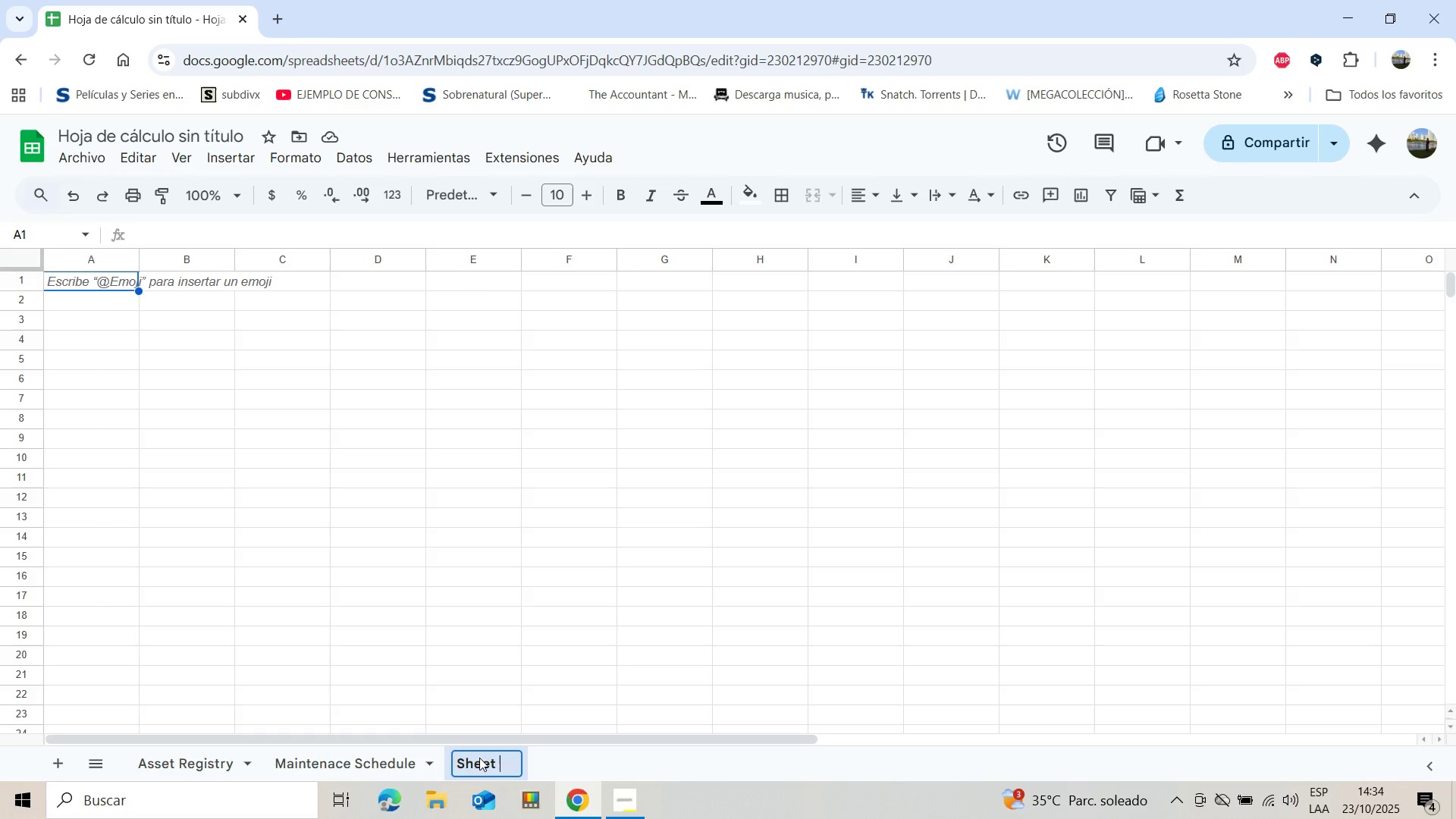 
wait(7.47)
 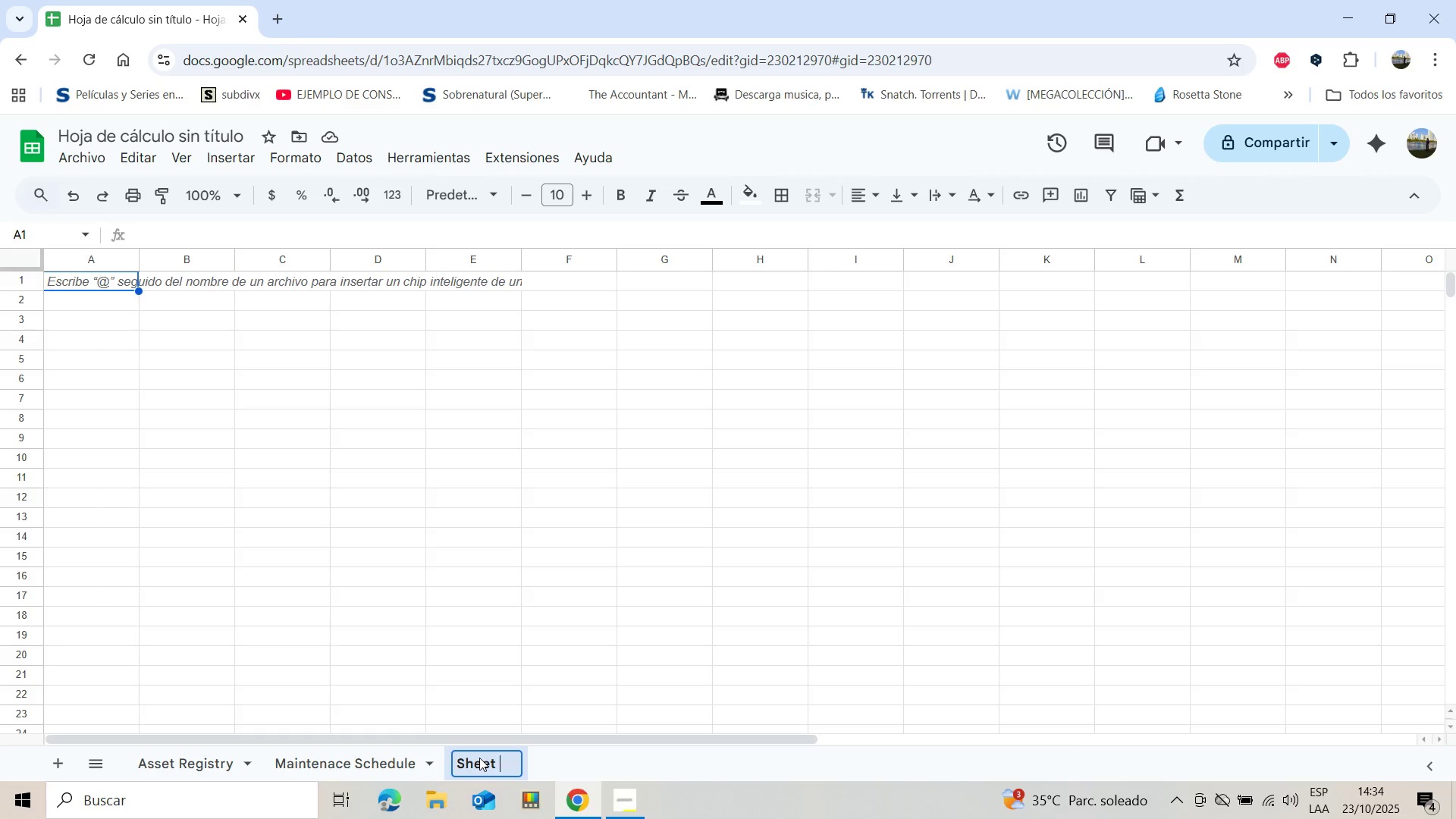 
type(Das)
 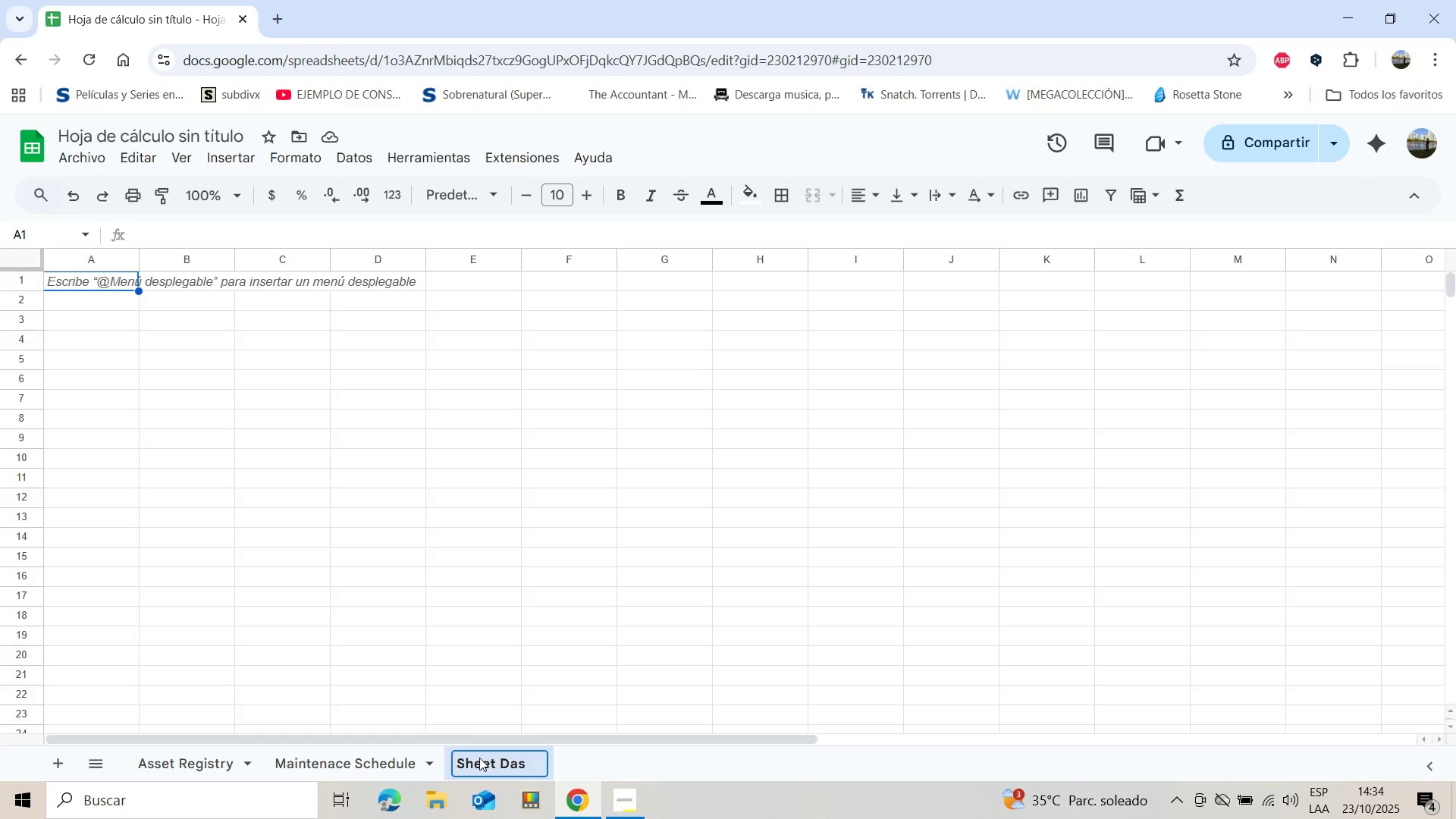 
wait(5.4)
 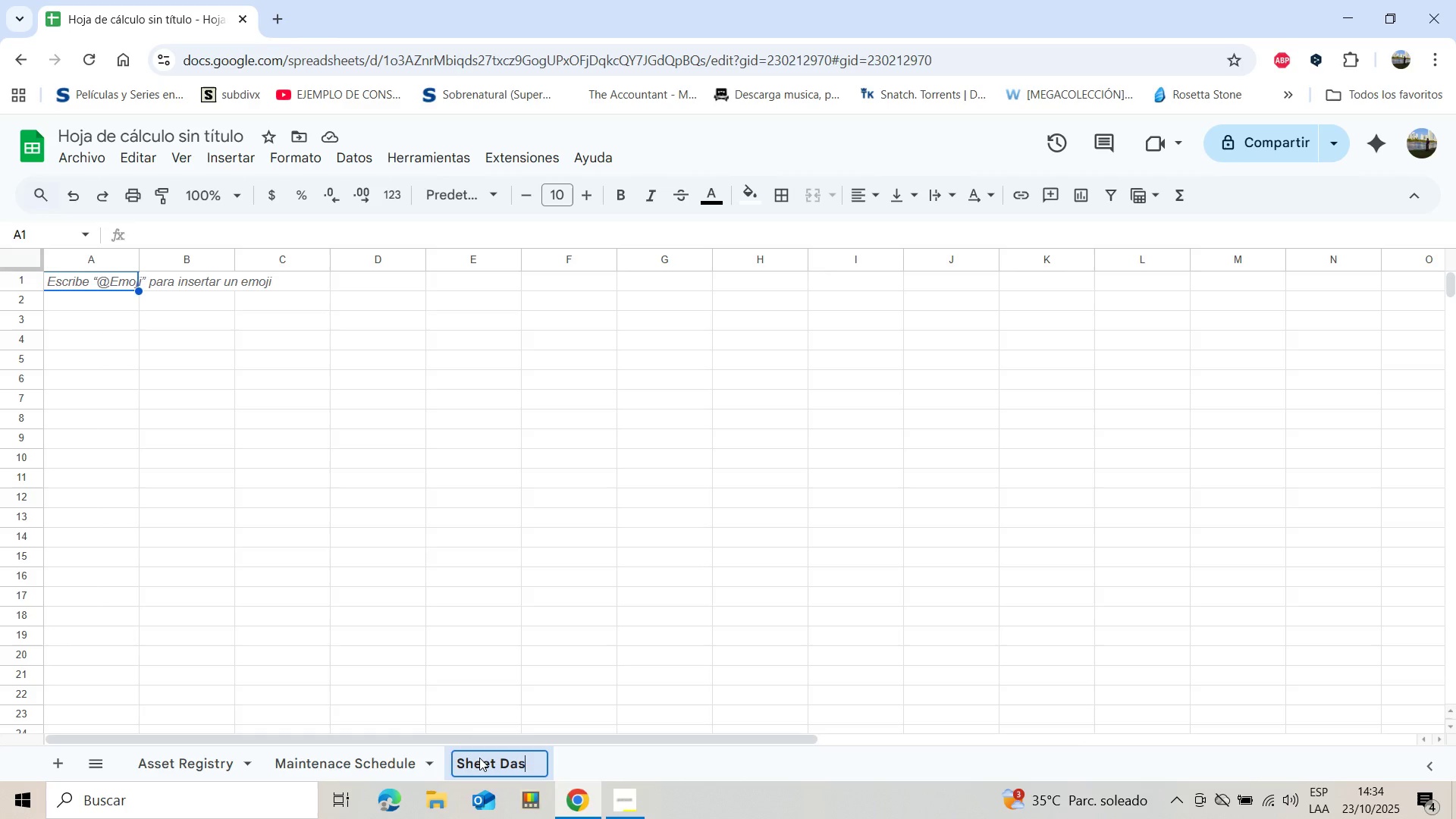 
type(hboard)
 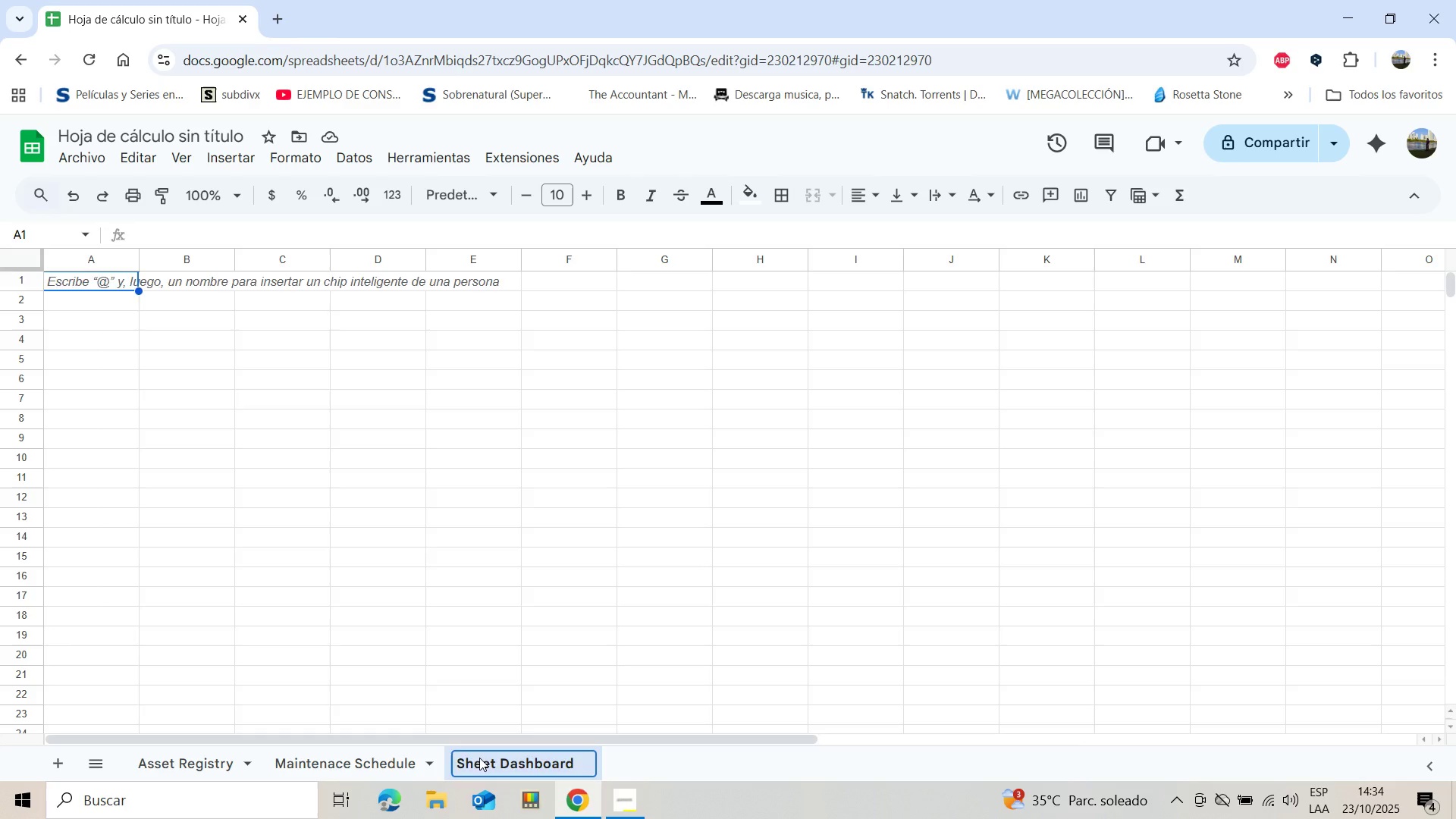 
key(Enter)
 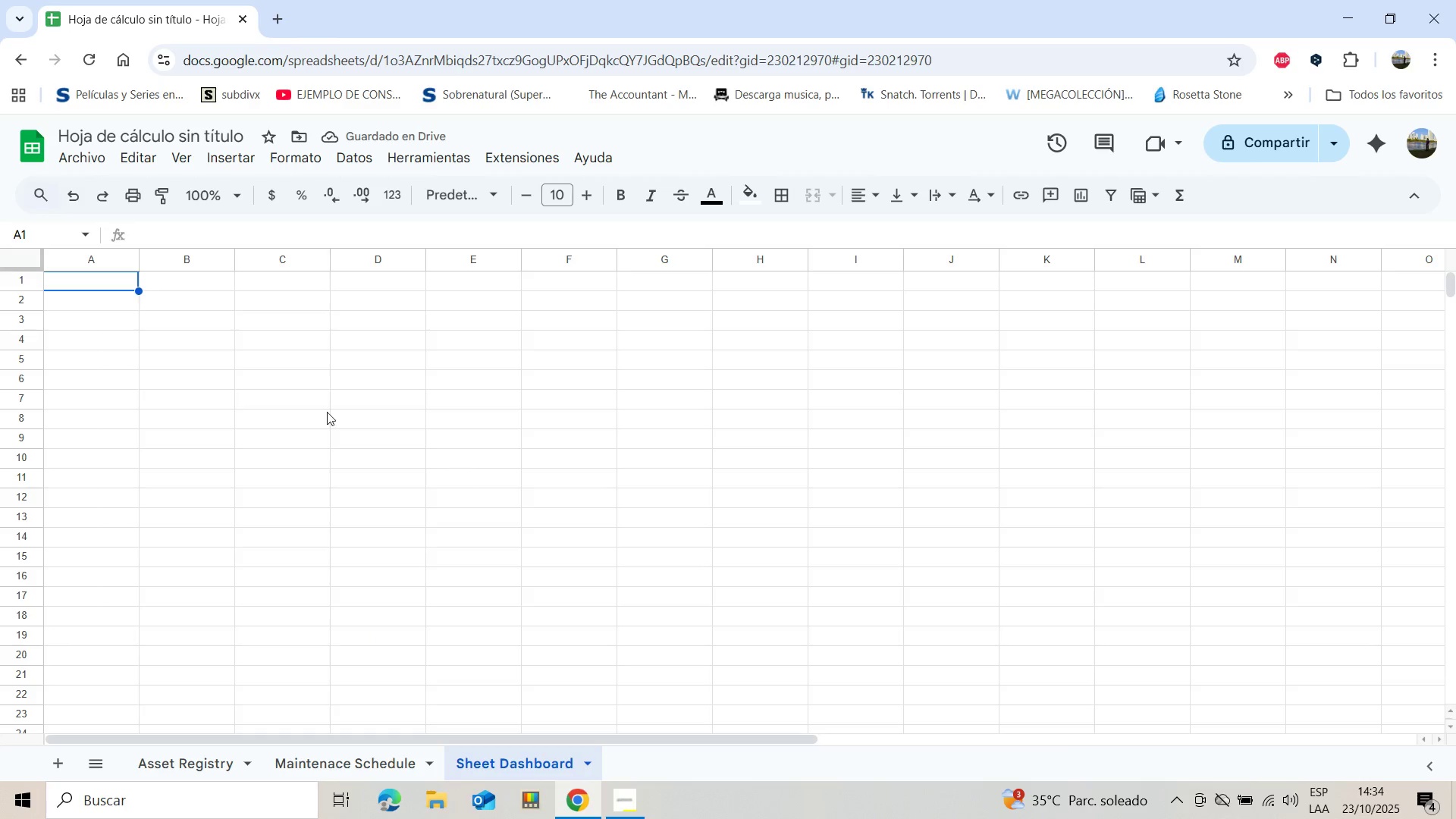 
left_click([119, 284])
 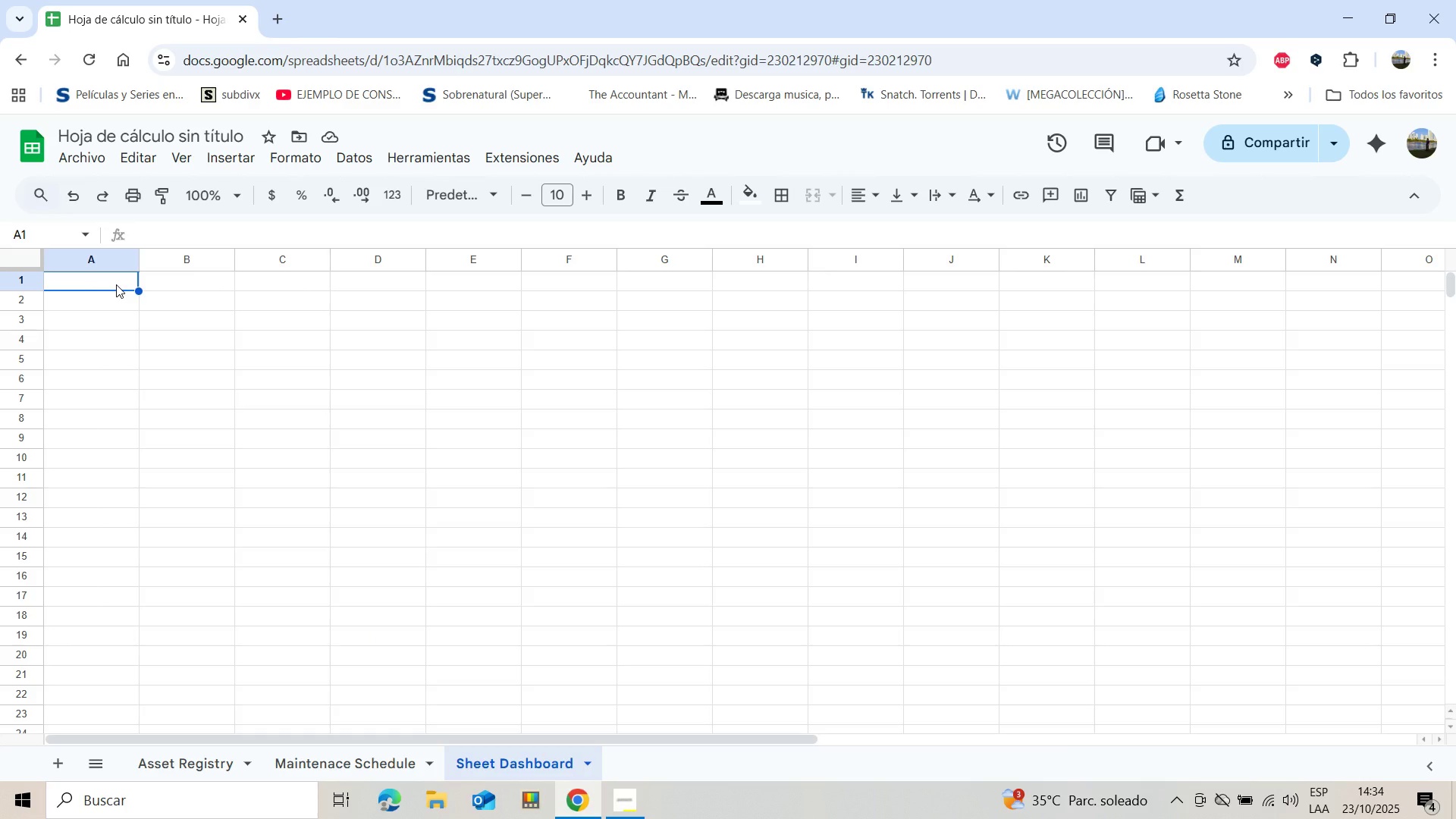 
key(Shift+I)
 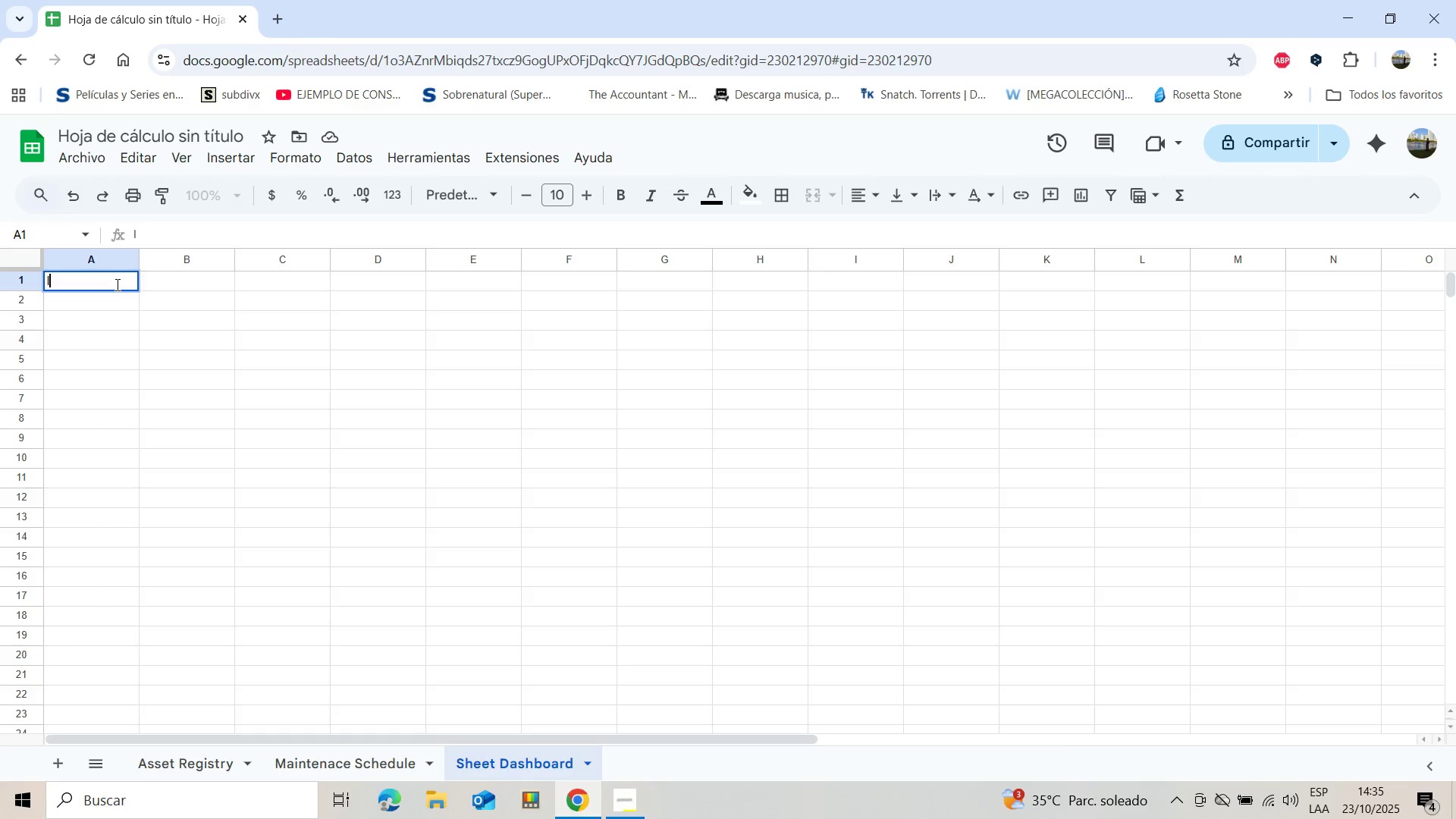 
wait(20.96)
 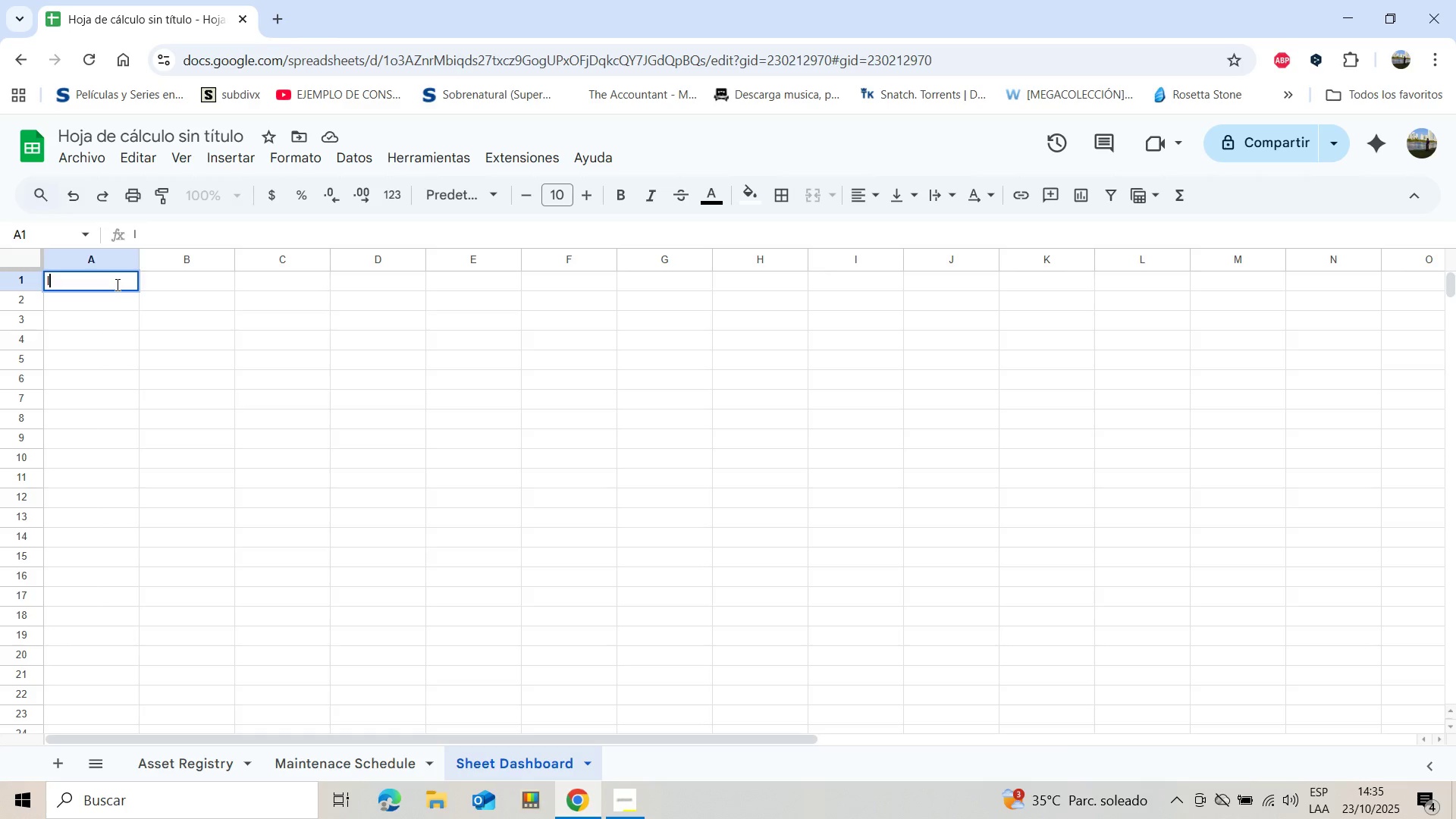 
type(ndicator)
 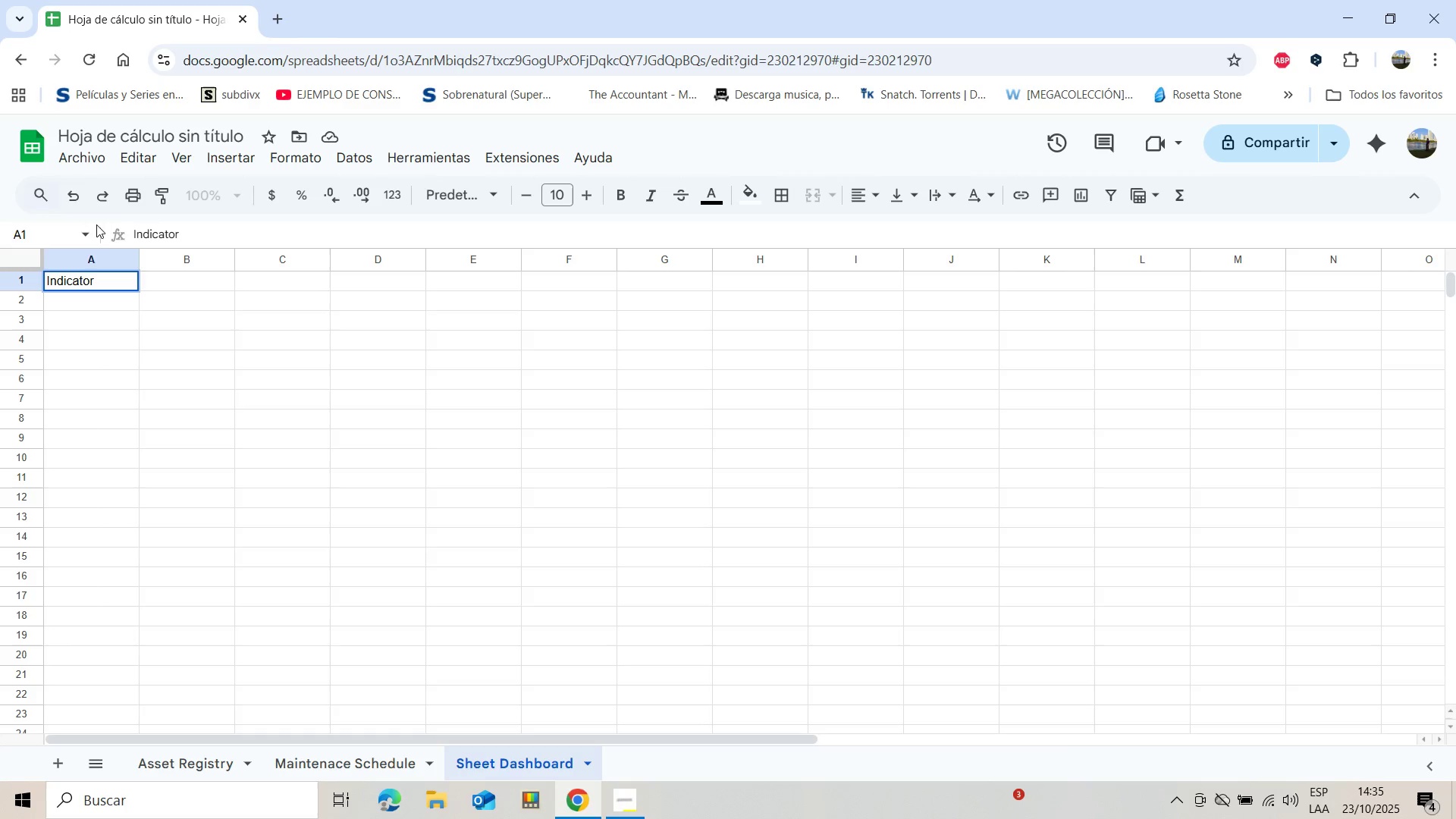 
left_click([199, 287])
 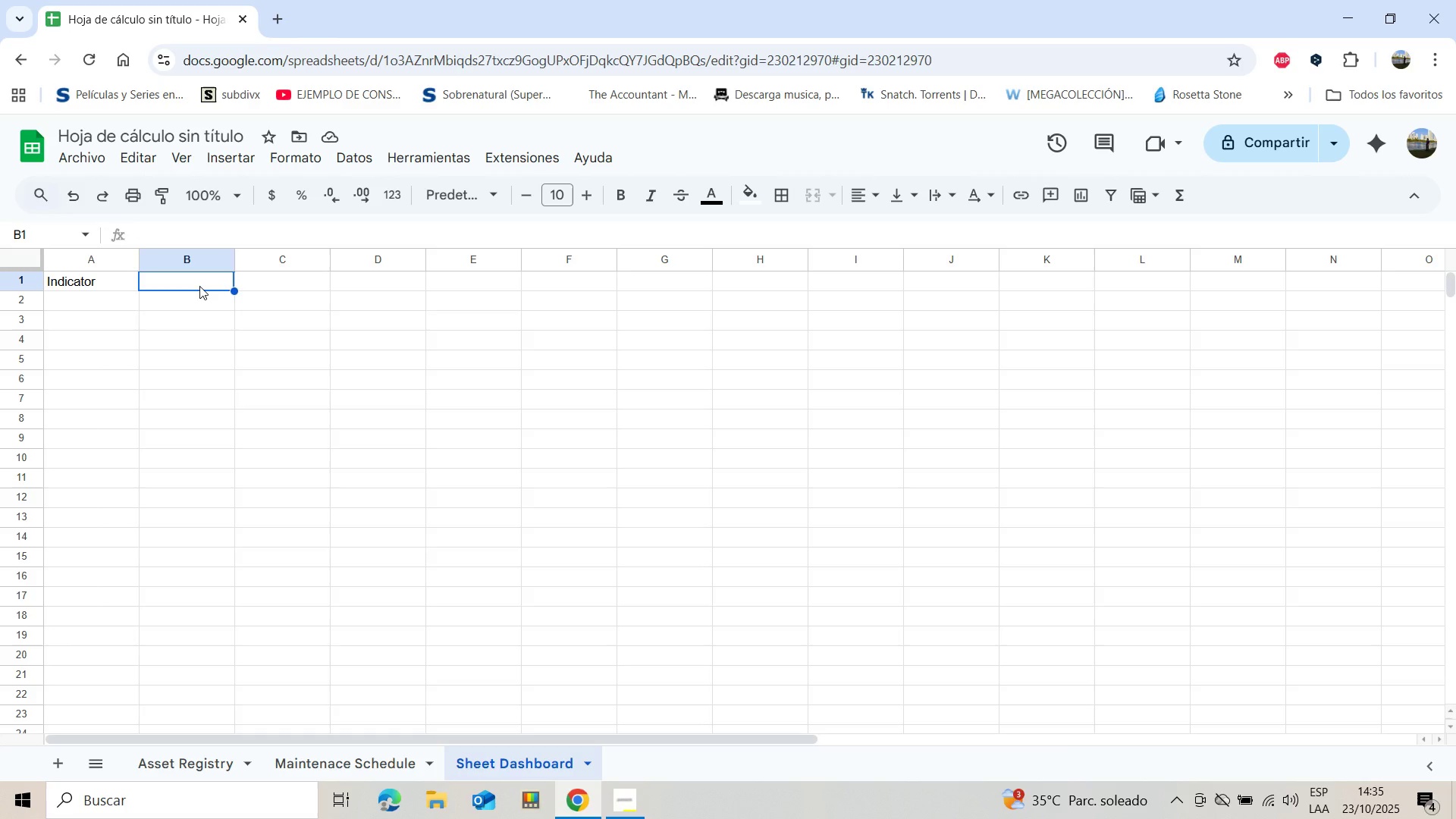 
wait(14.4)
 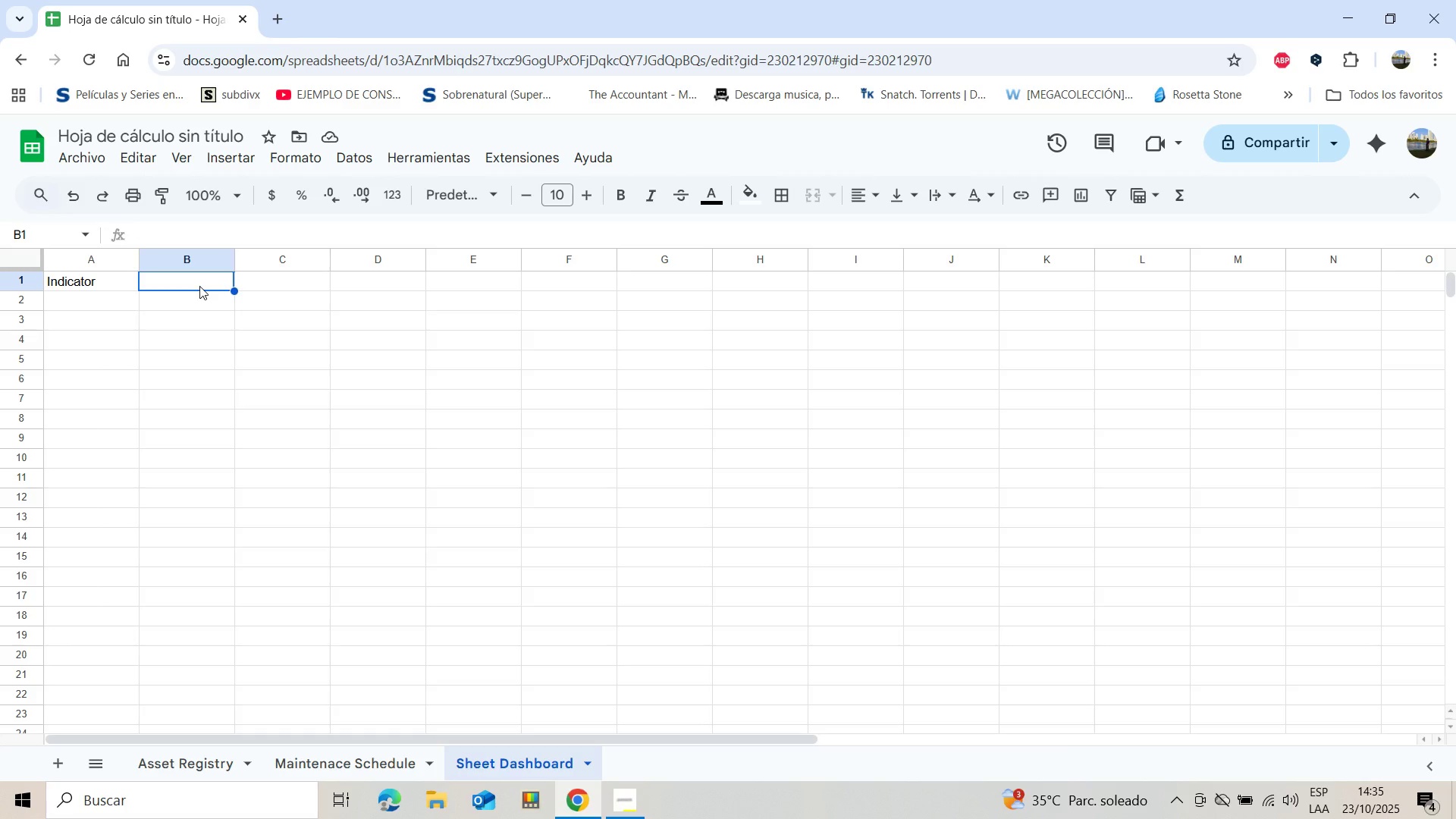 
type(Example result)
 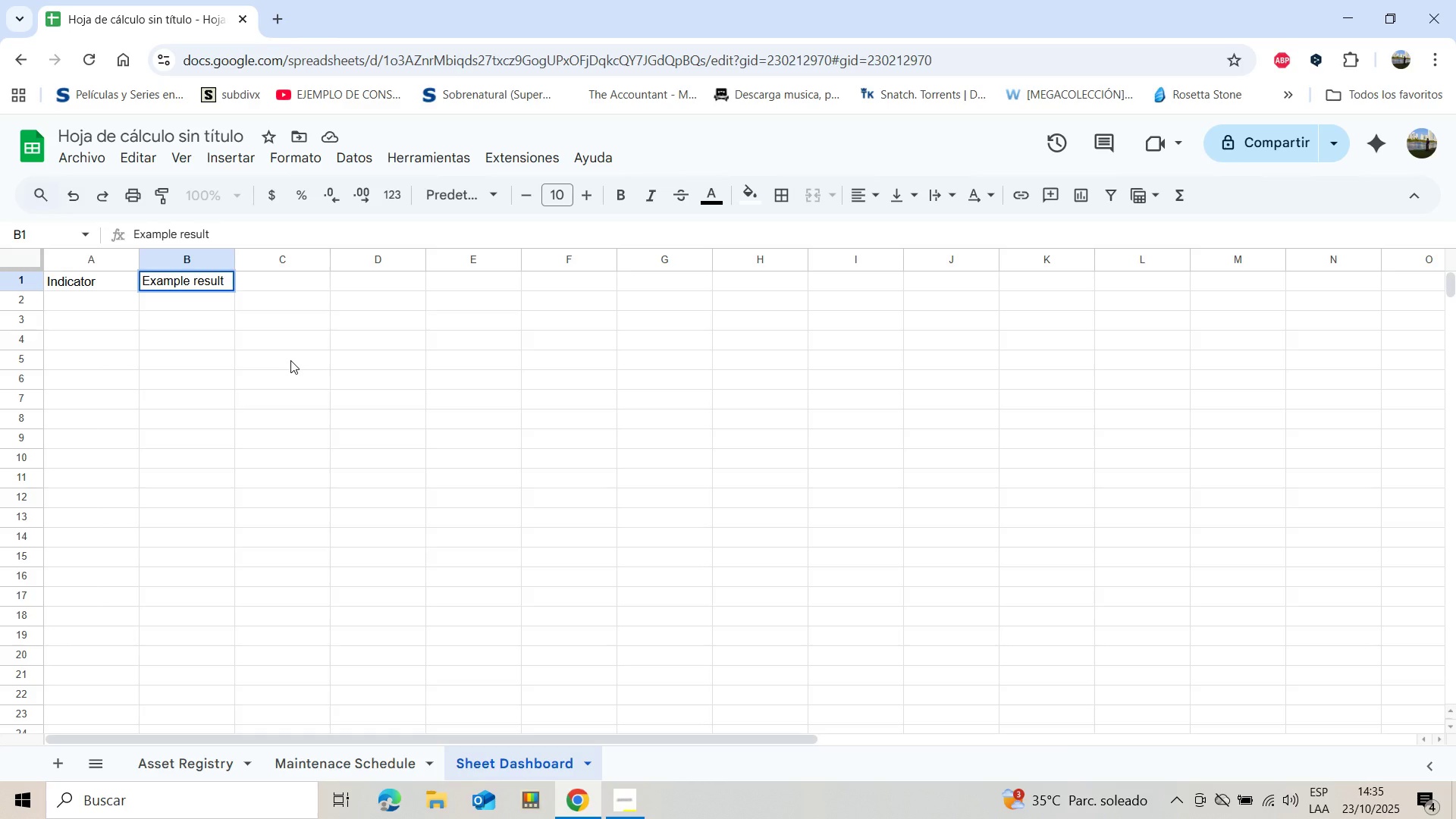 
wait(9.86)
 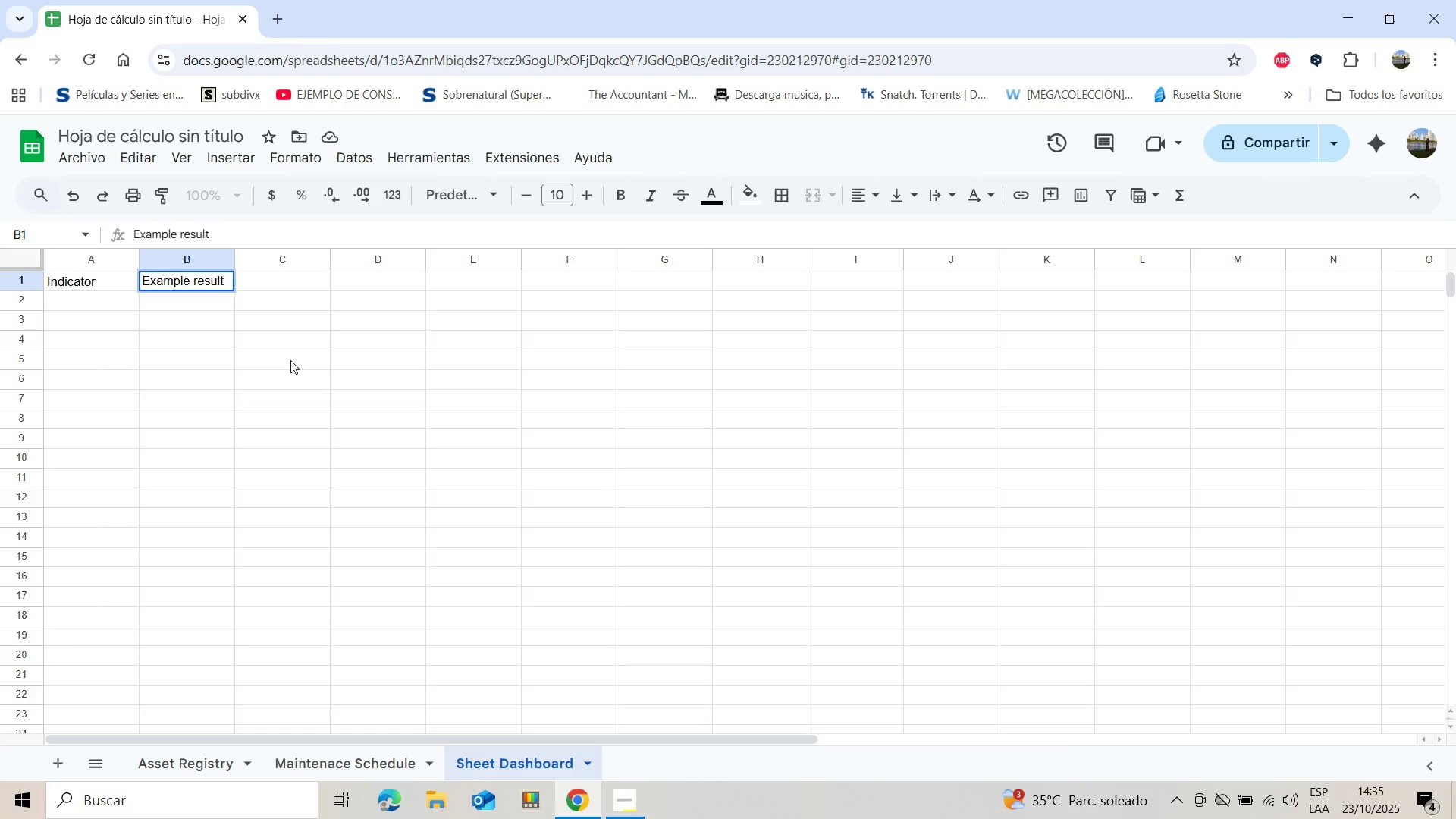 
left_click([74, 301])
 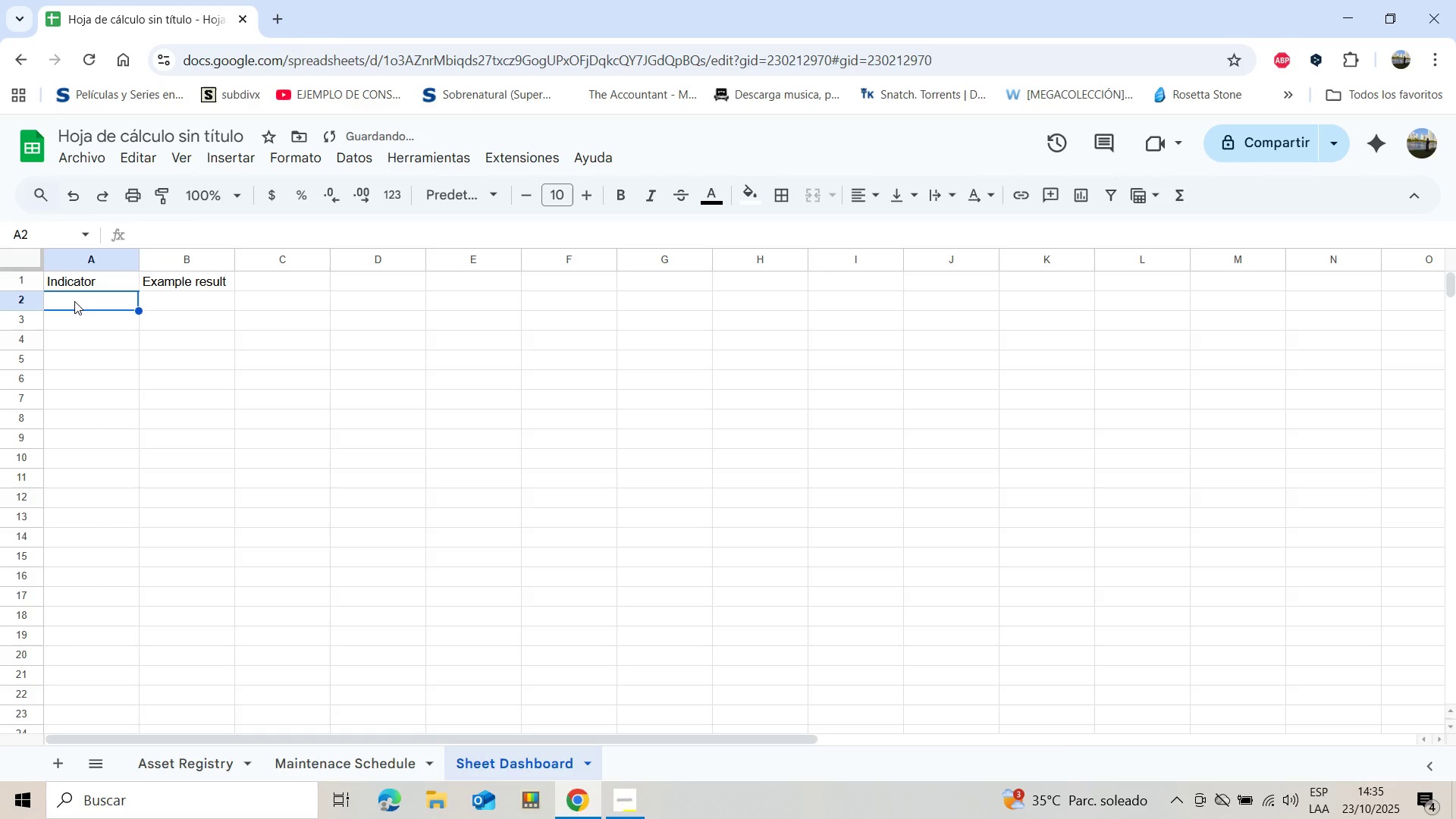 
type(Total)
 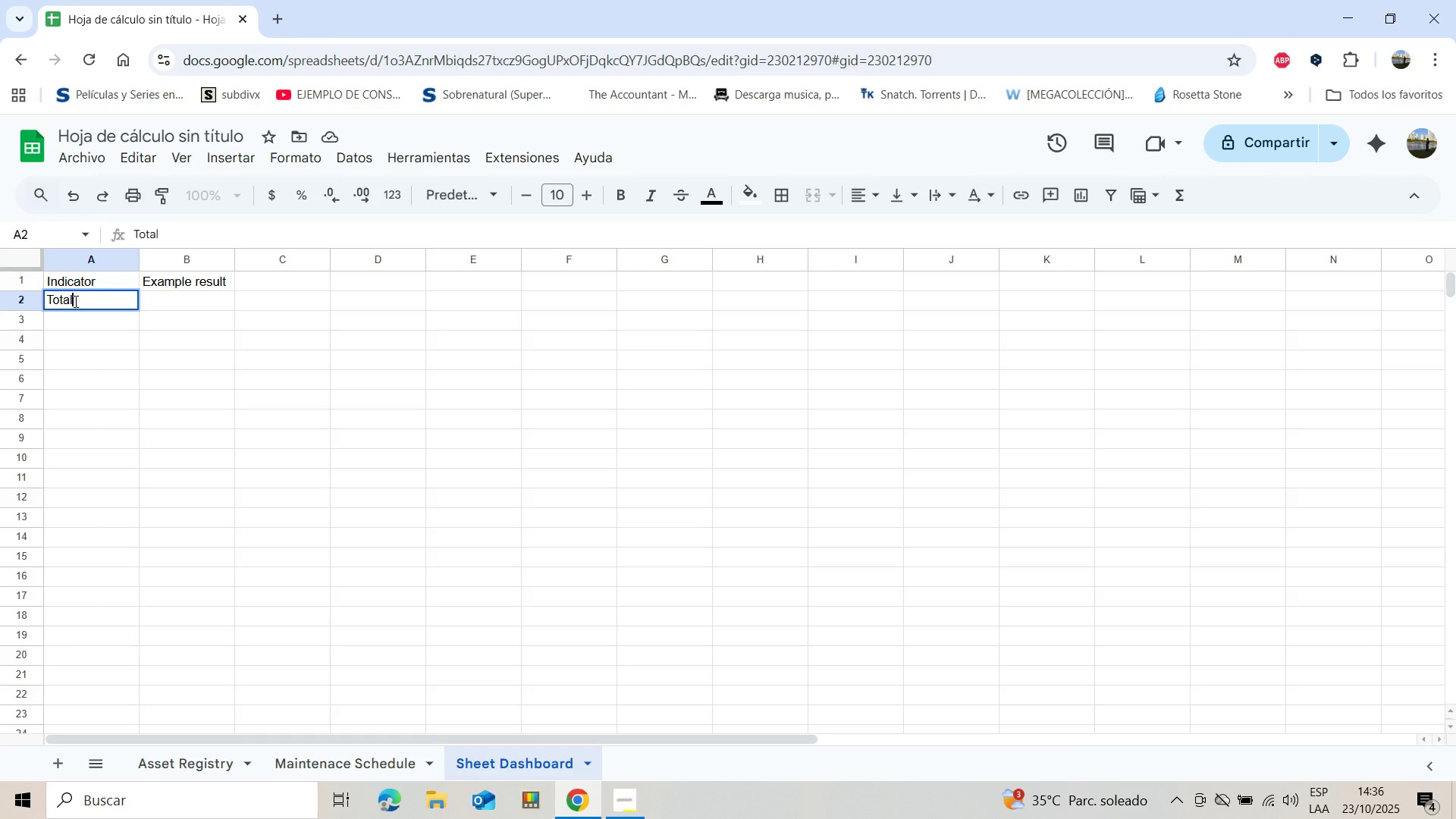 
wait(6.01)
 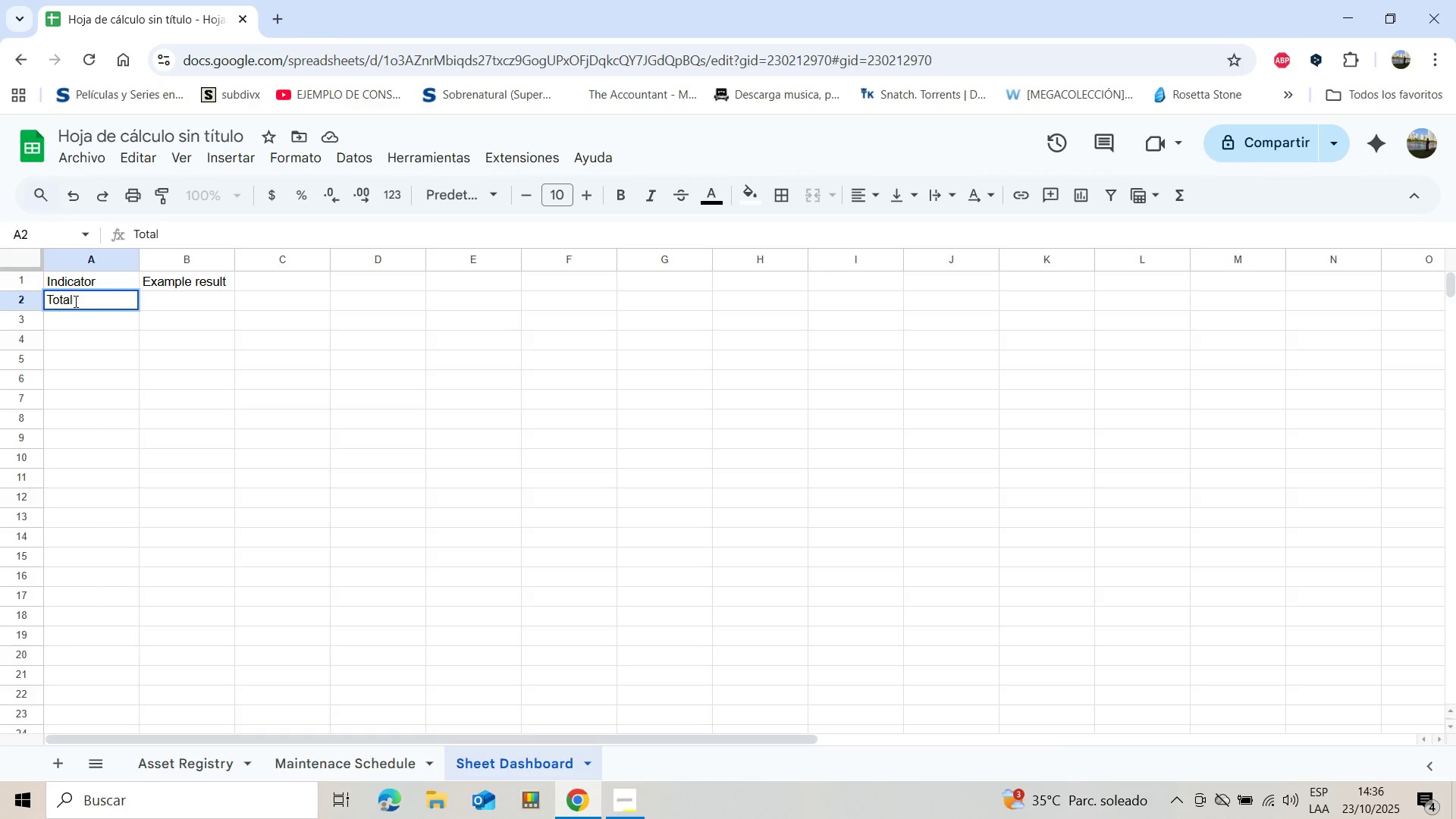 
type( Ve)
 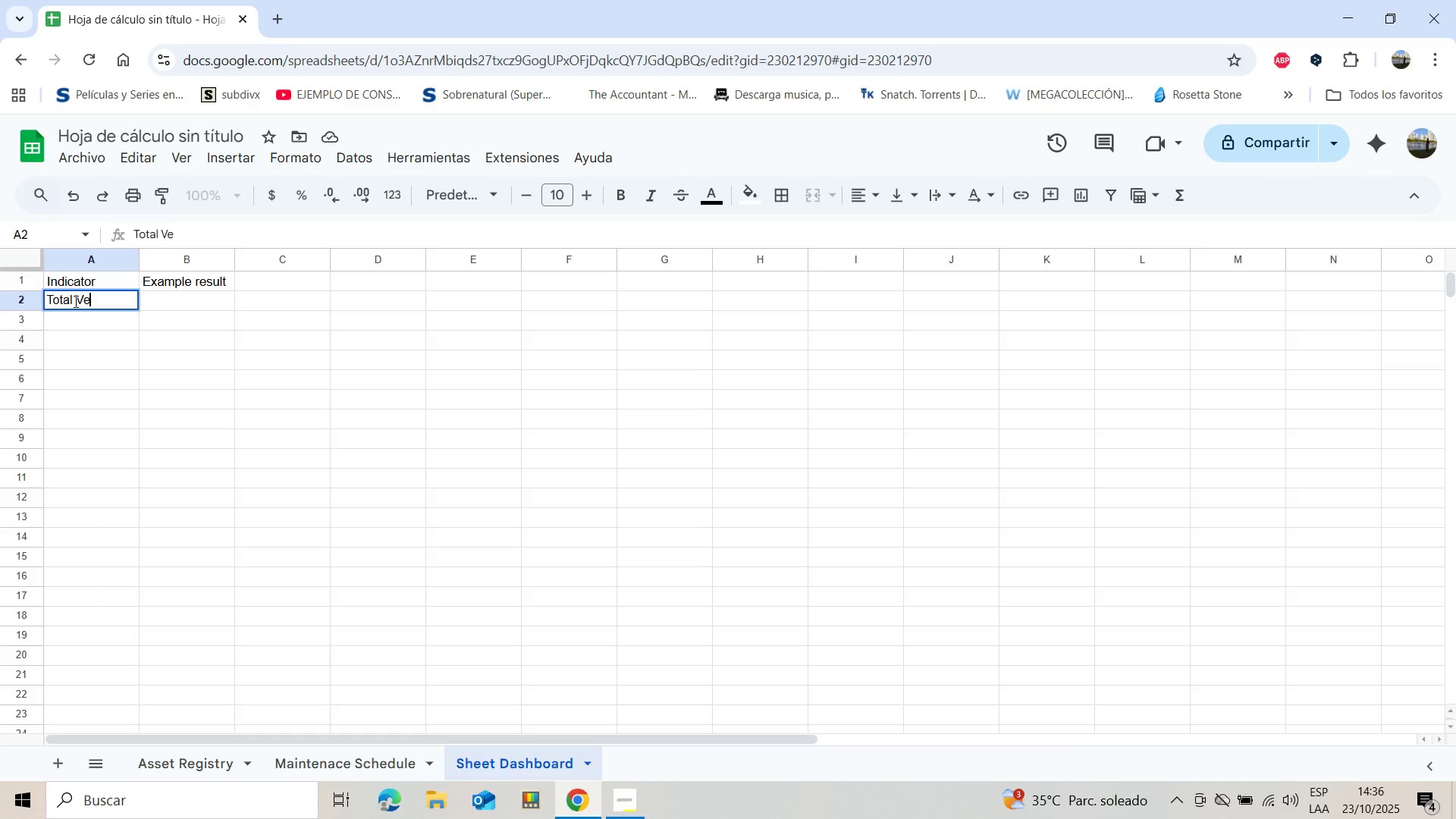 
type(hicles)
 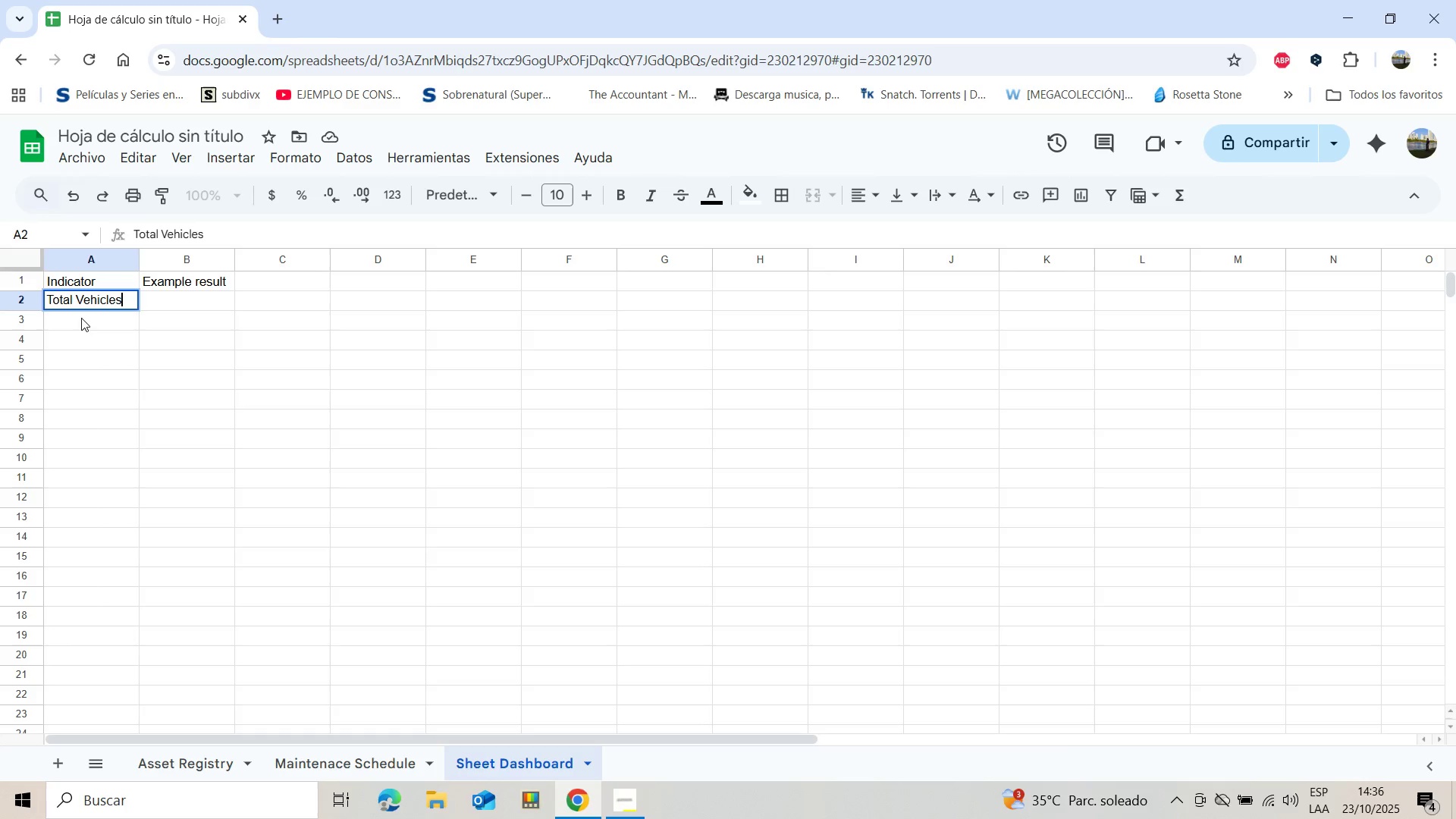 
left_click([80, 318])
 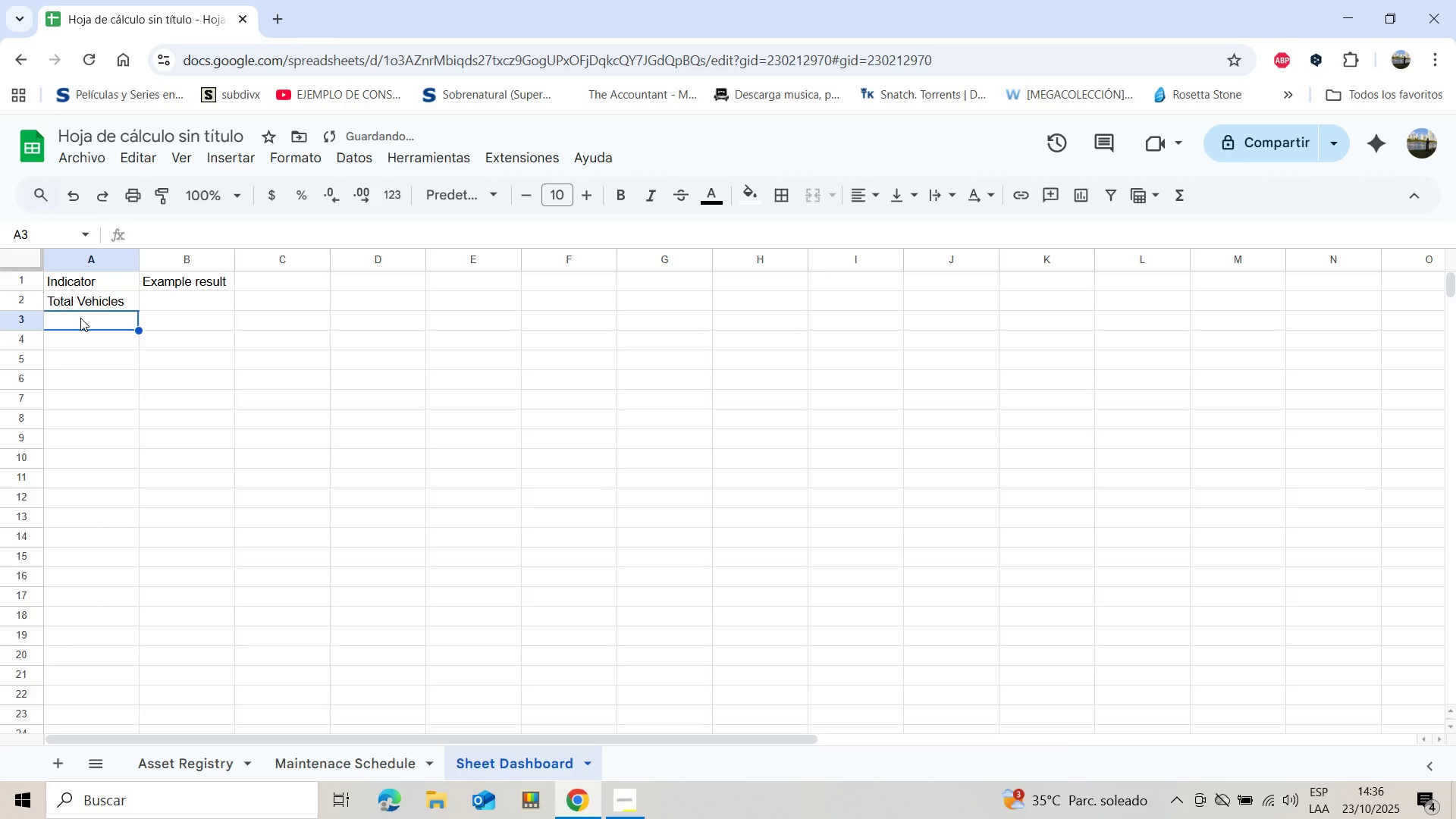 
type(Total Maintenances)
 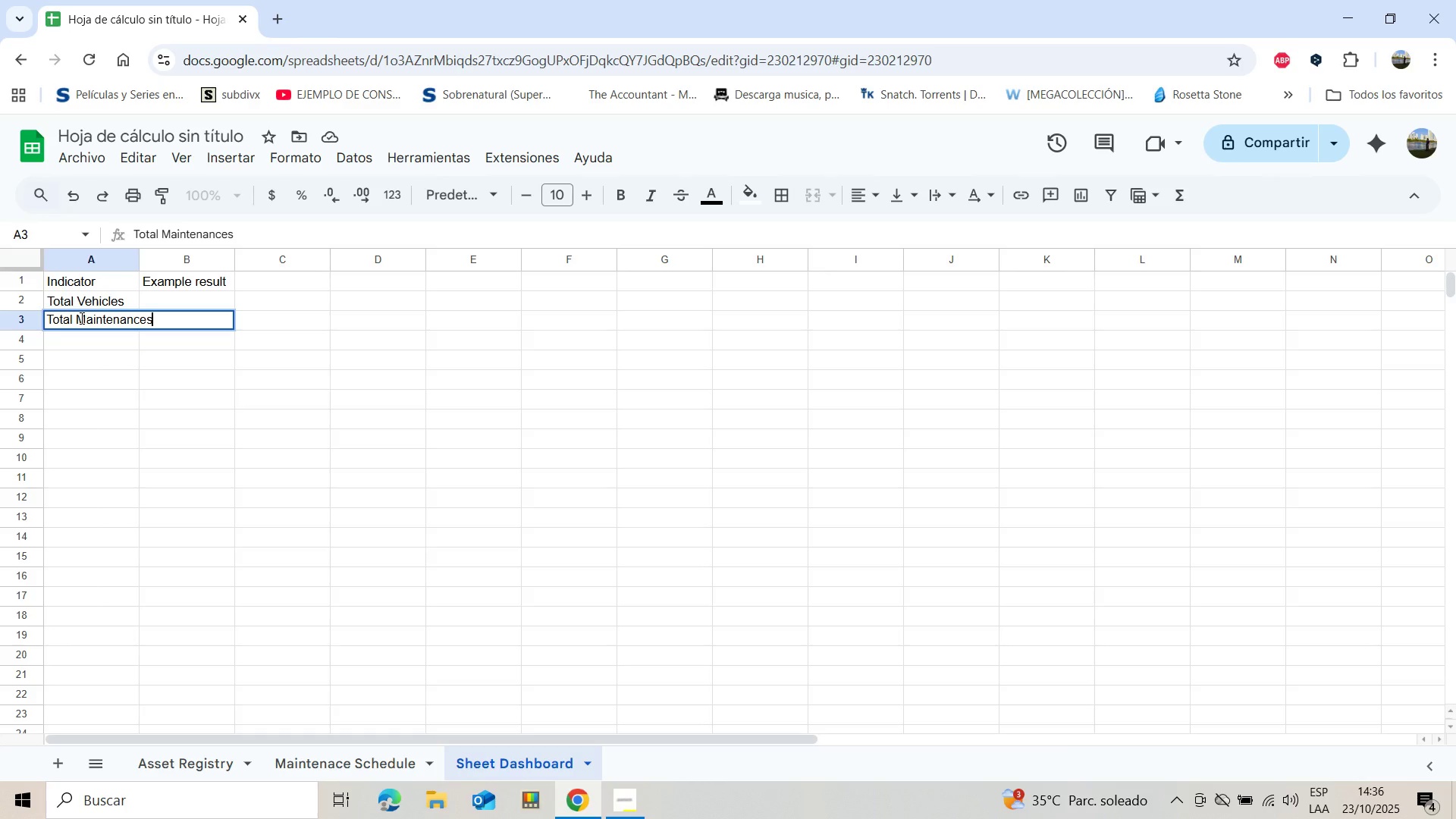 
key(Enter)
 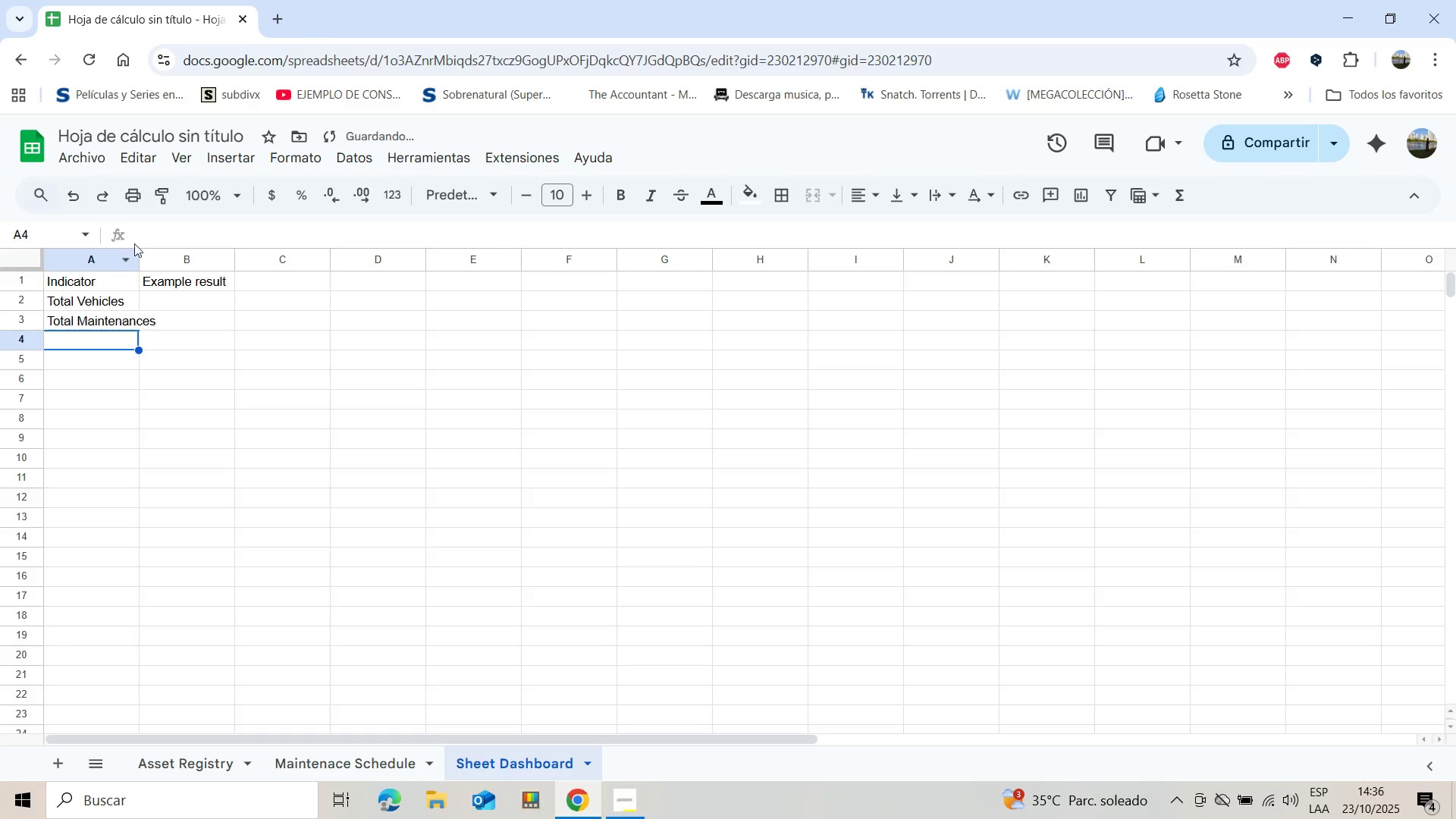 
left_click_drag(start_coordinate=[140, 254], to_coordinate=[180, 256])
 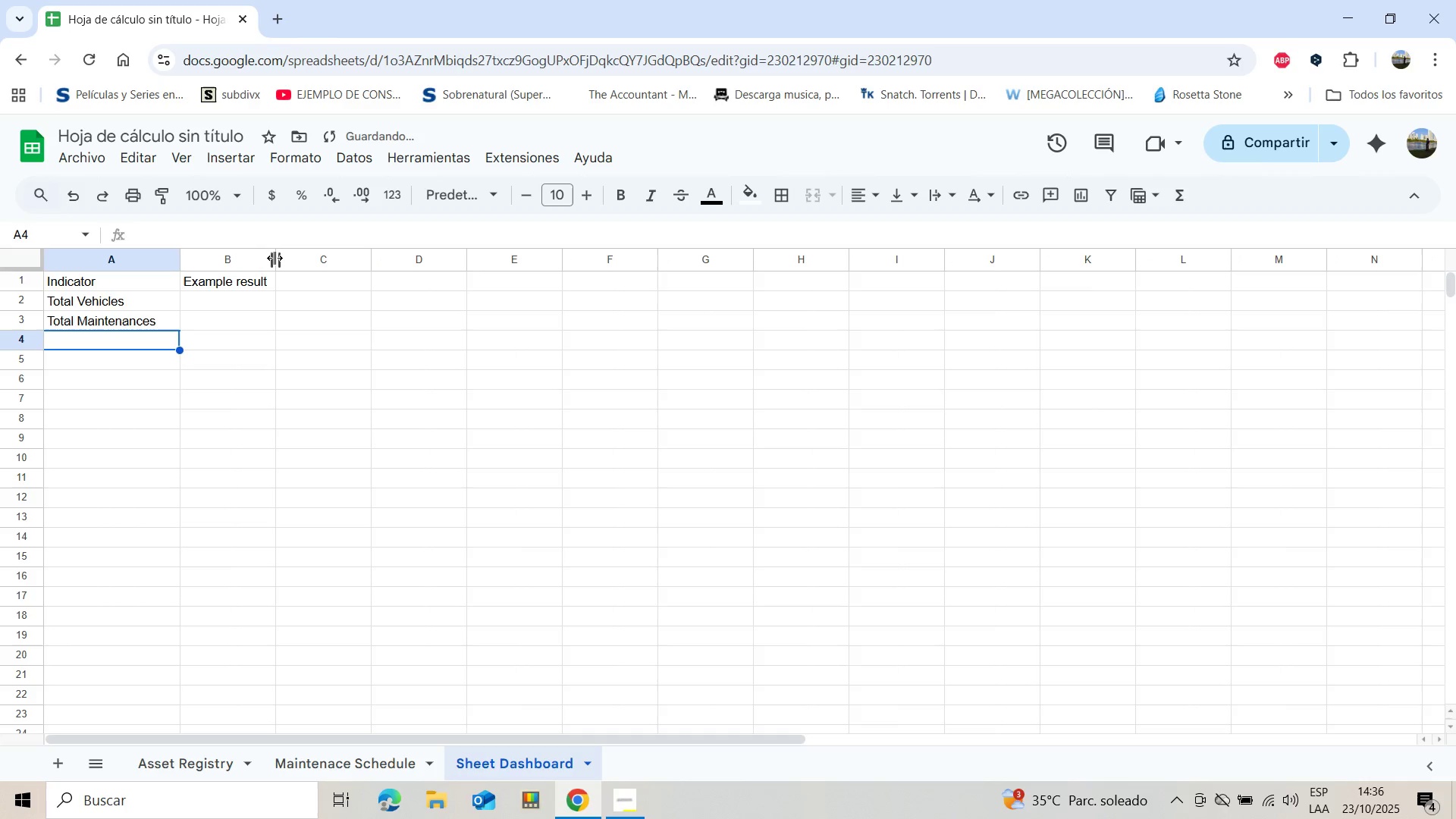 
left_click_drag(start_coordinate=[275, 258], to_coordinate=[282, 260])
 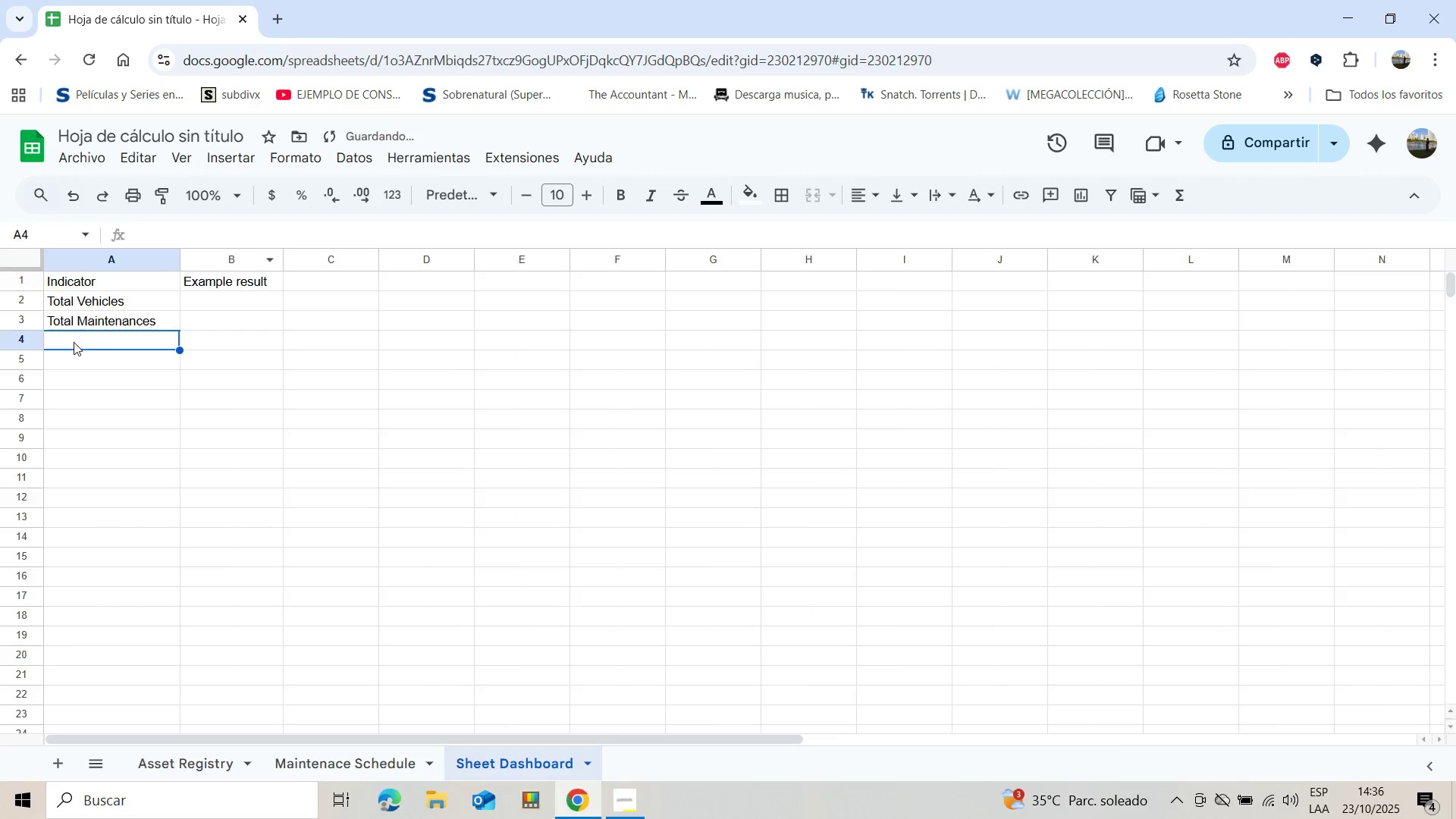 
left_click([74, 342])
 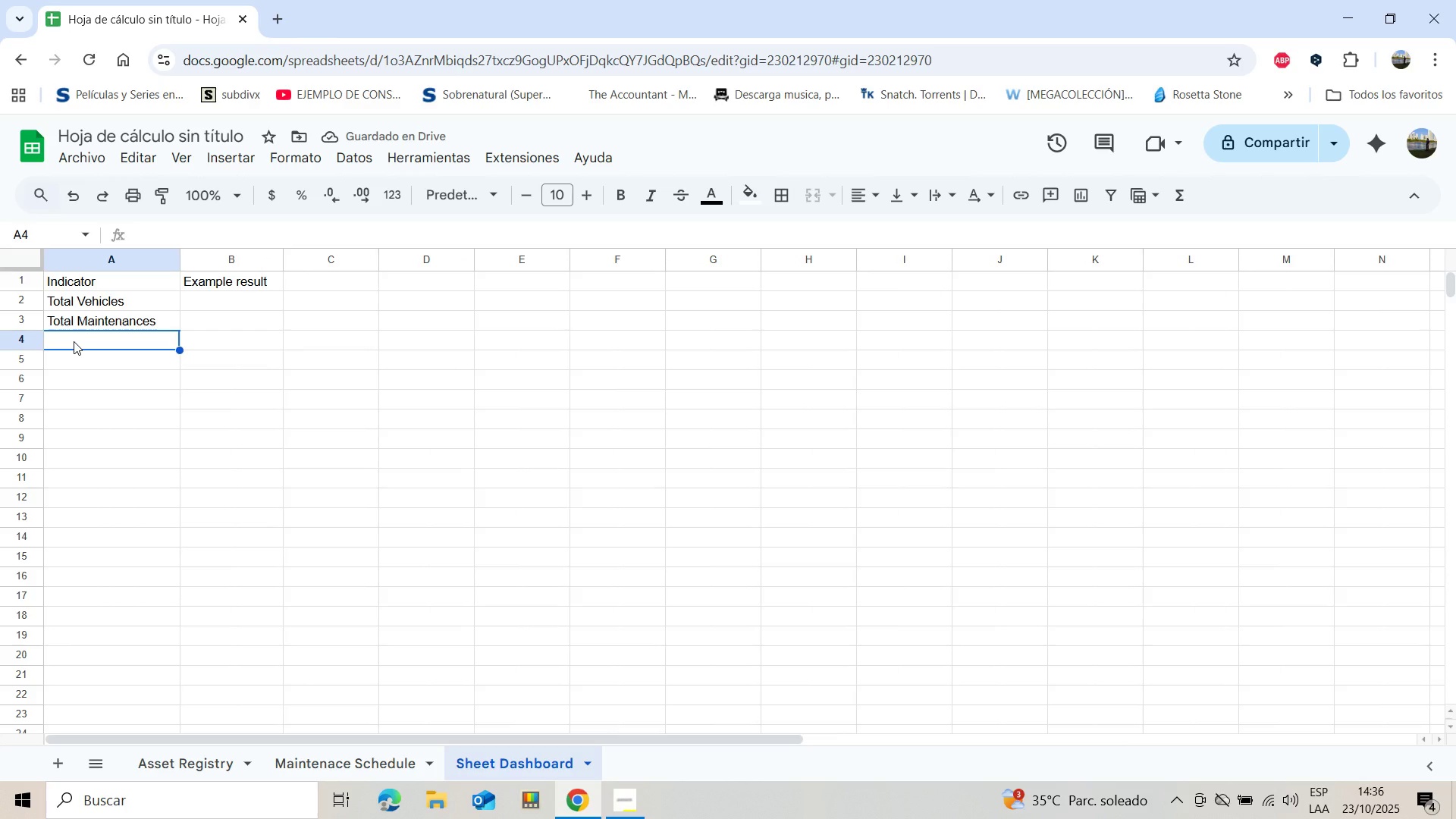 
type(Overdue M<)
key(Backspace)
type(ainte)
 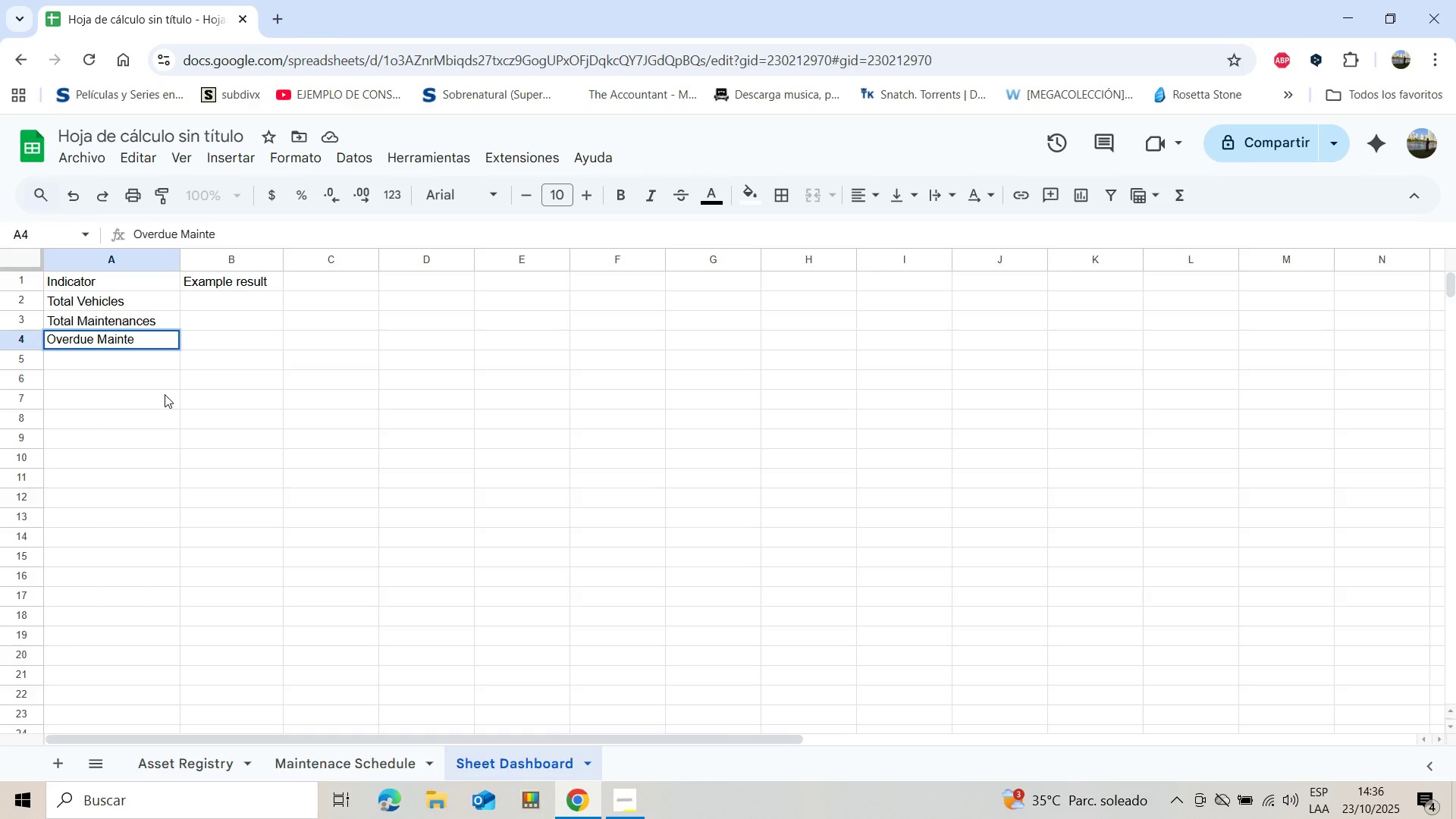 
type(nances)
 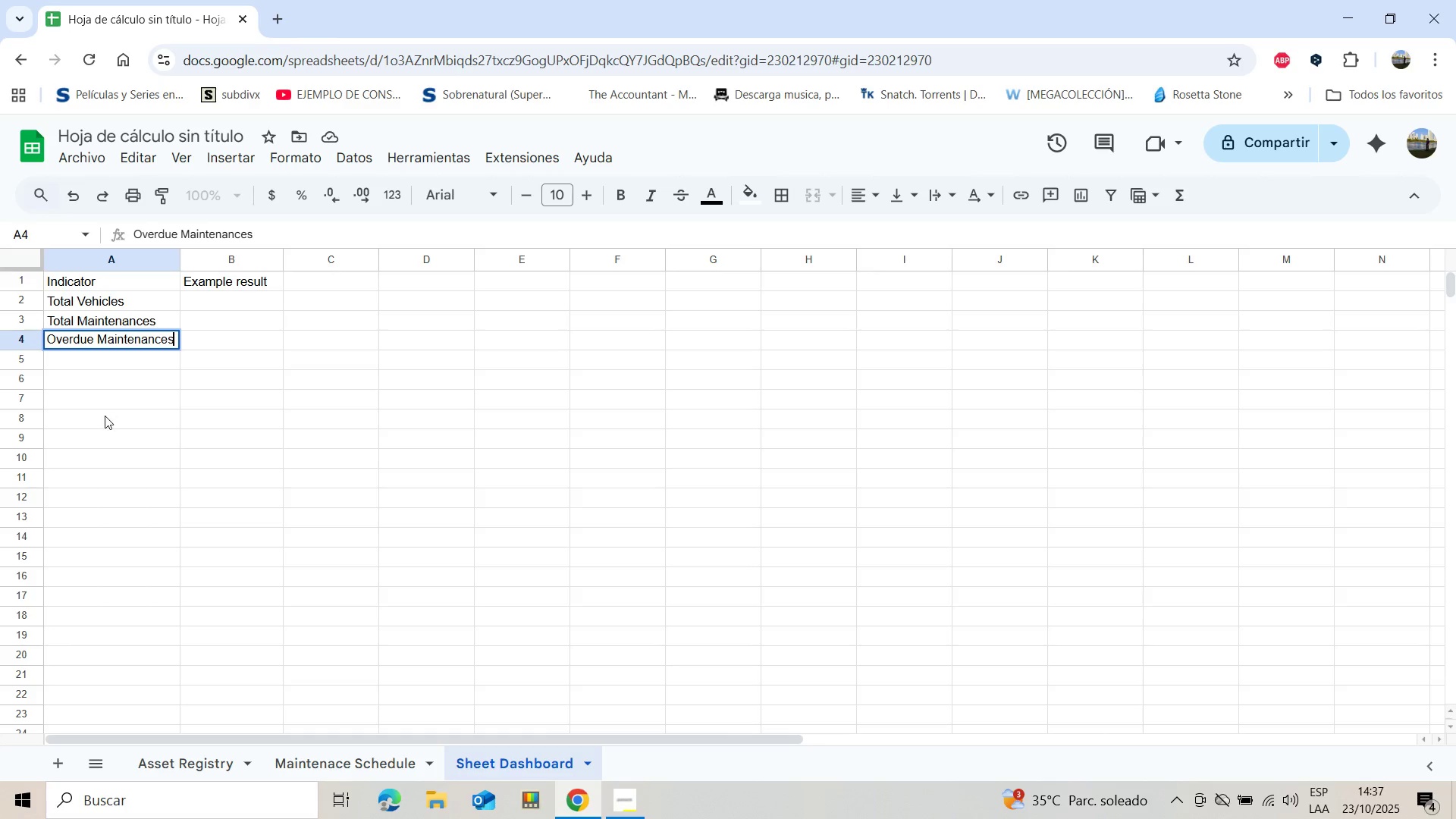 
left_click([84, 362])
 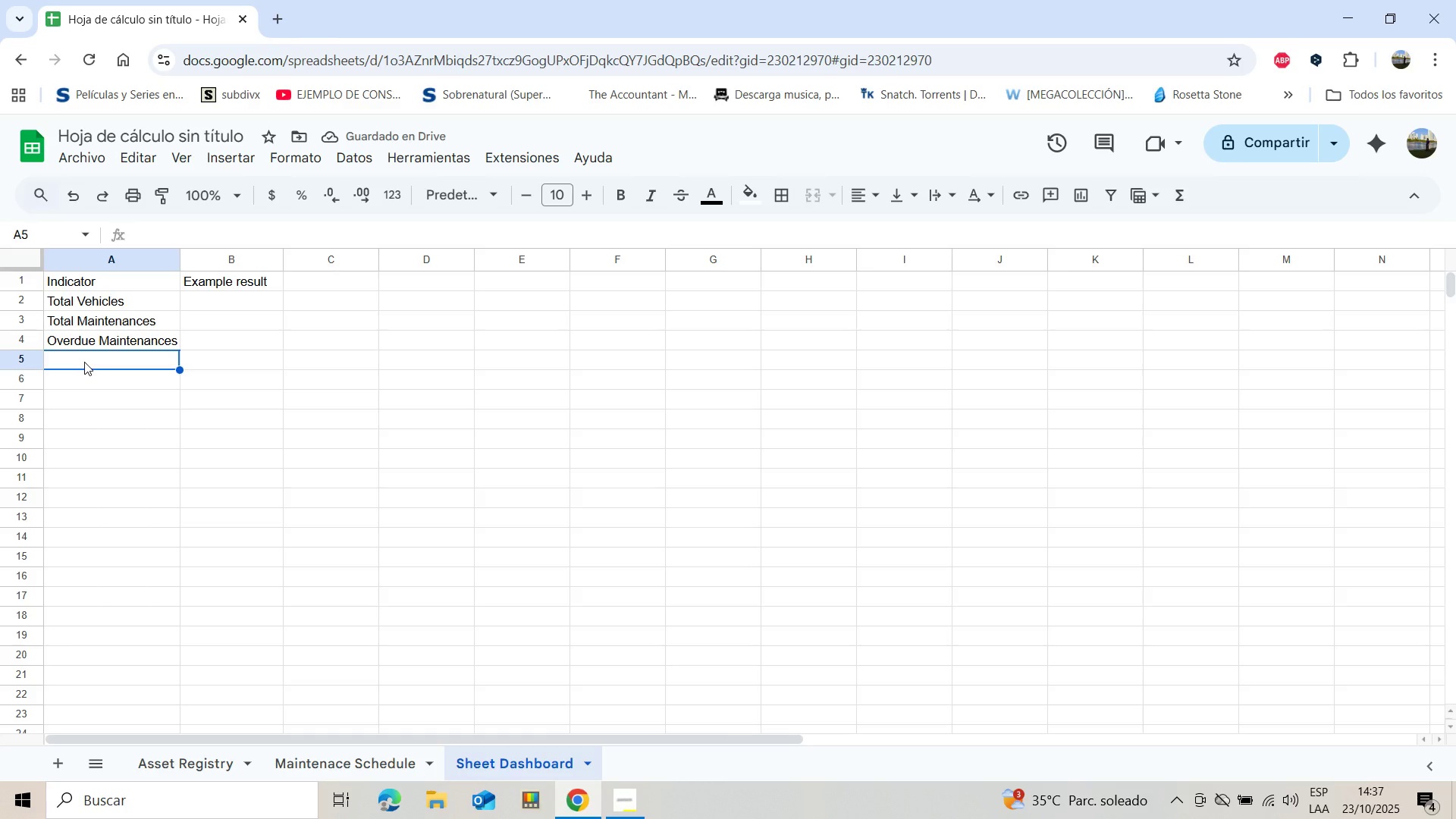 
type(Vehicles)
 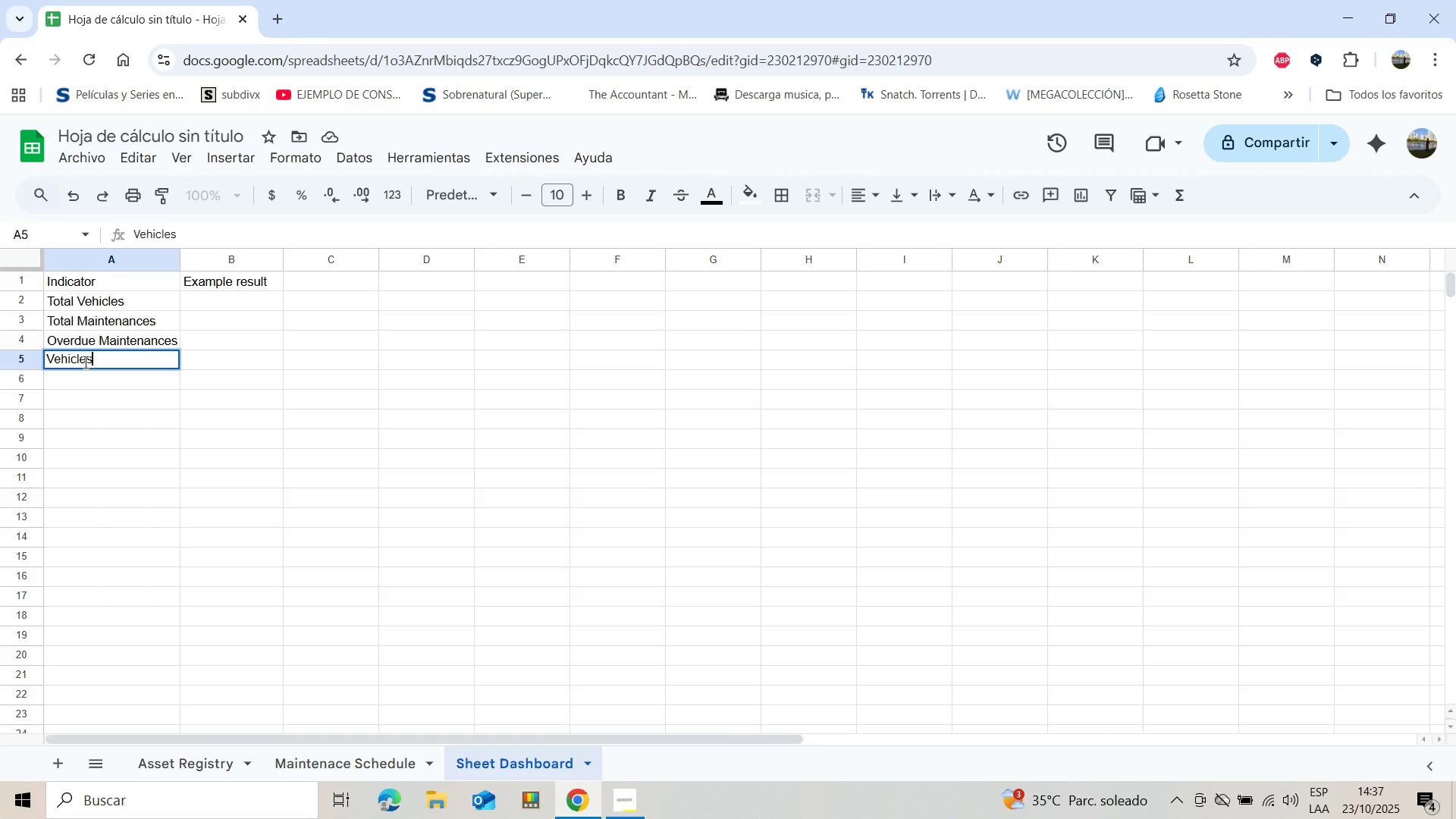 
key(Space)
 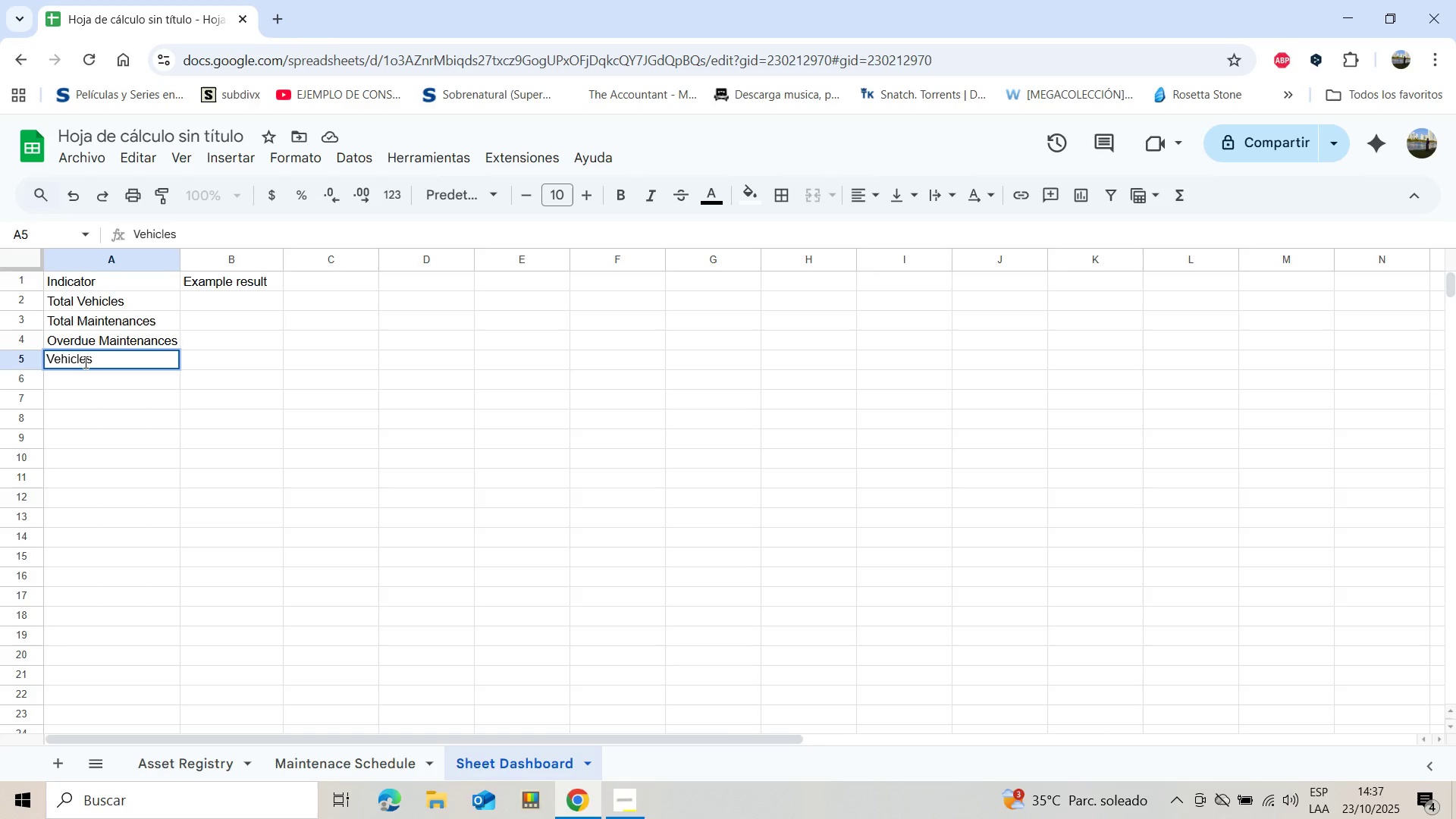 
type(needing )
 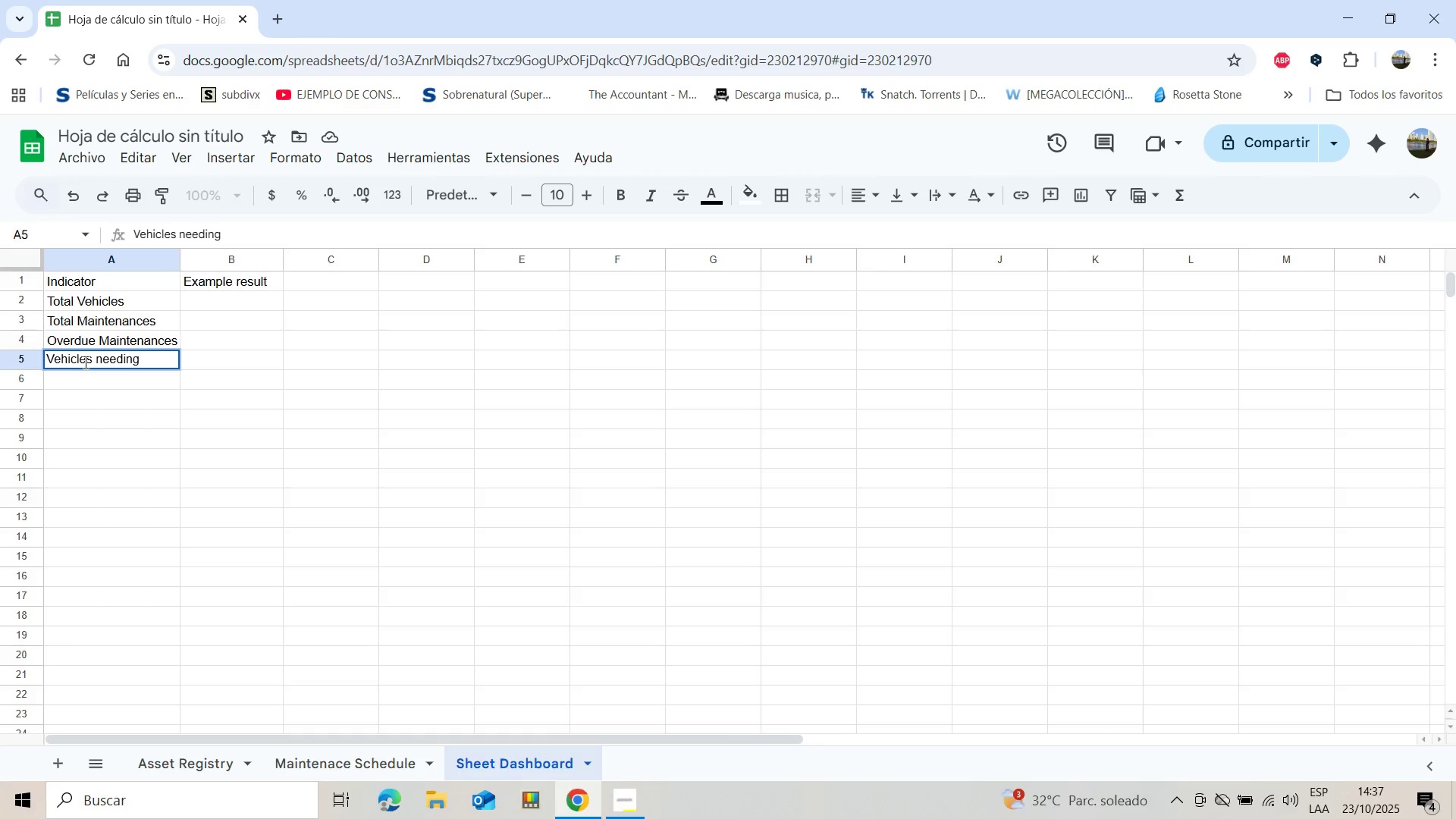 
wait(5.31)
 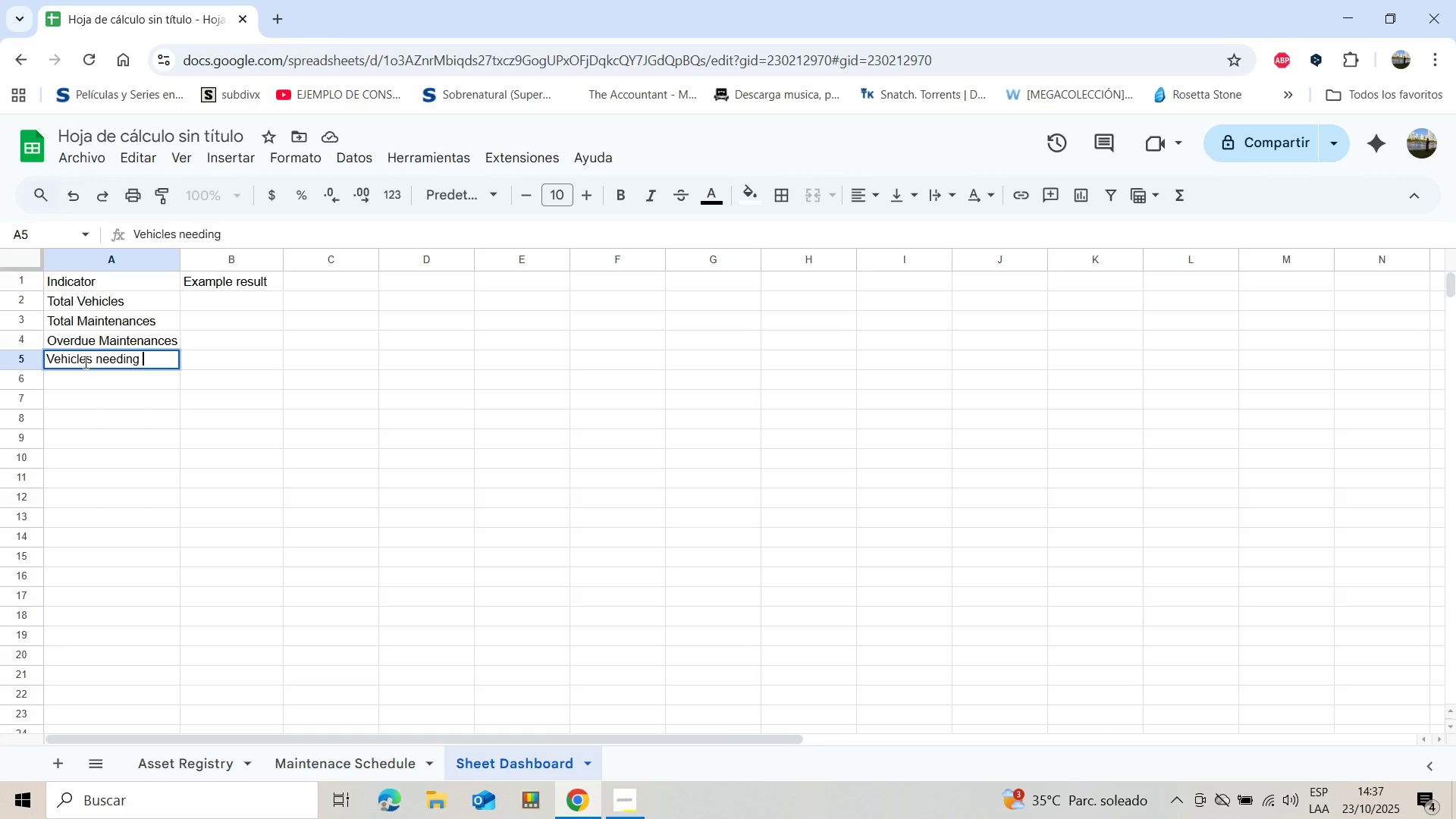 
type(Replacement)
 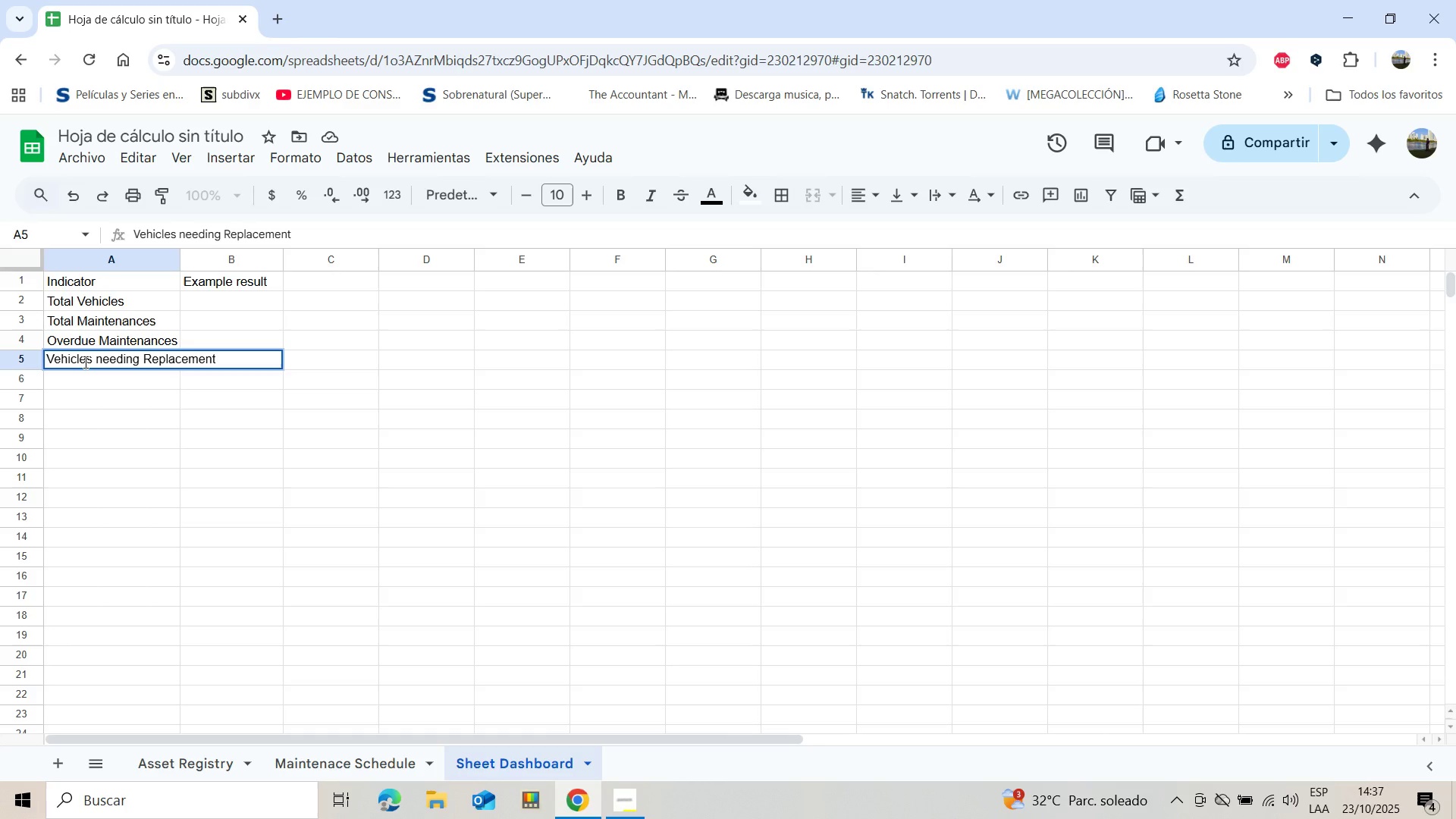 
wait(17.33)
 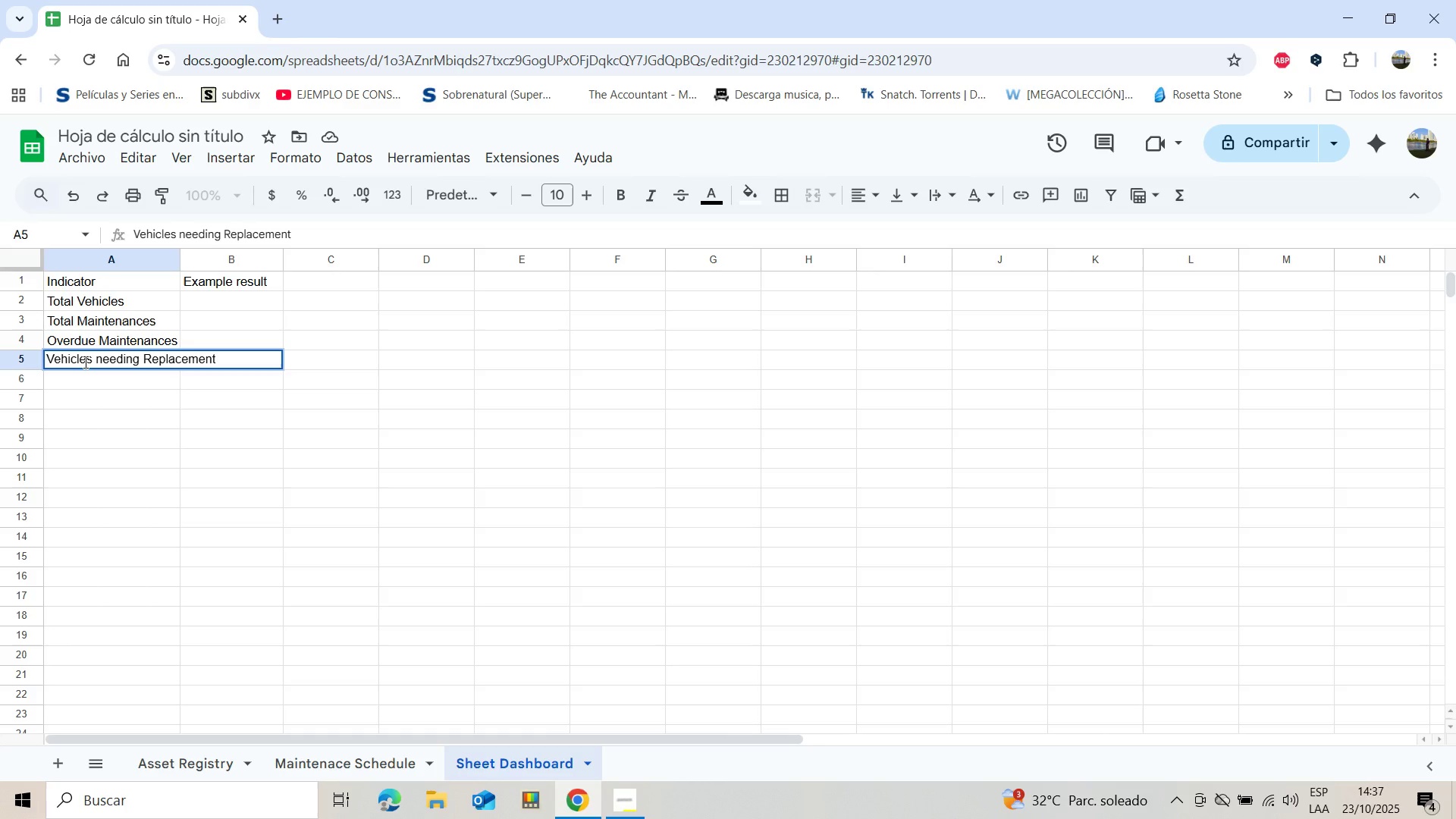 
left_click([104, 353])
 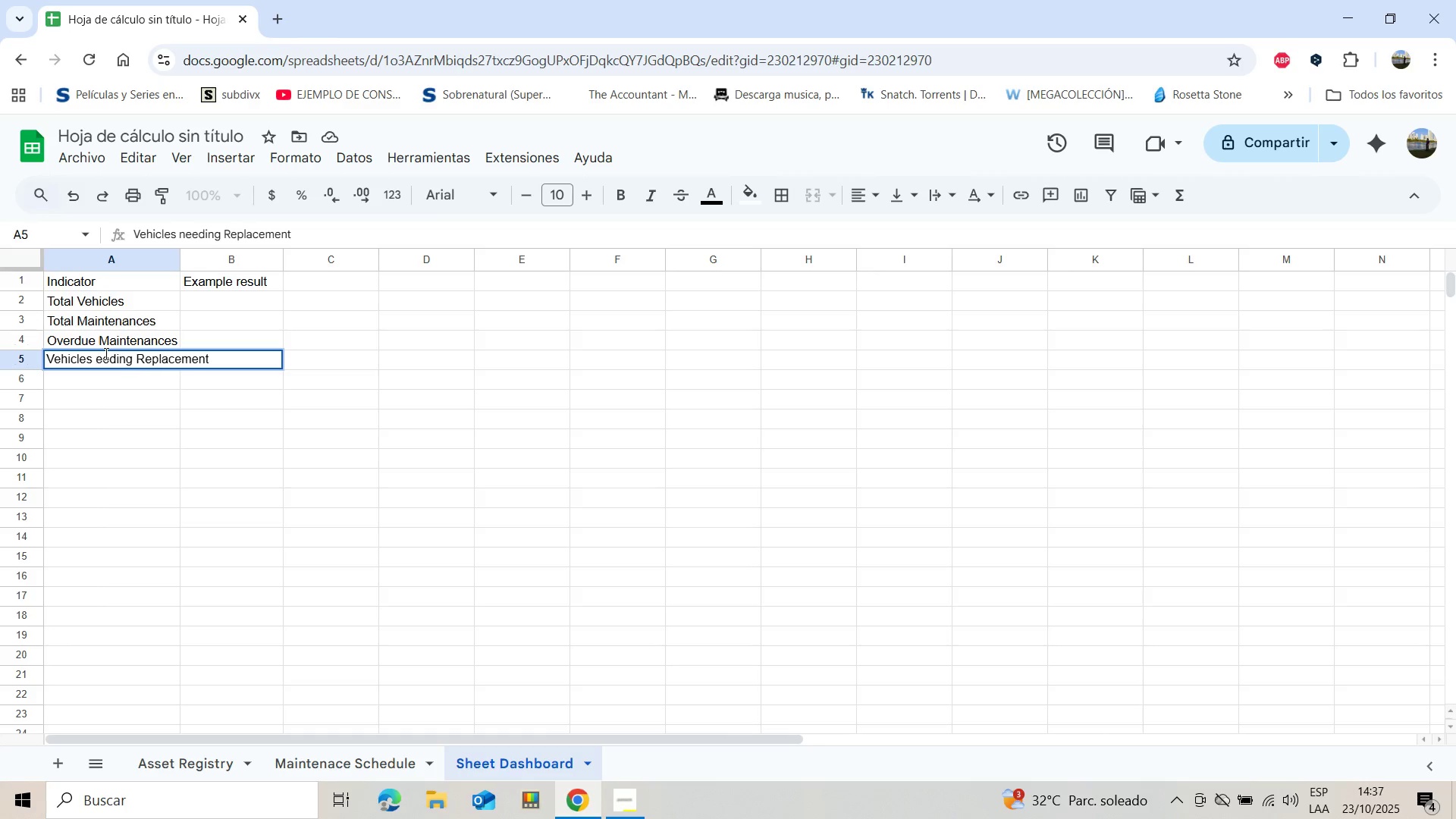 
key(Backspace)
 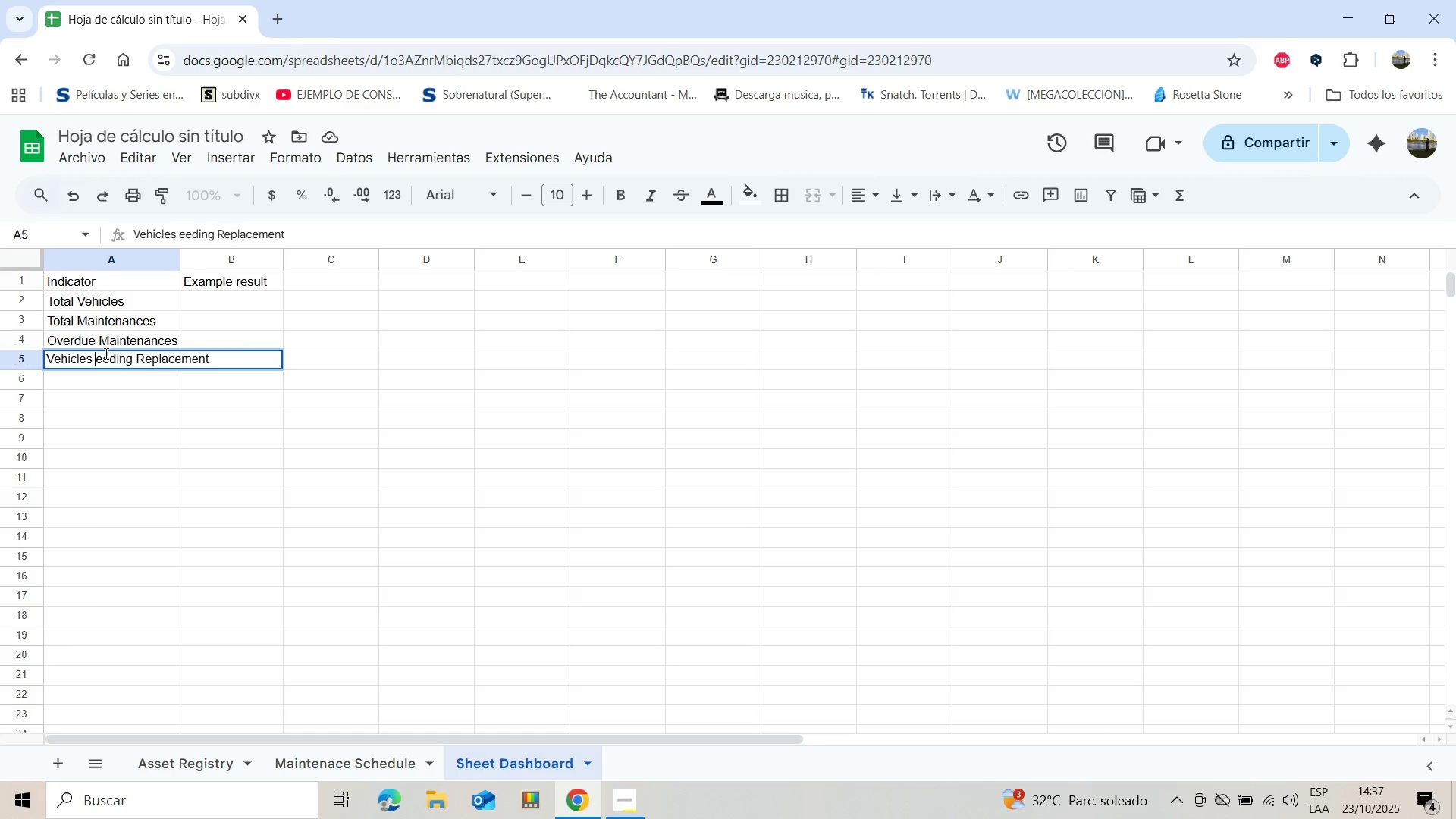 
key(Shift+N)
 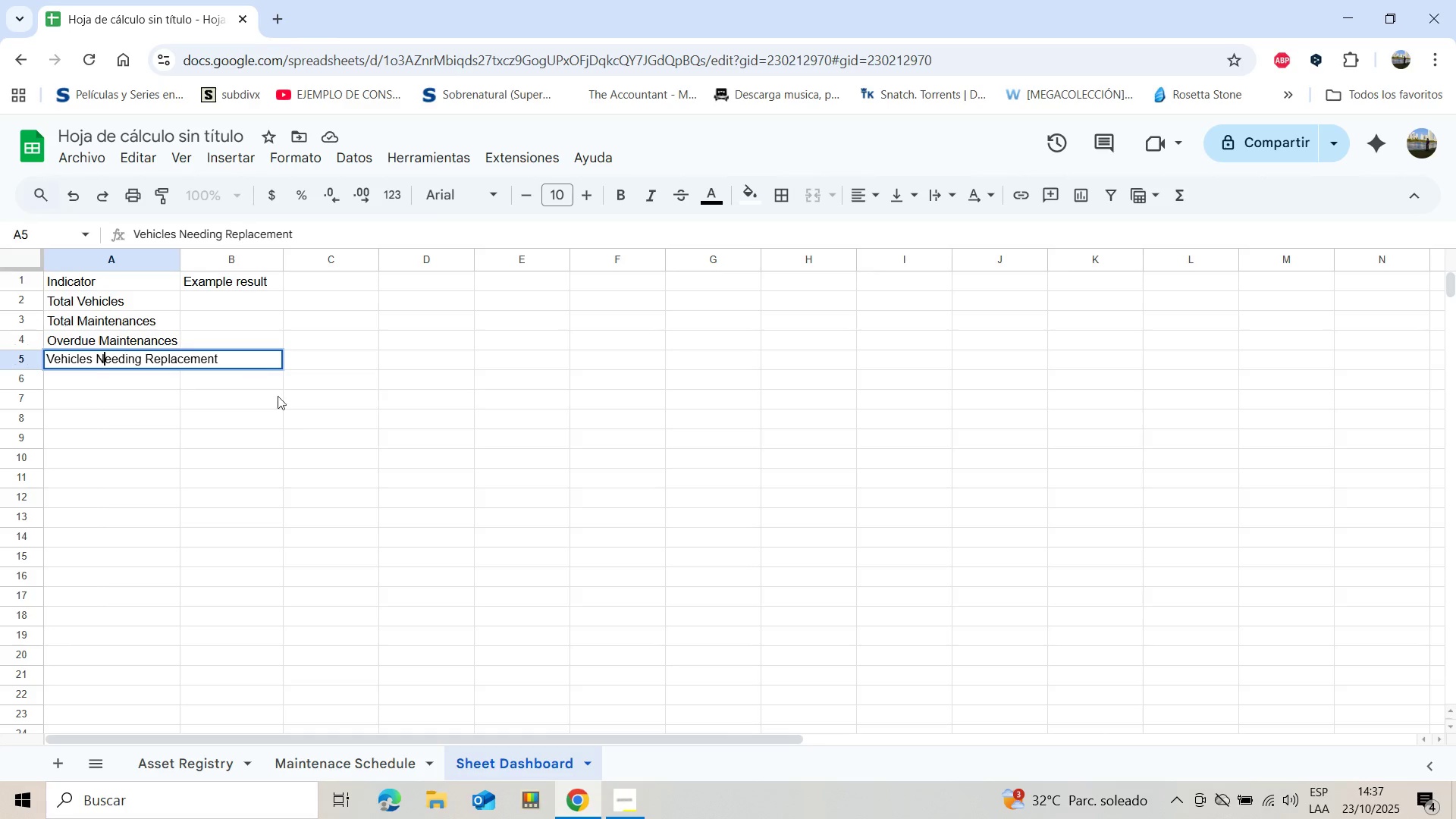 
left_click([294, 428])
 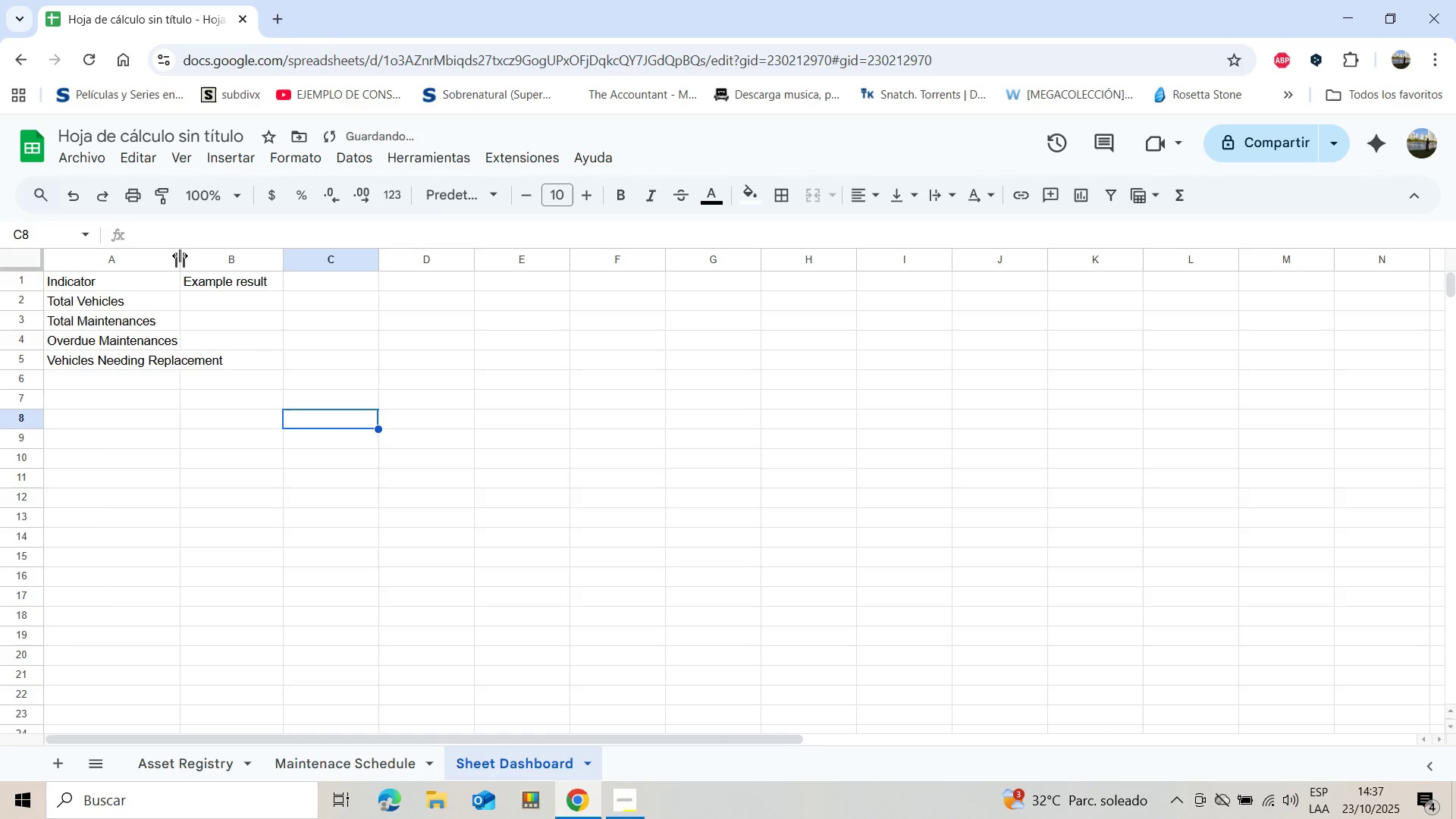 
left_click_drag(start_coordinate=[180, 256], to_coordinate=[228, 265])
 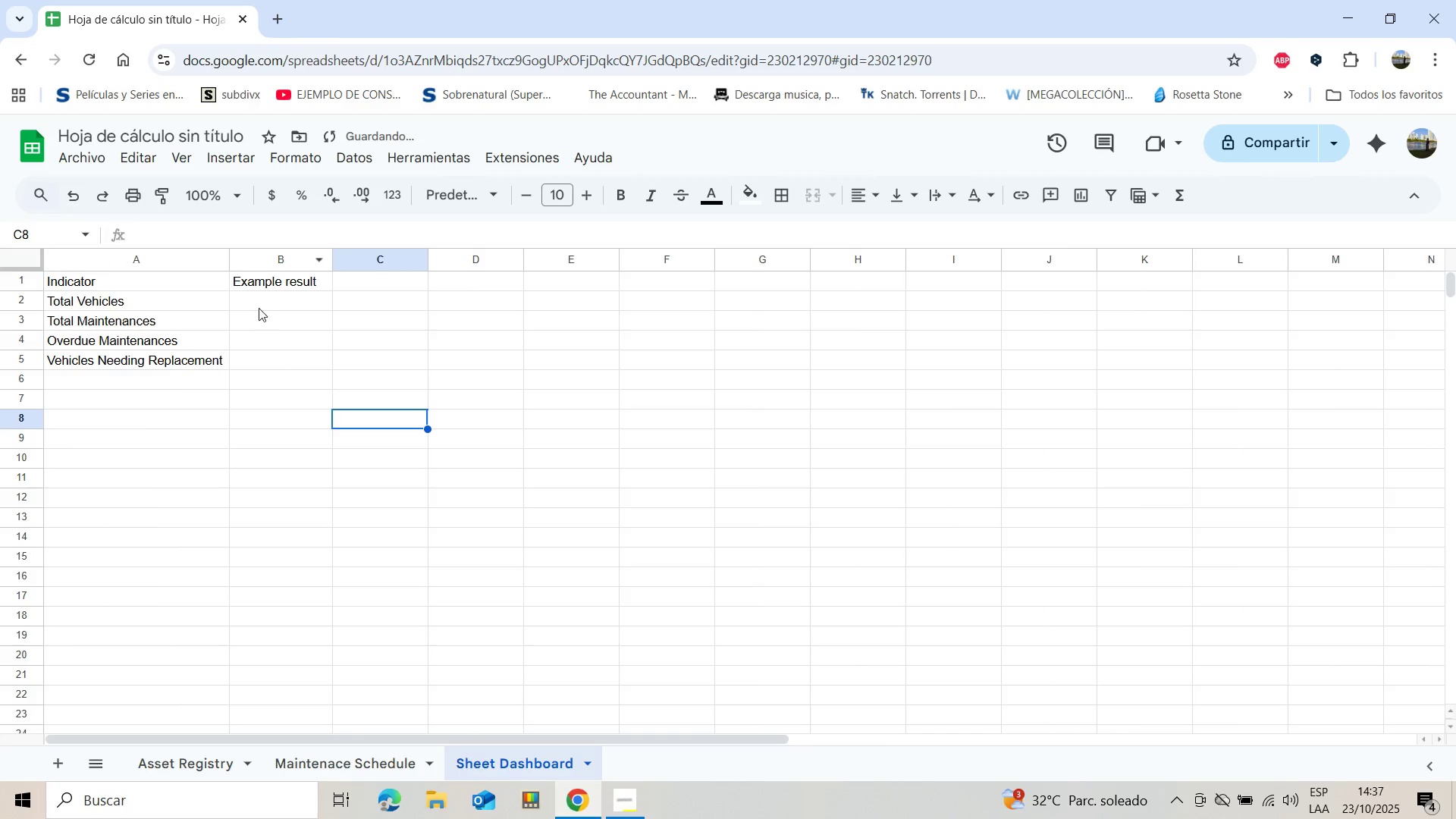 
left_click([257, 303])
 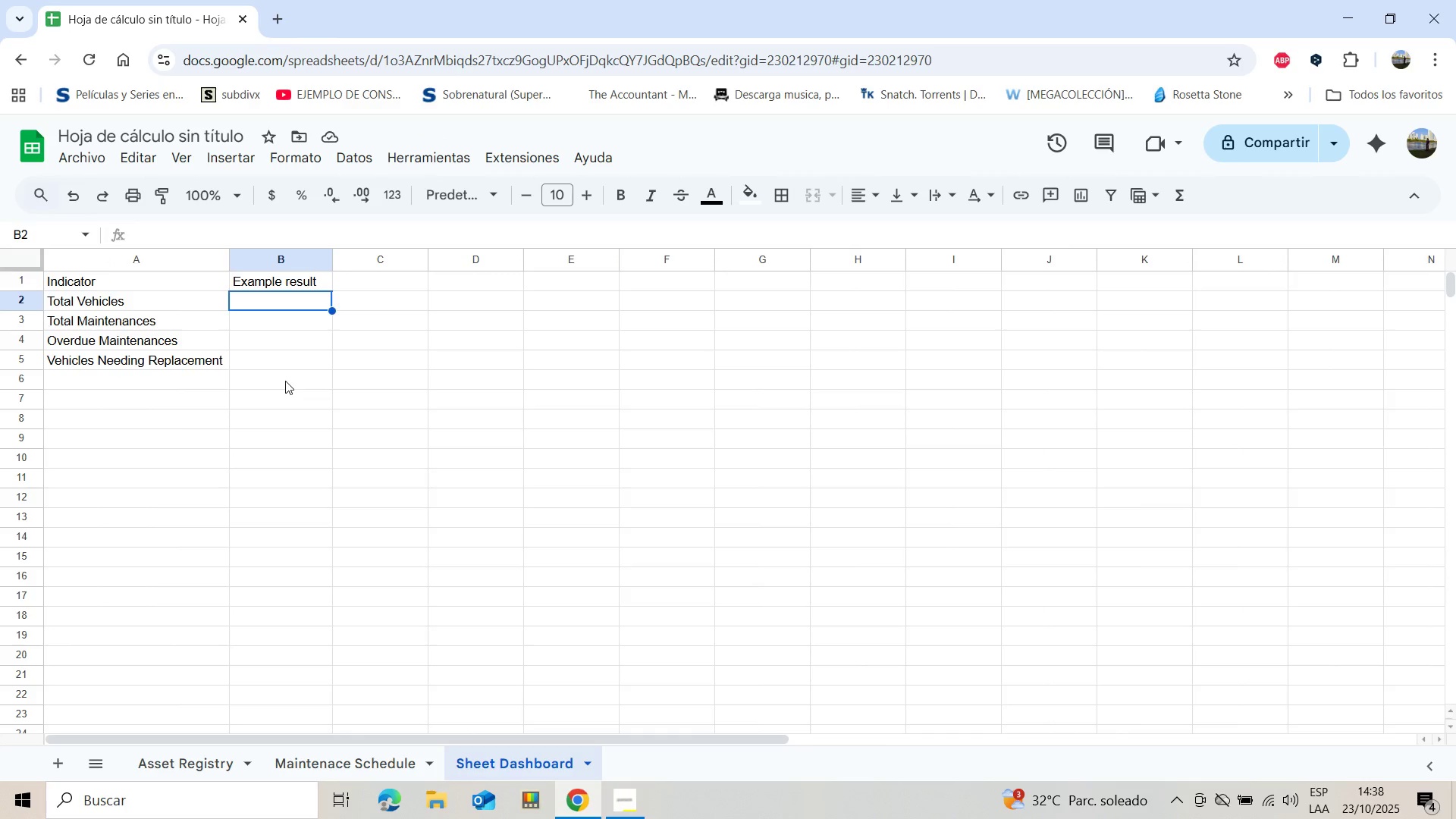 
wait(8.87)
 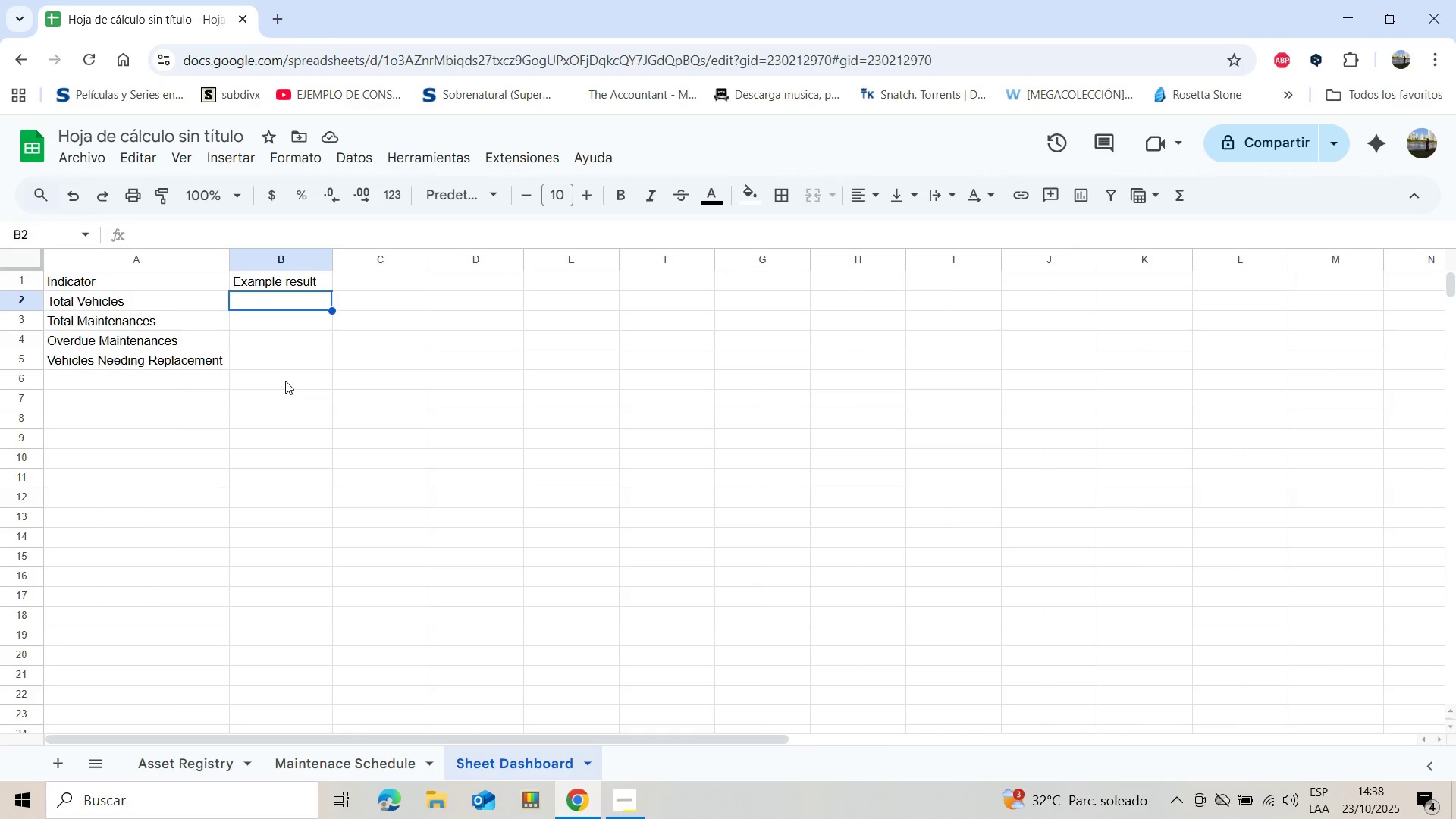 
key(Shift+ShiftLeft)
 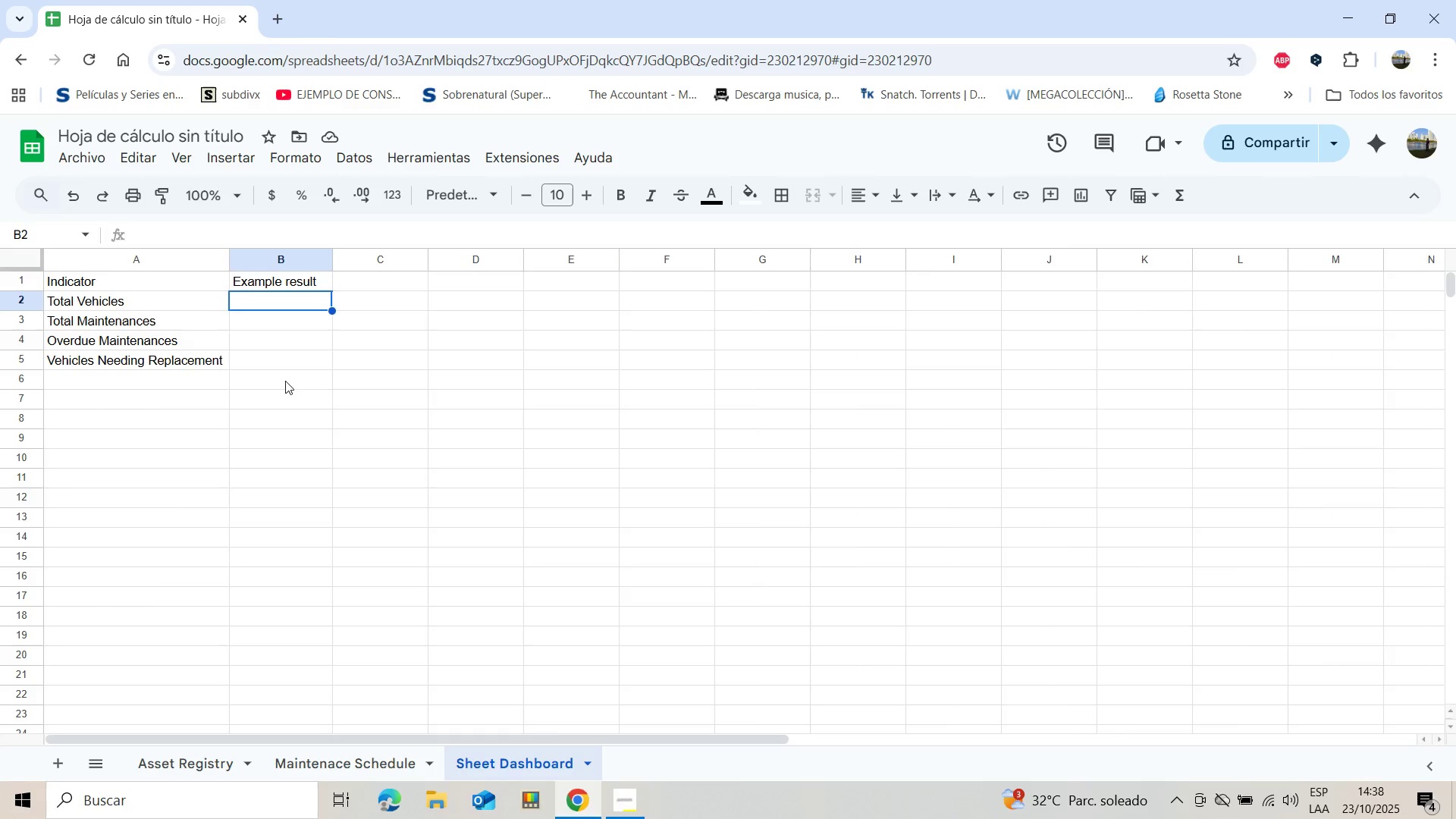 
key(Shift+0)
 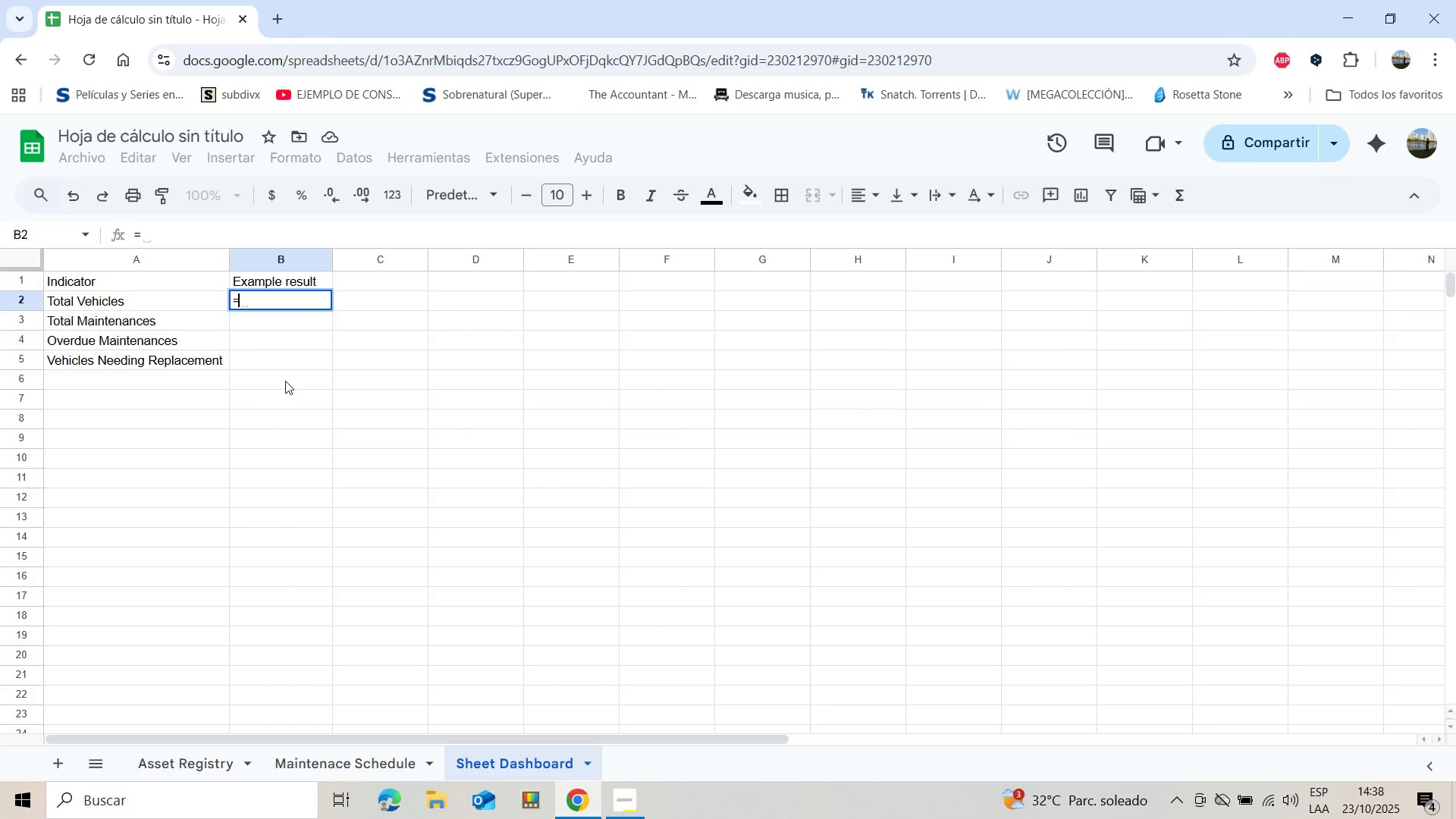 
wait(6.66)
 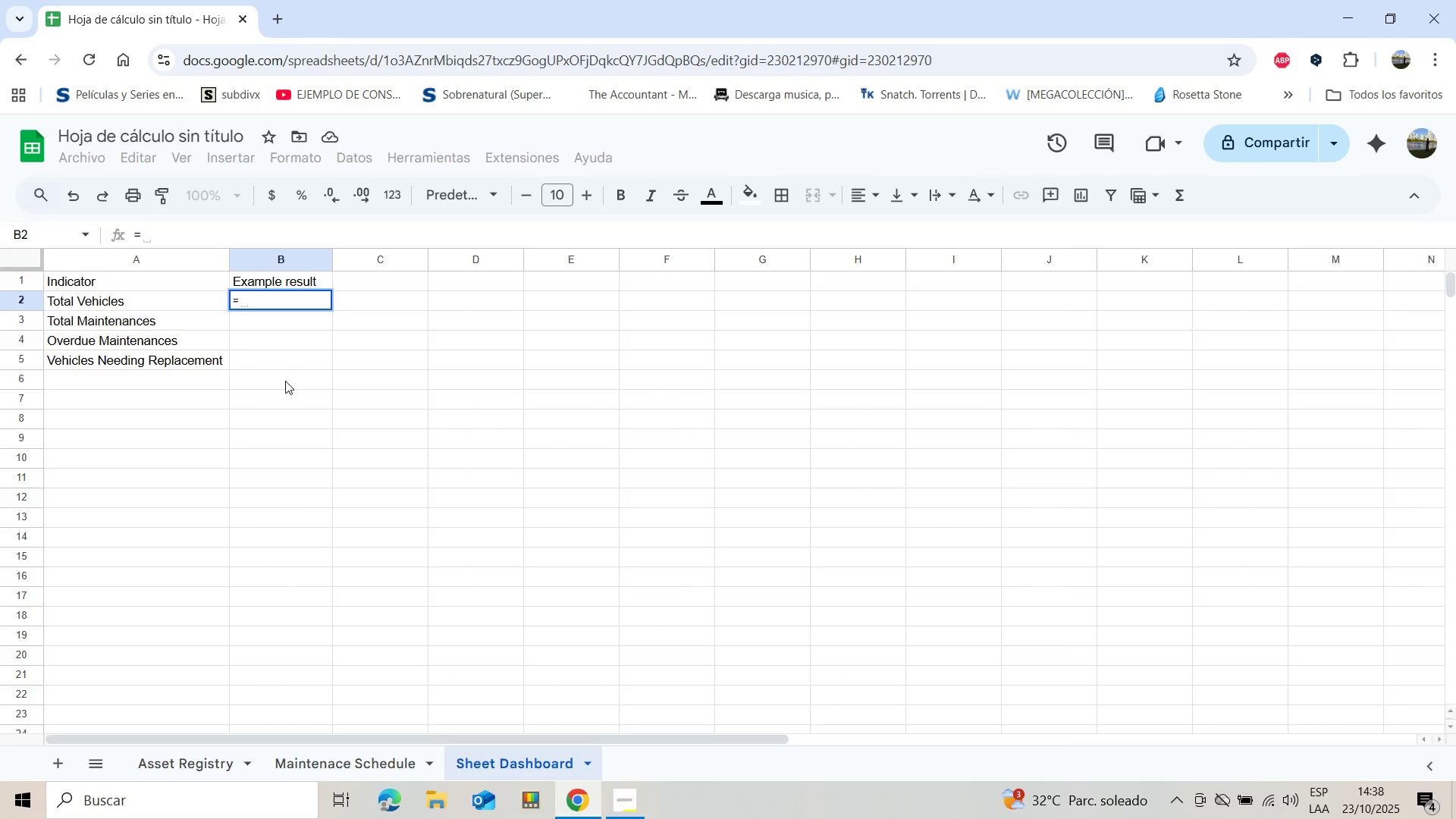 
type(CONTARA)
 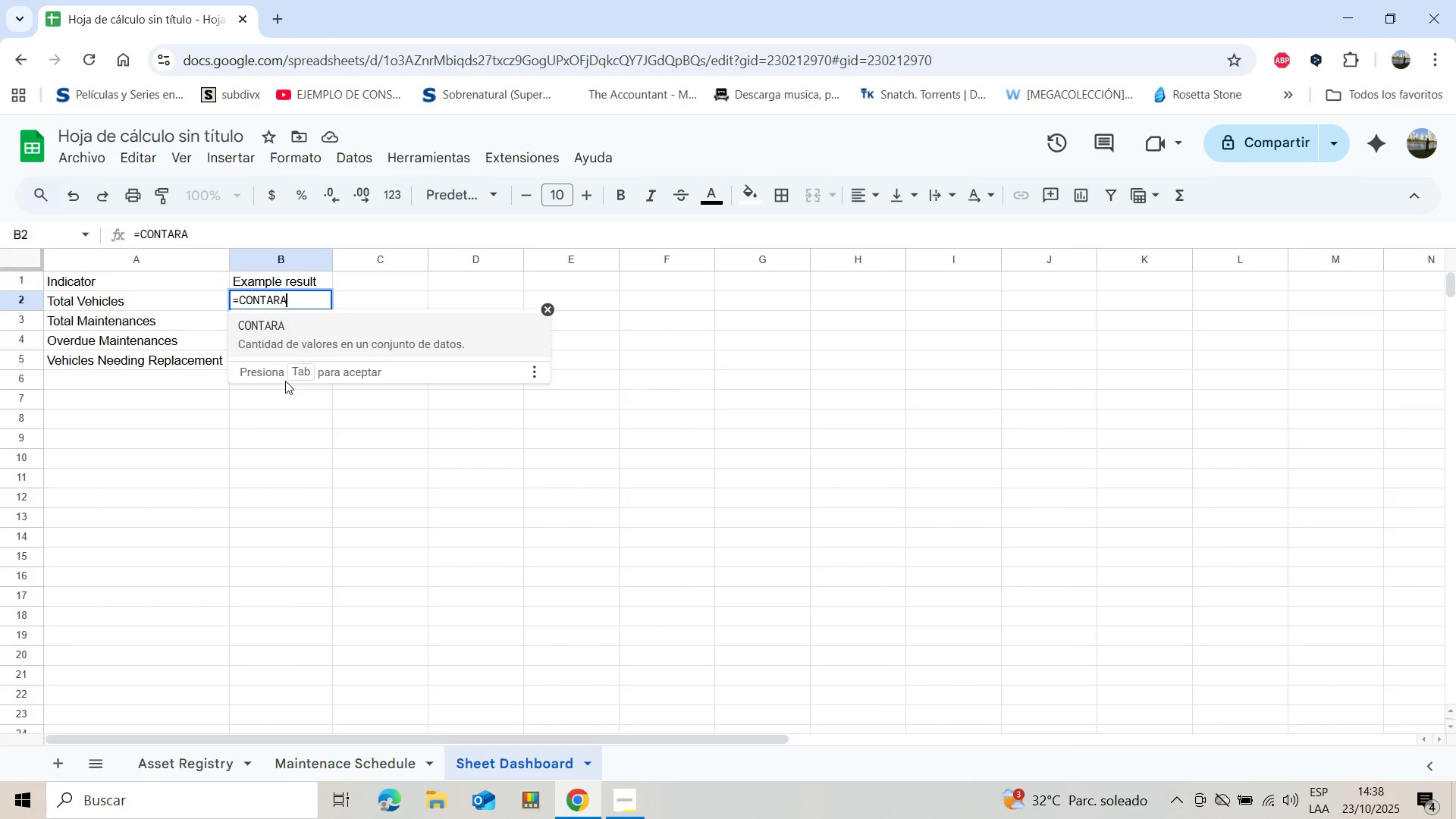 
key(Shift+ShiftLeft)
 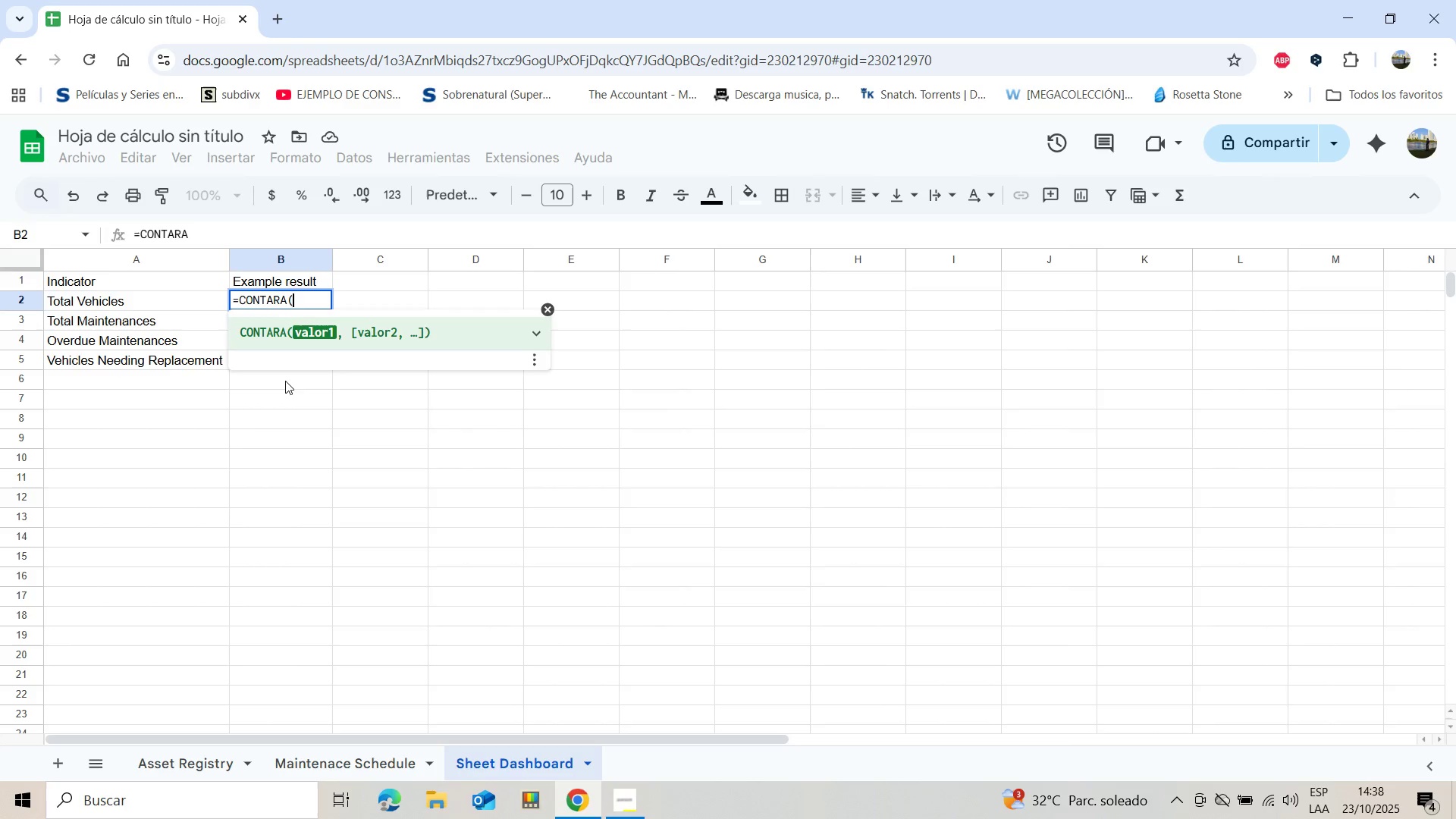 
key(Shift+8)
 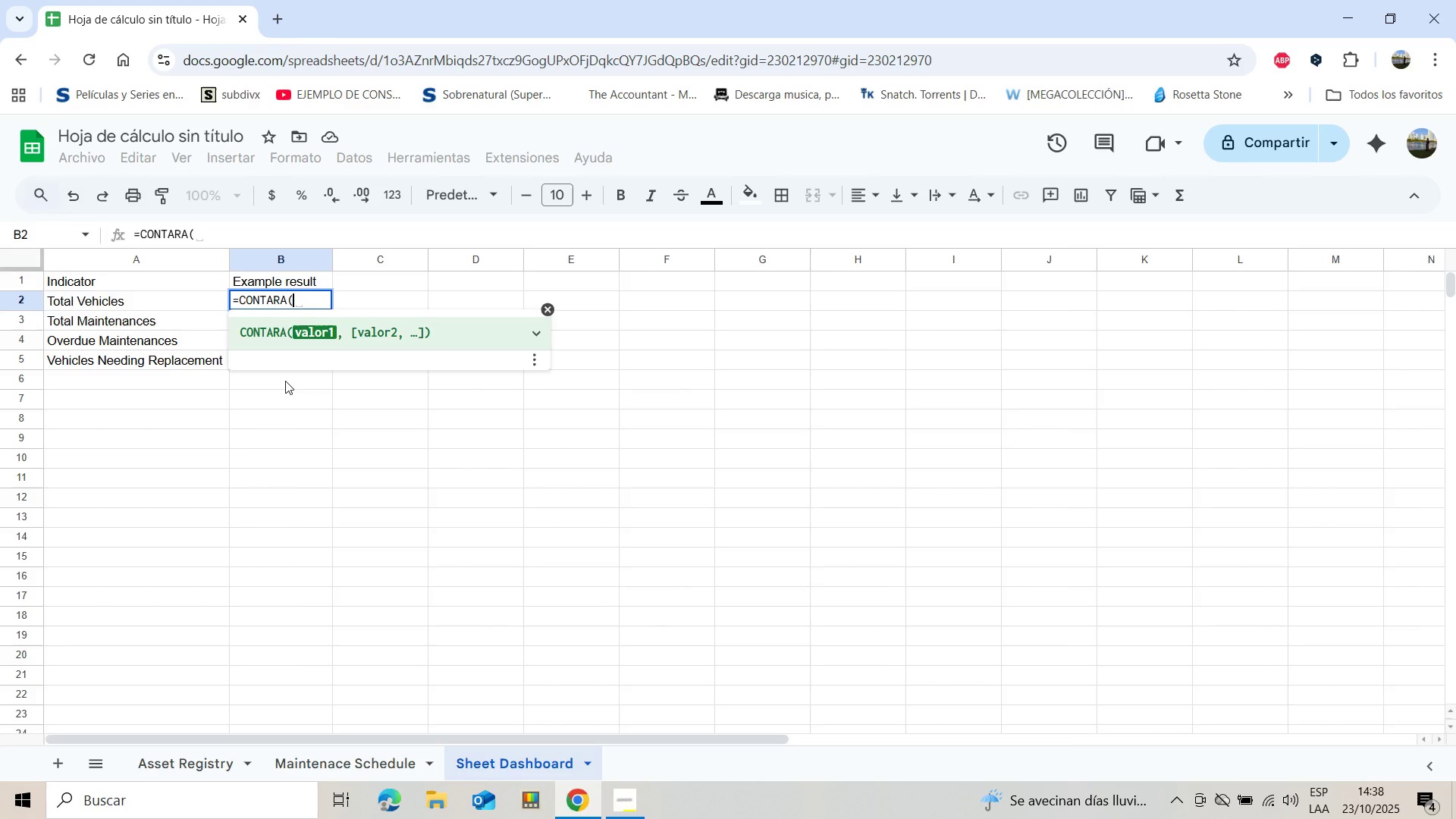 
wait(29.54)
 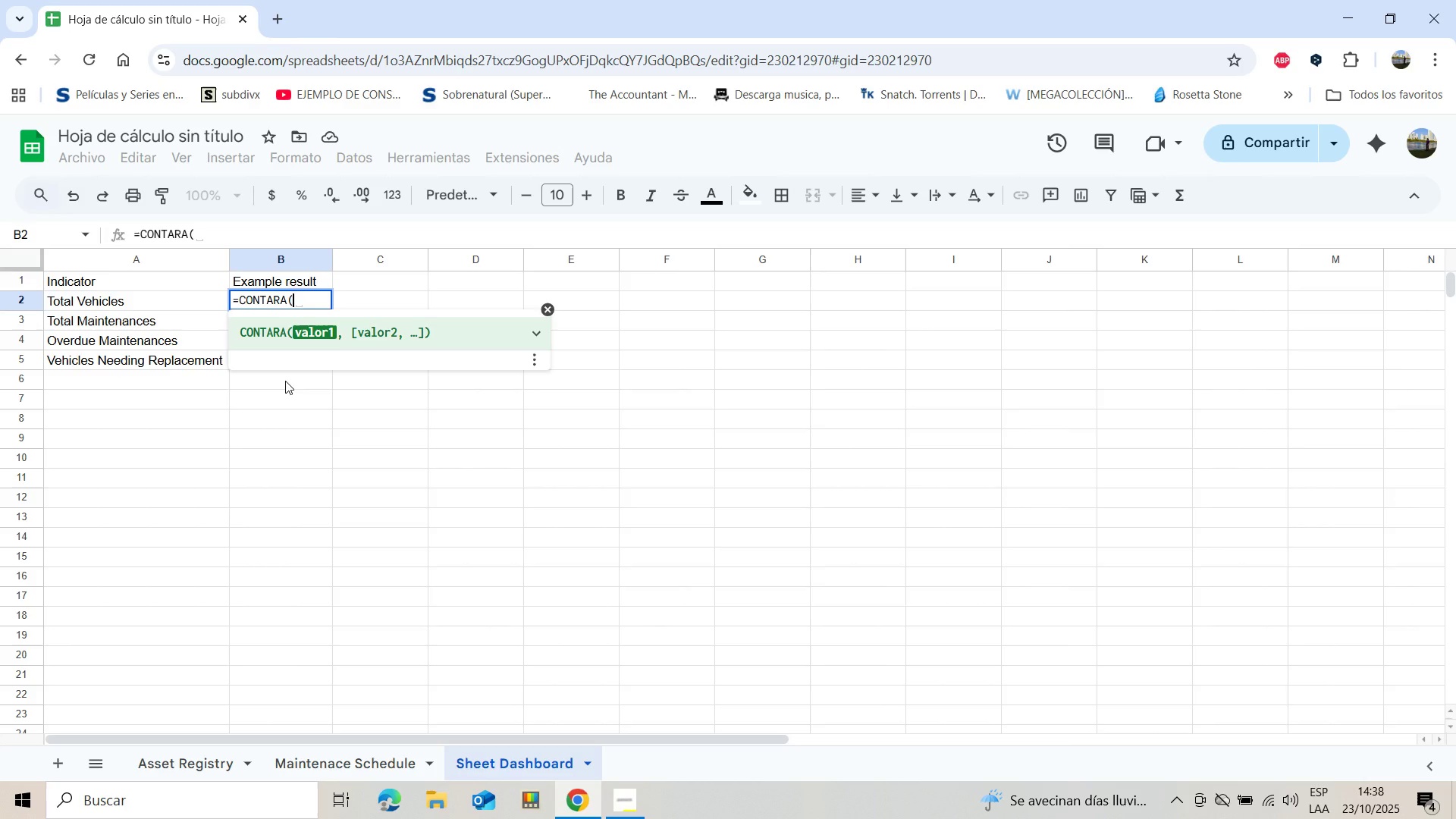 
key(Equal)
 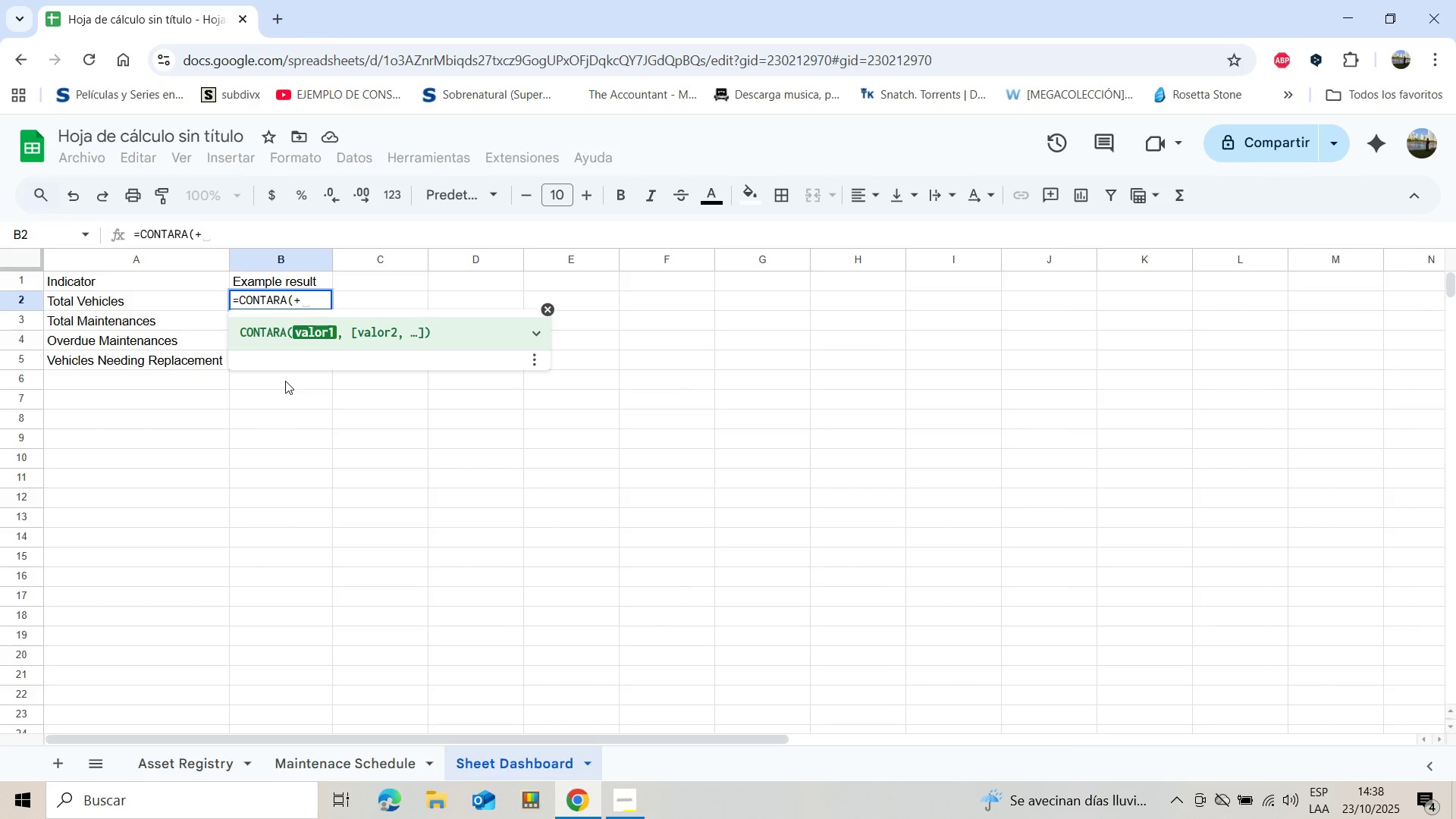 
key(Backspace)
 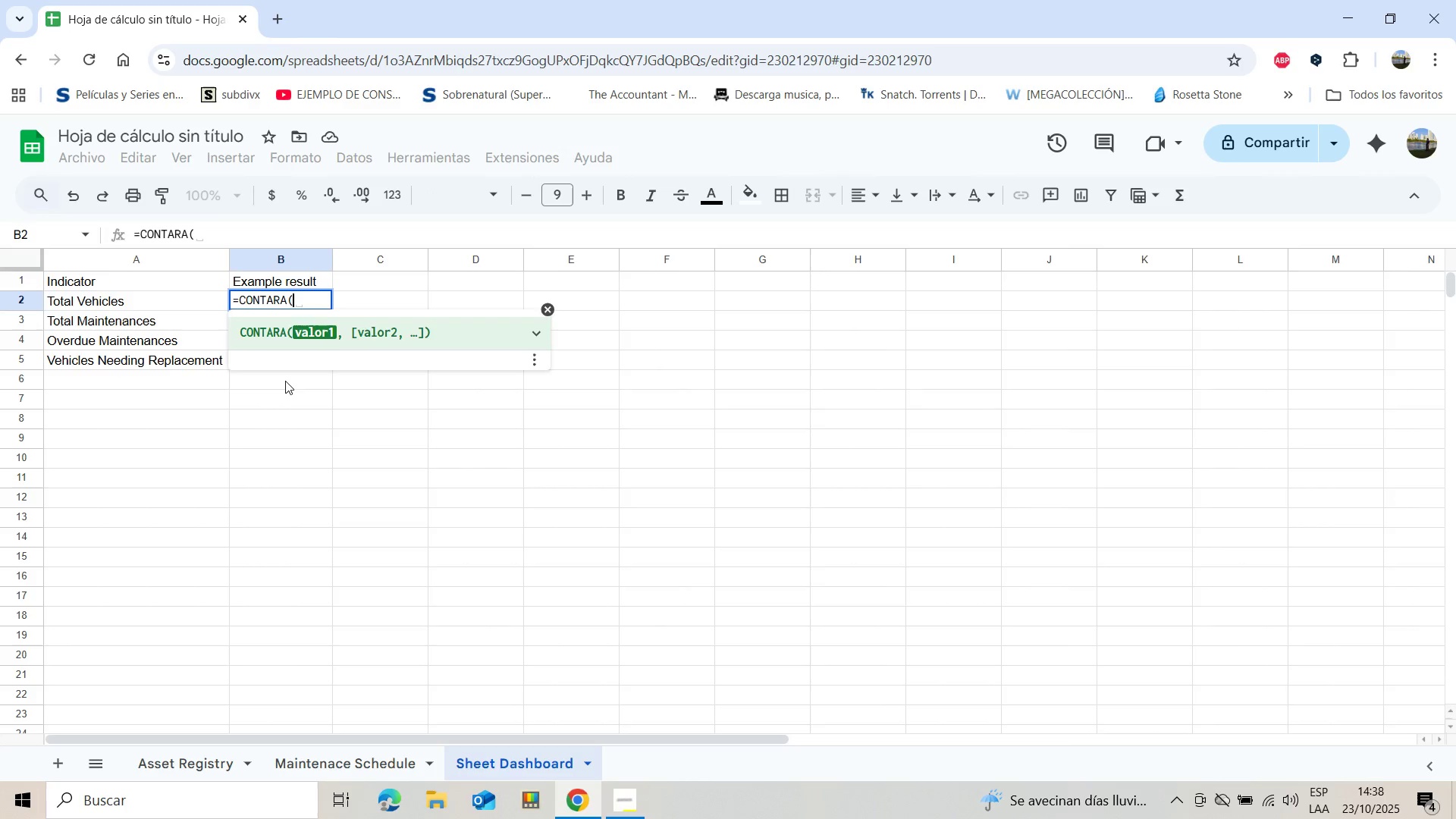 
key(BracketLeft)
 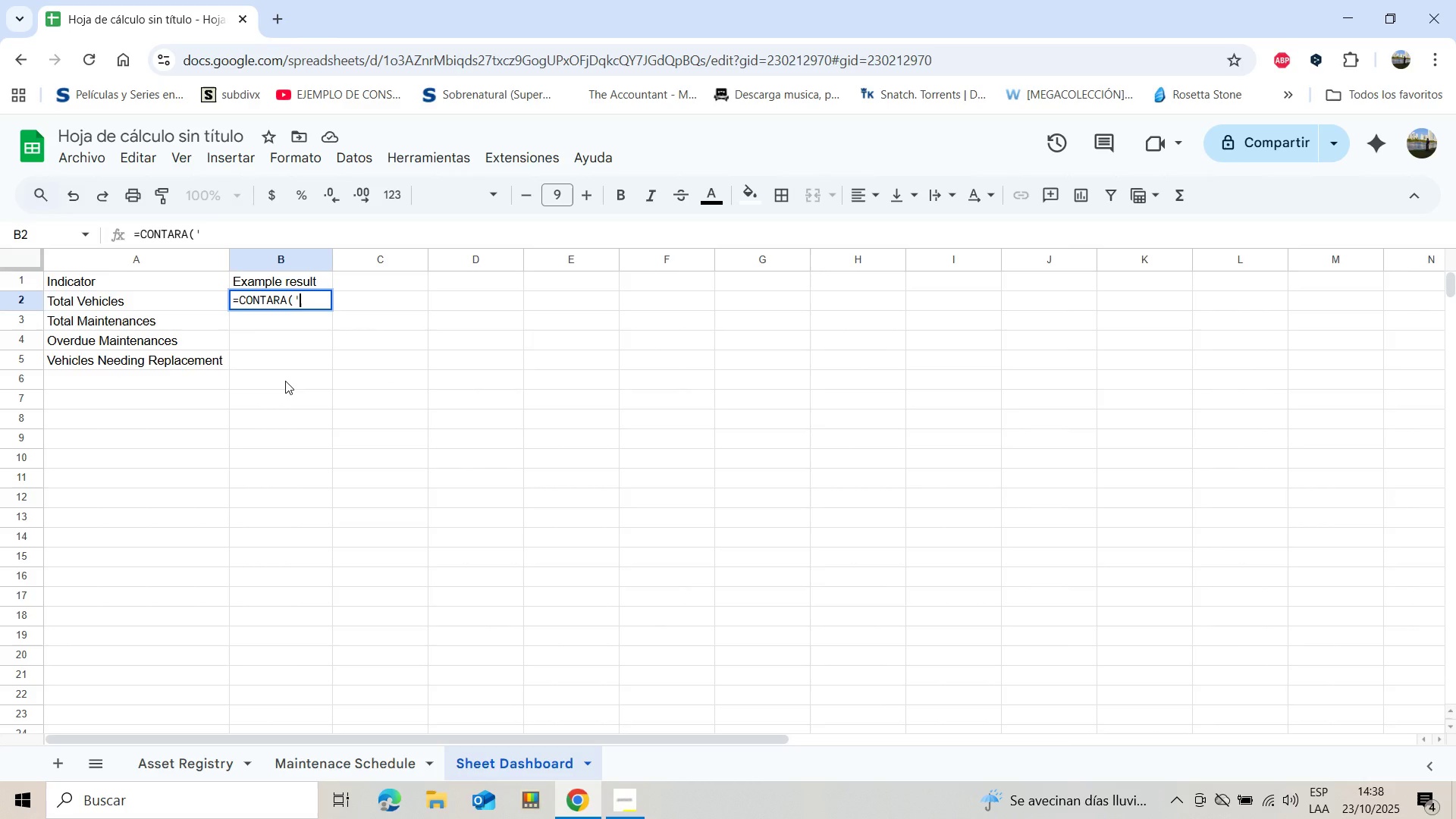 
wait(5.91)
 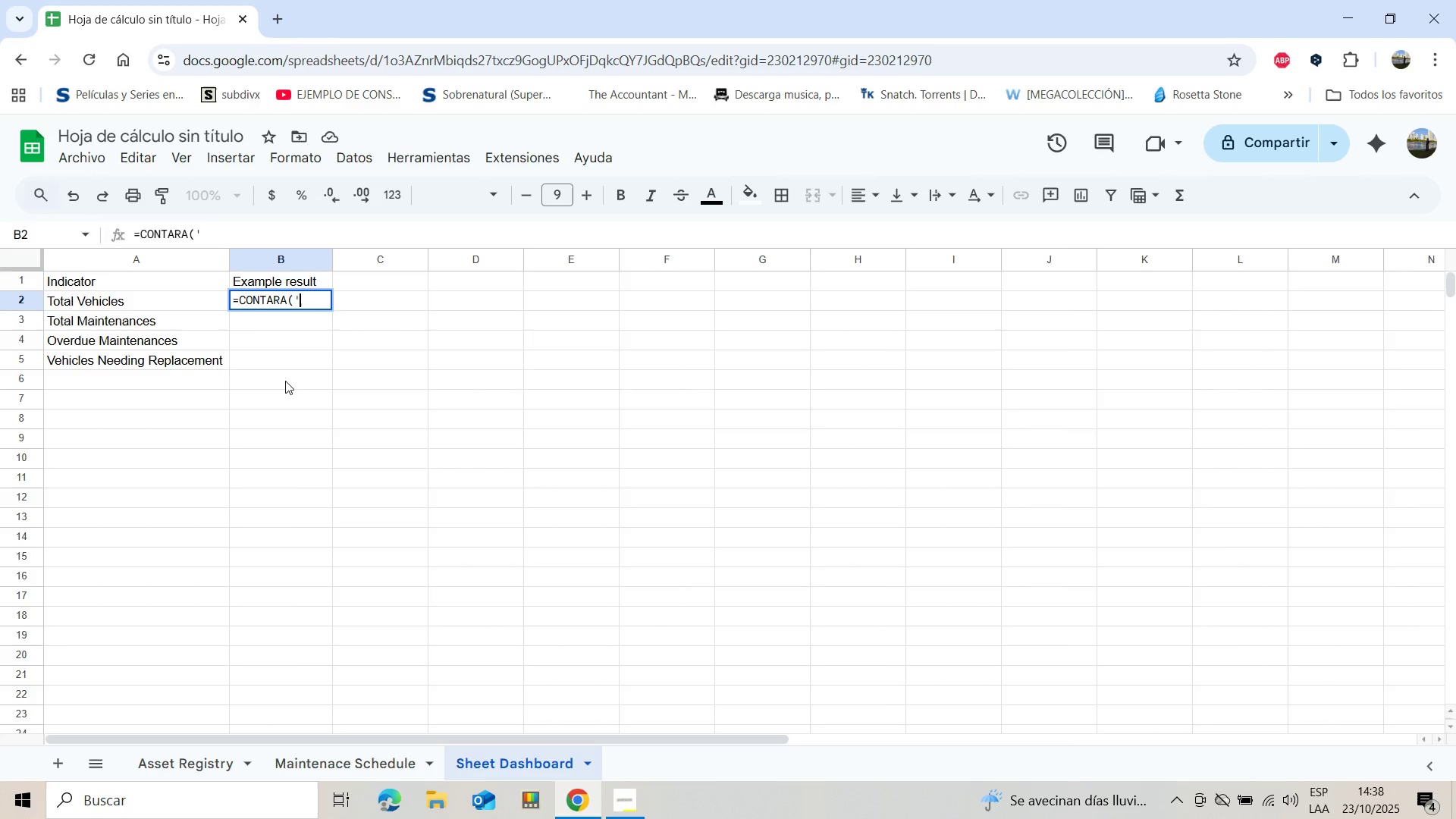 
key(Backspace)
 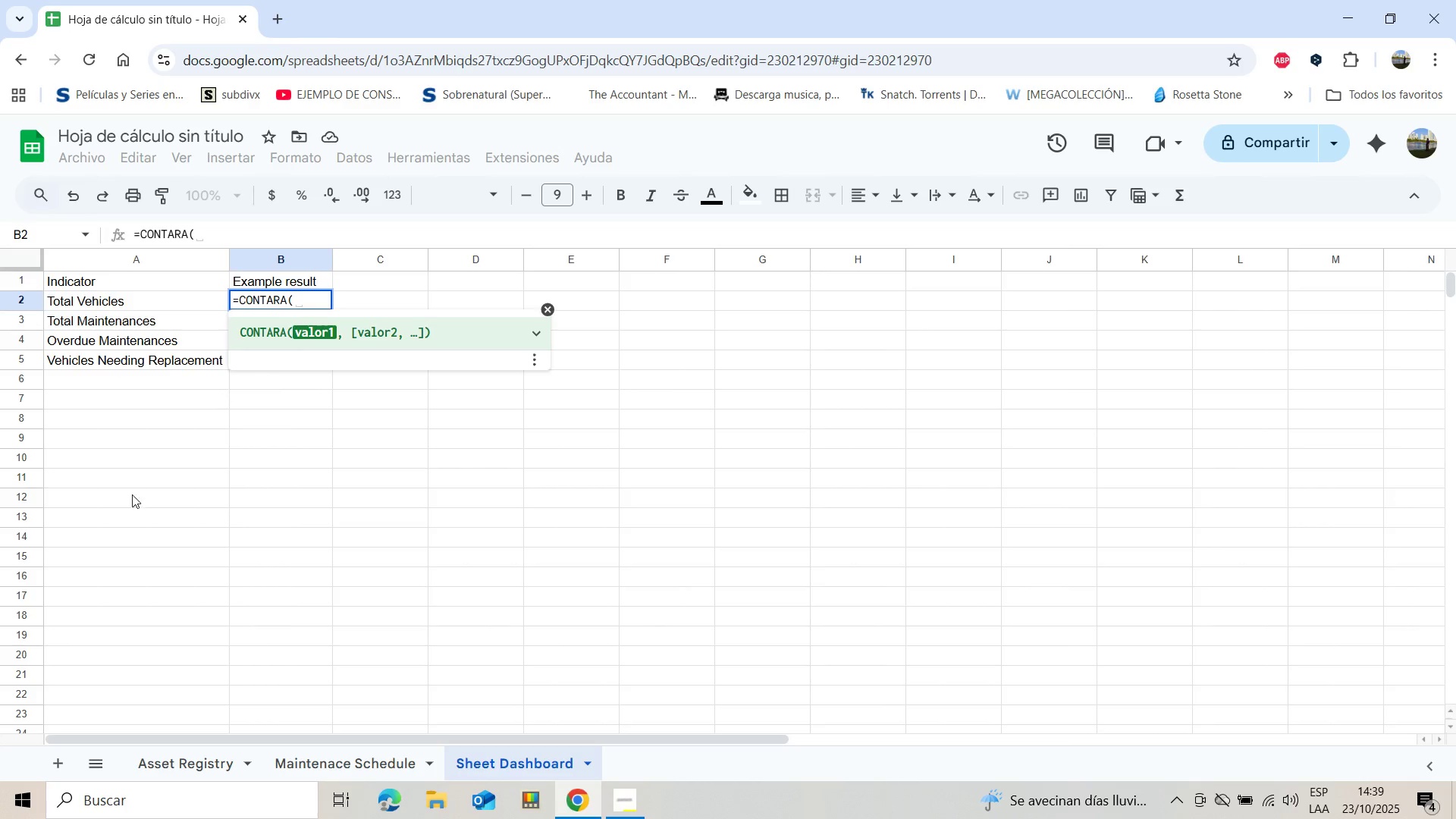 
wait(7.02)
 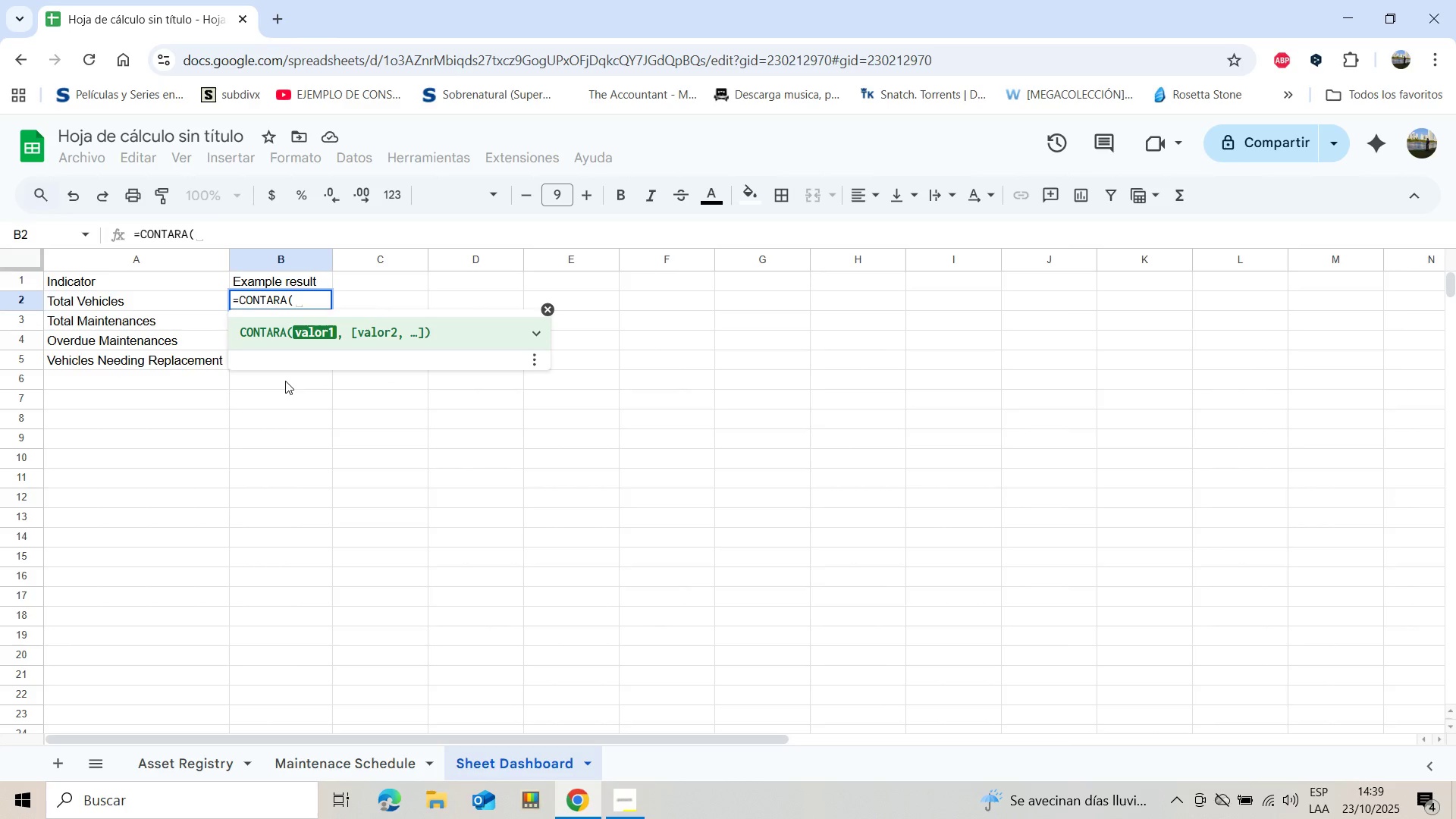 
left_click([180, 757])
 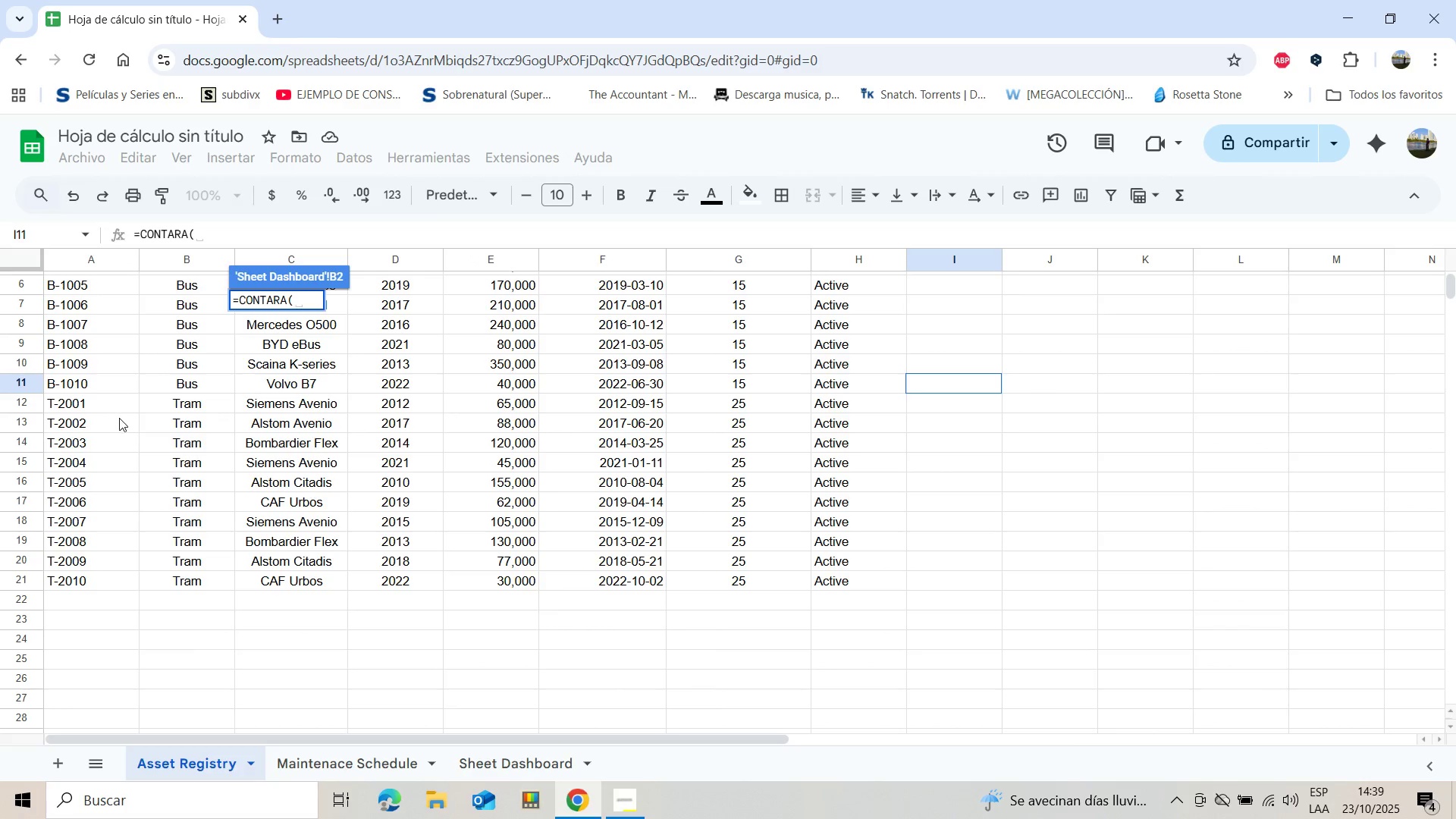 
wait(5.71)
 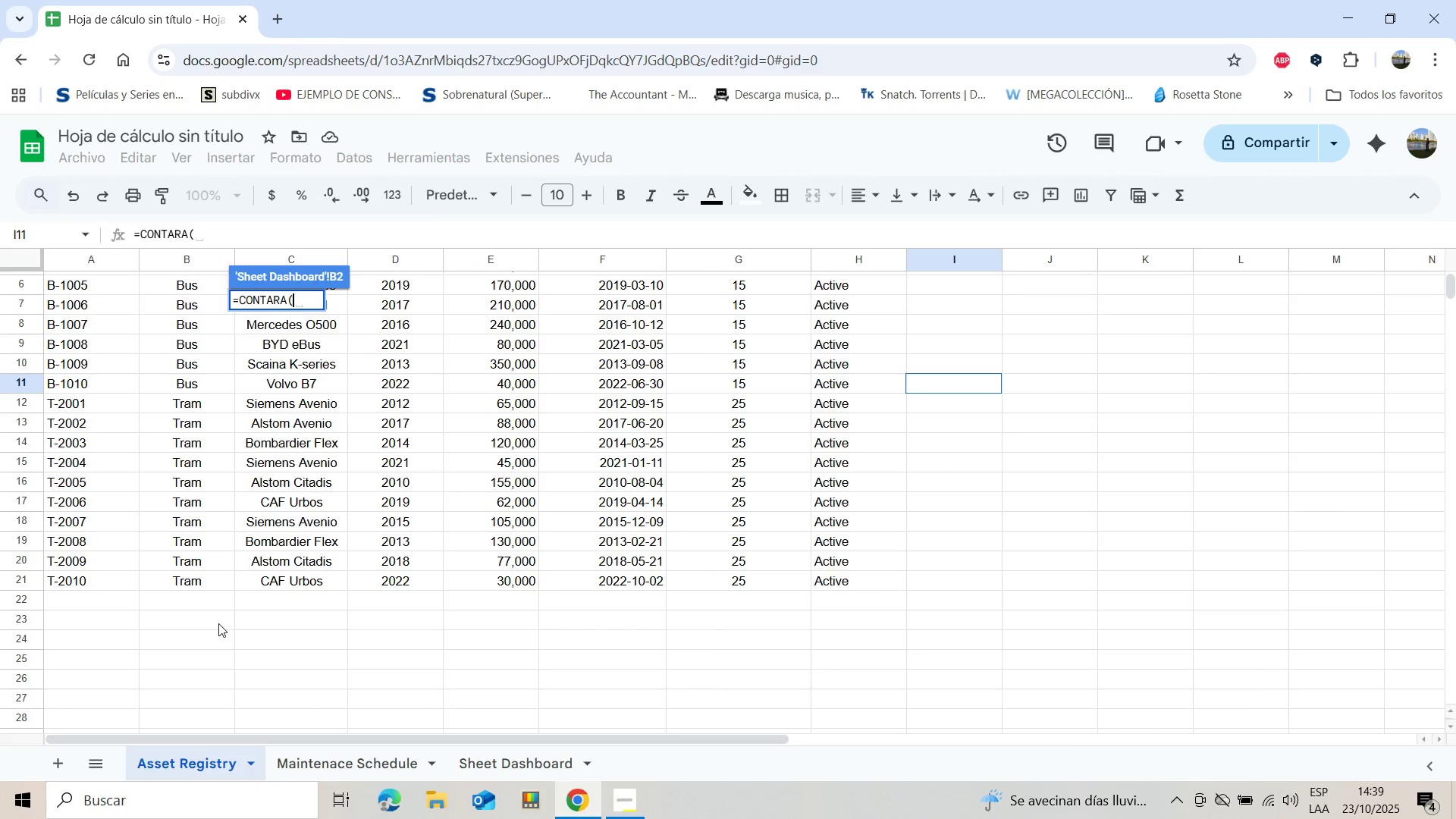 
left_click_drag(start_coordinate=[1451, 291], to_coordinate=[1451, 274])
 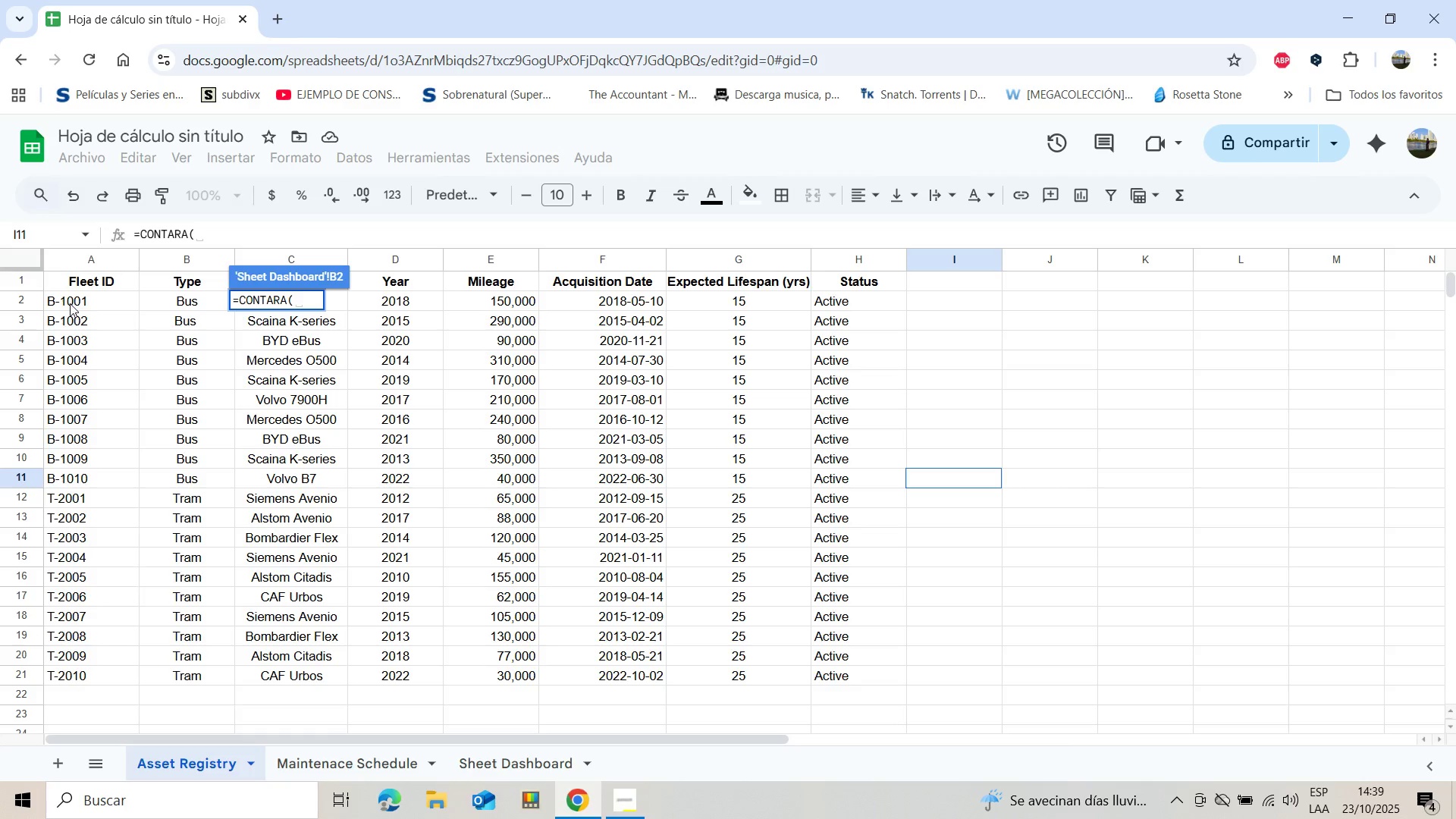 
left_click([70, 303])
 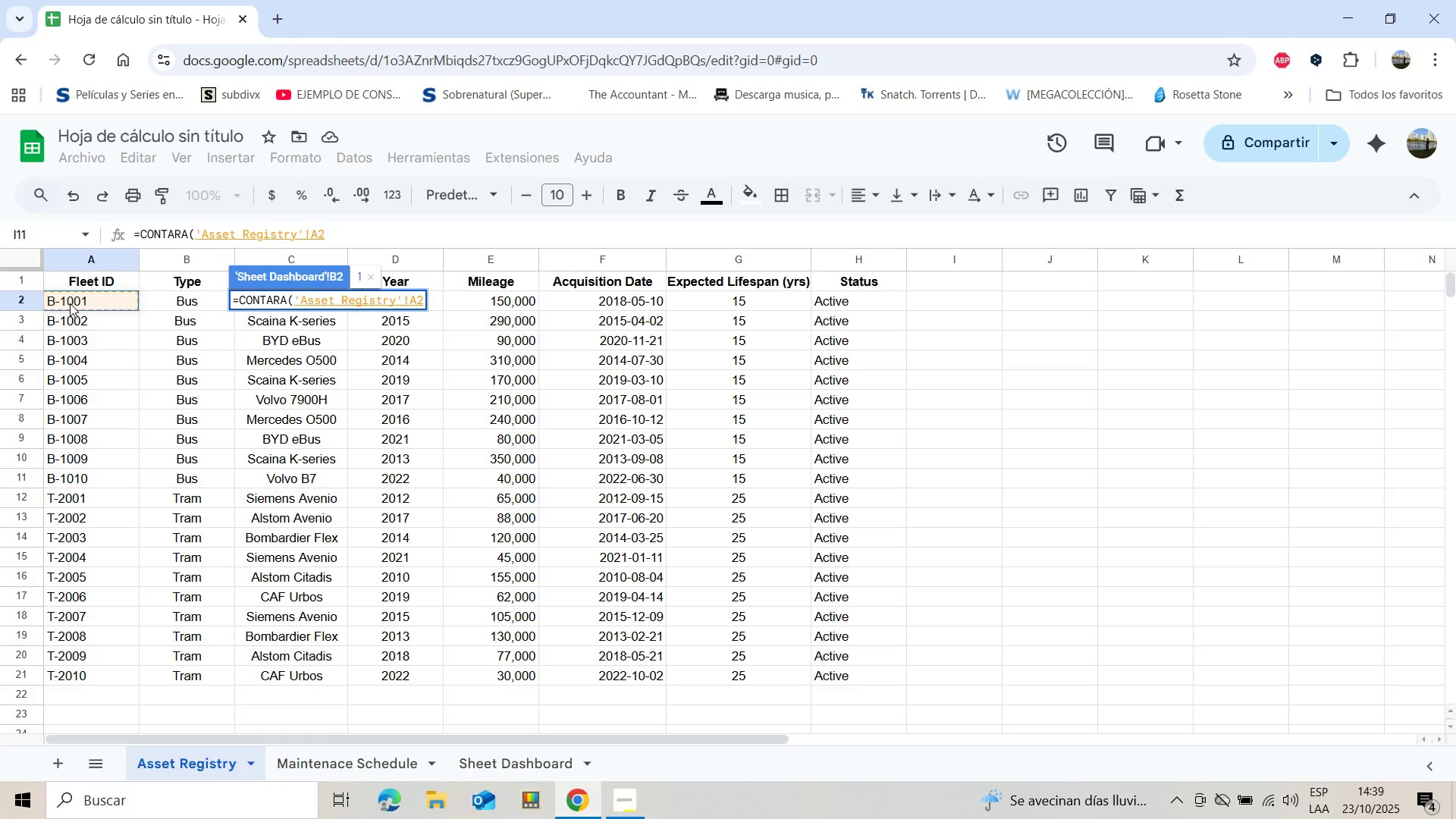 
key(Shift+ArrowDown)
 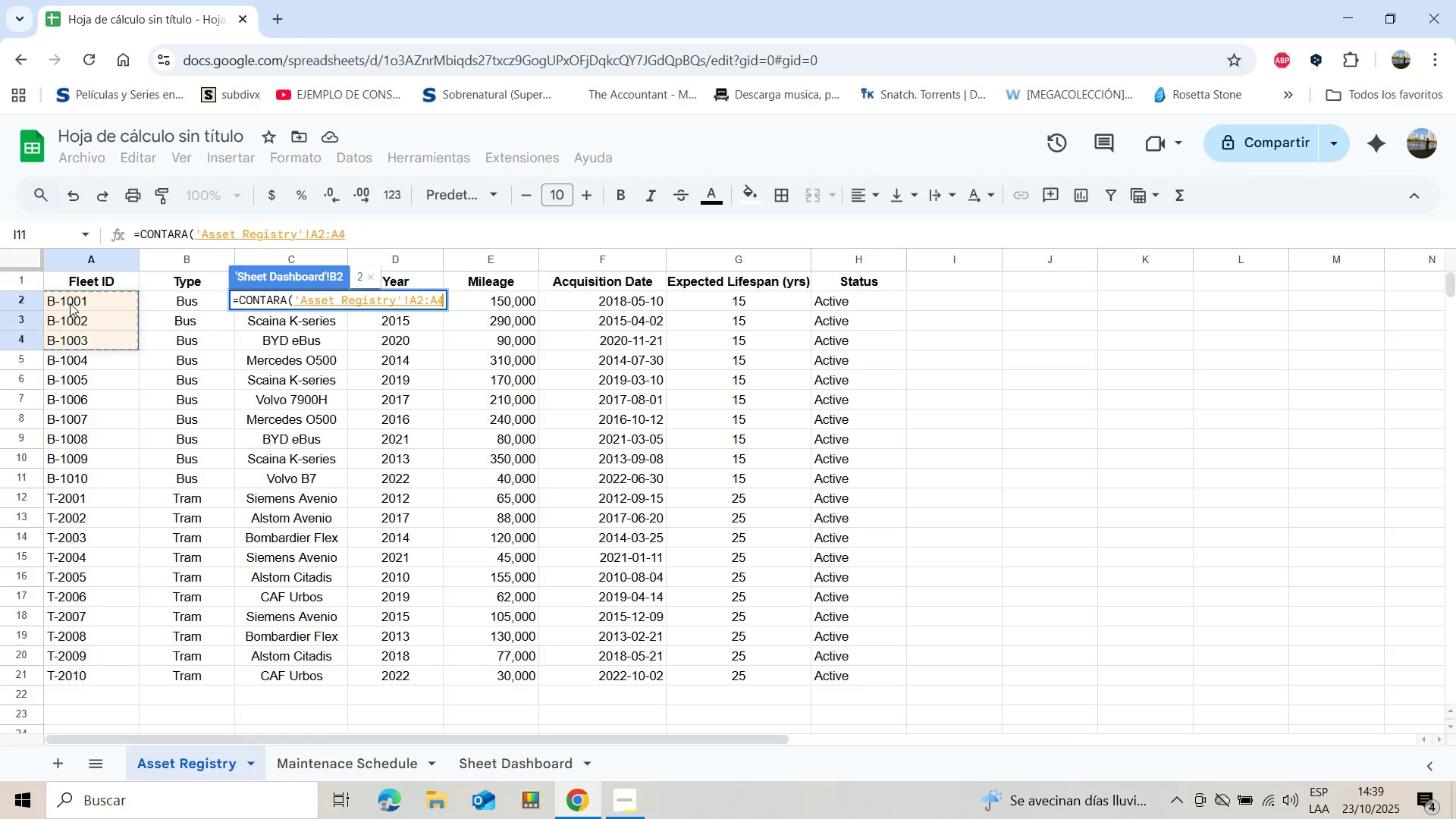 
key(Shift+ArrowDown)
 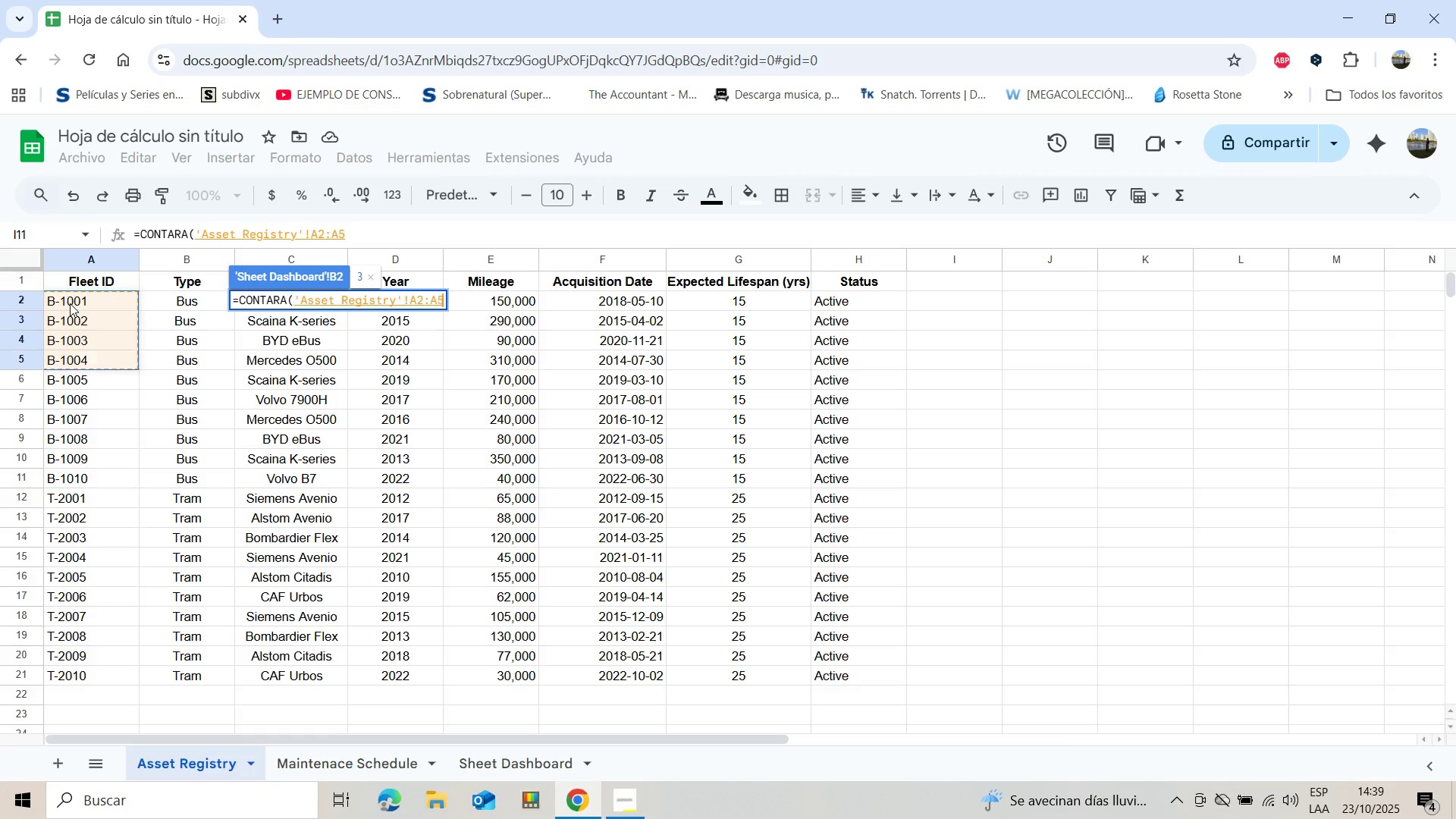 
key(Shift+ArrowDown)
 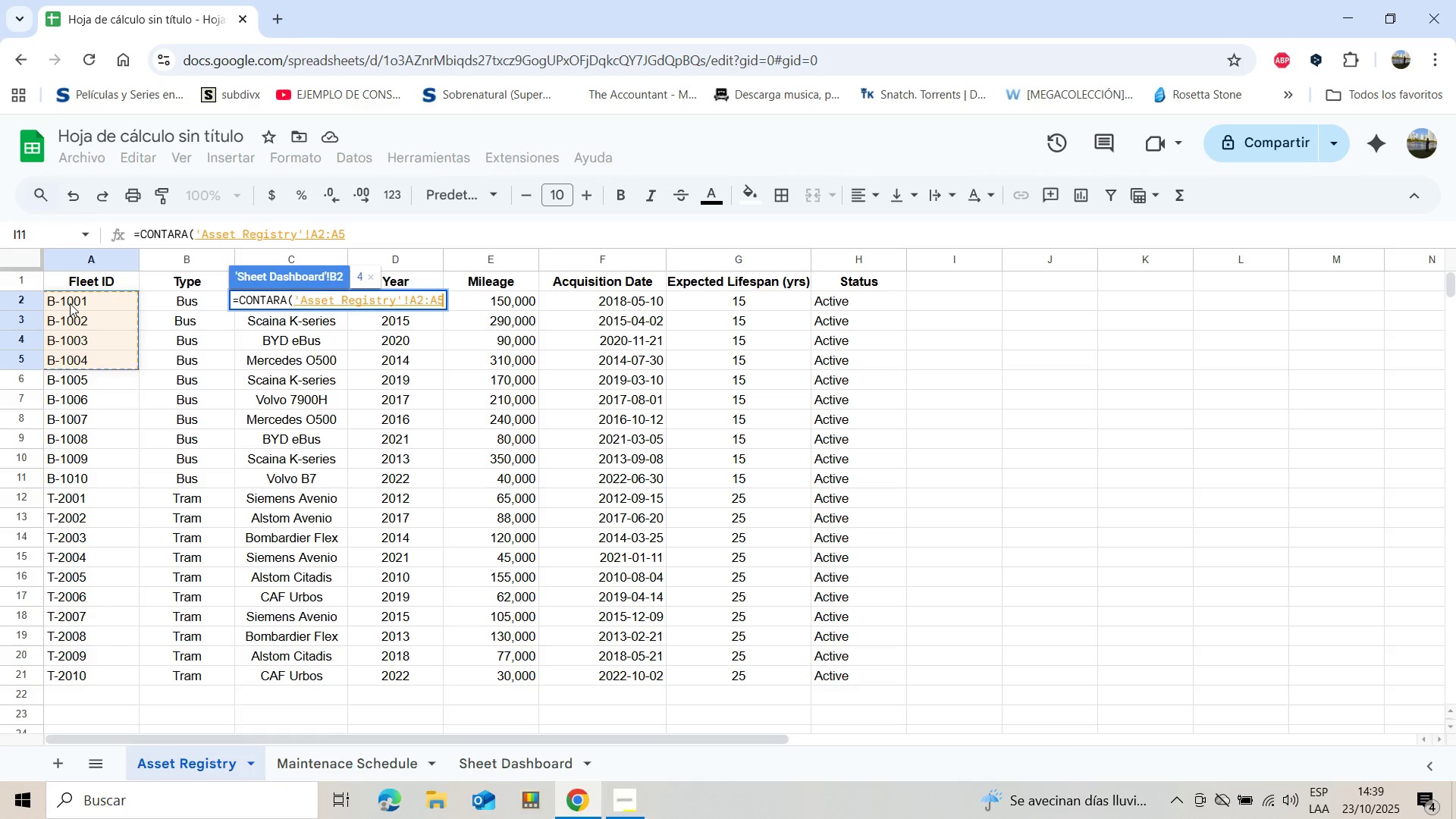 
key(Shift+ArrowDown)
 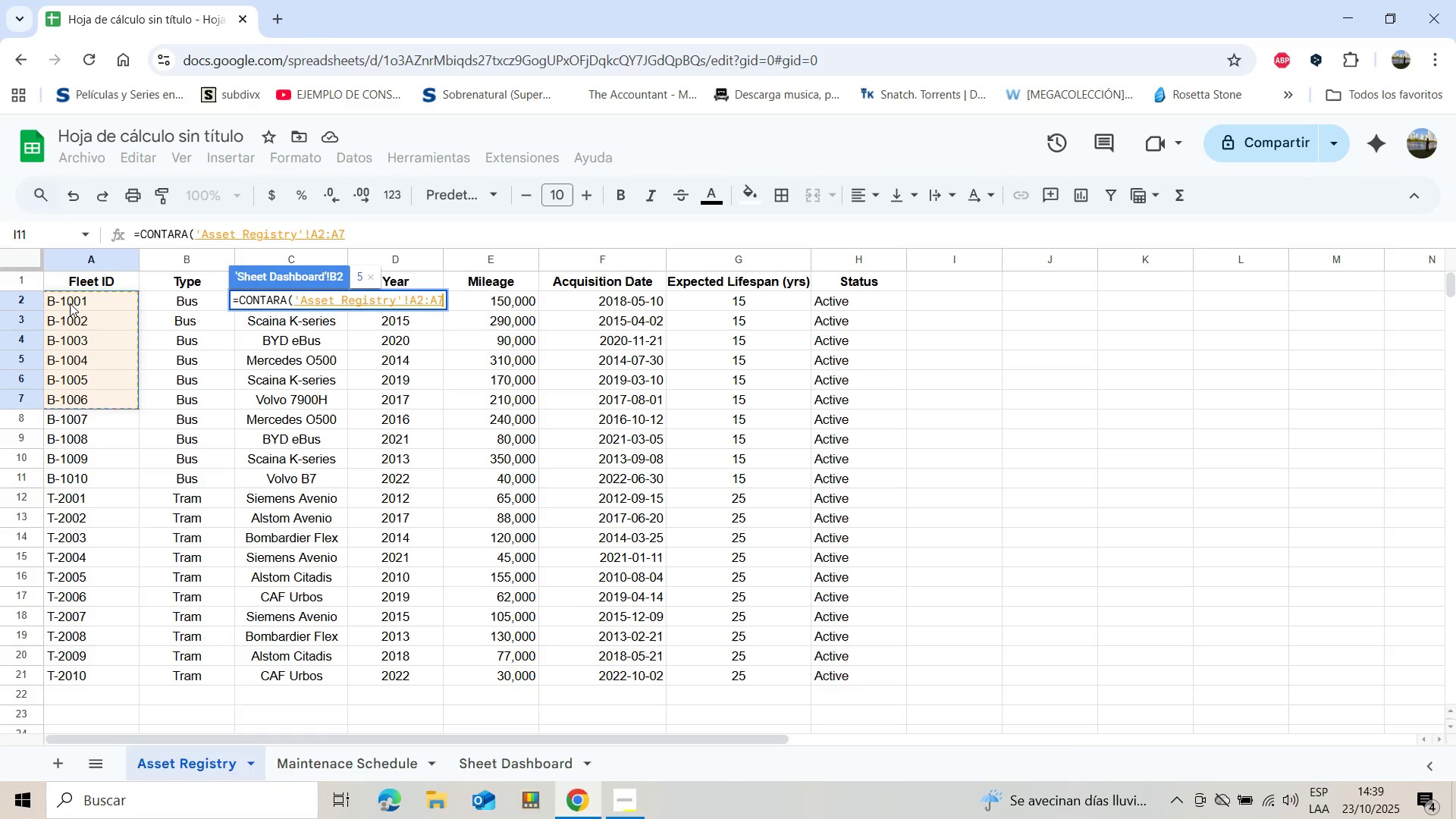 
key(Shift+ArrowDown)
 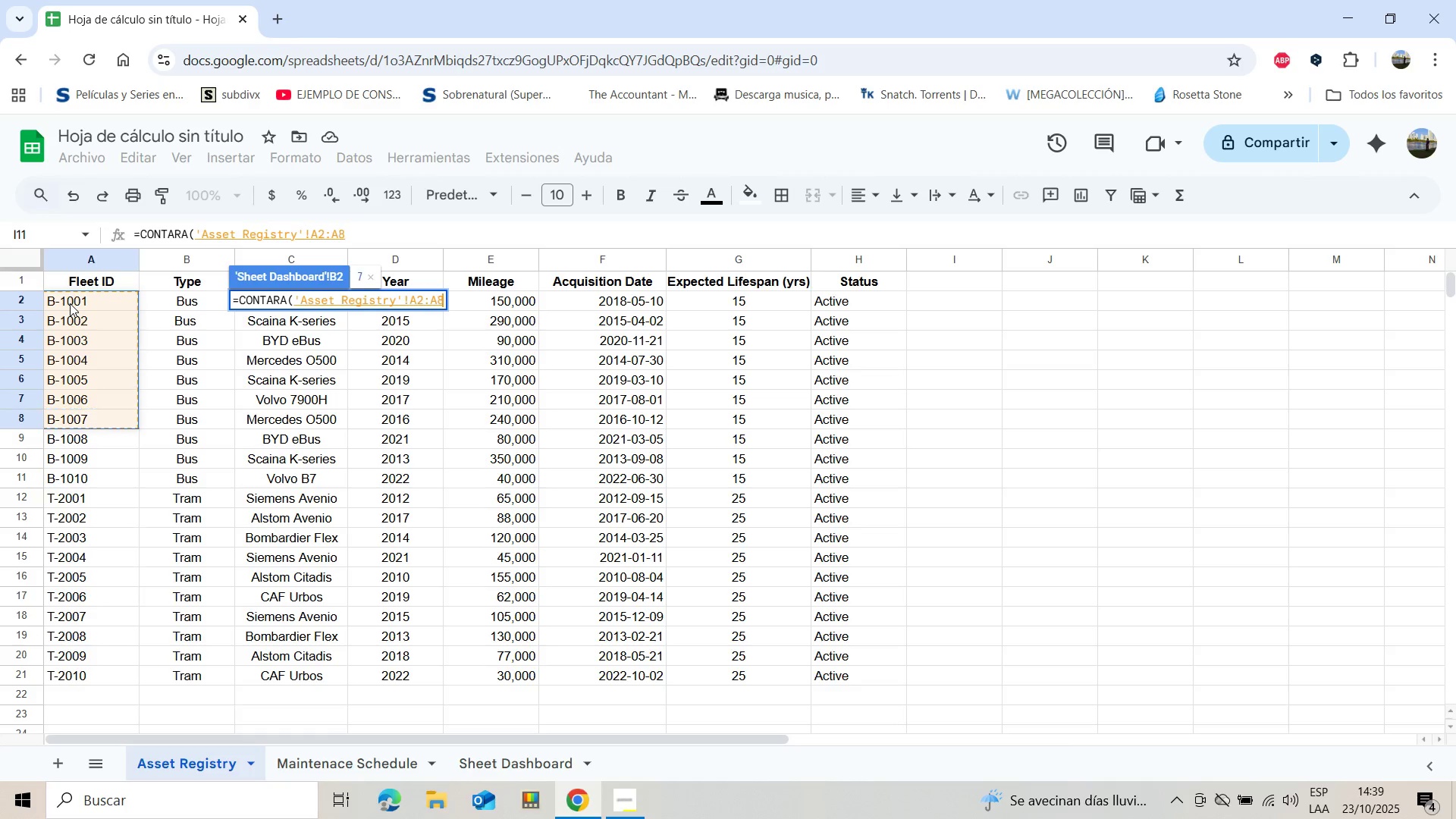 
key(Shift+ArrowDown)
 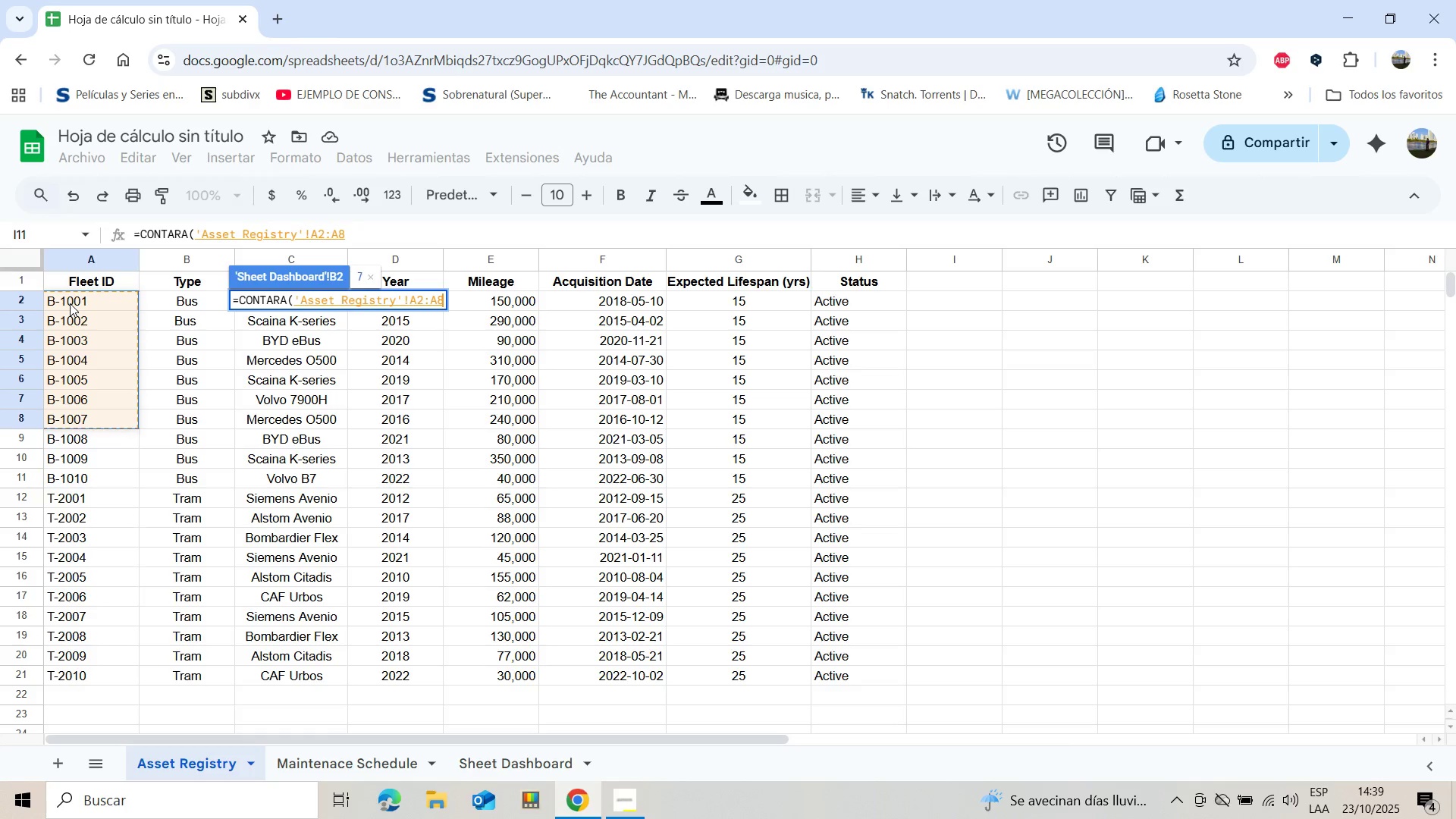 
key(Shift+ArrowDown)
 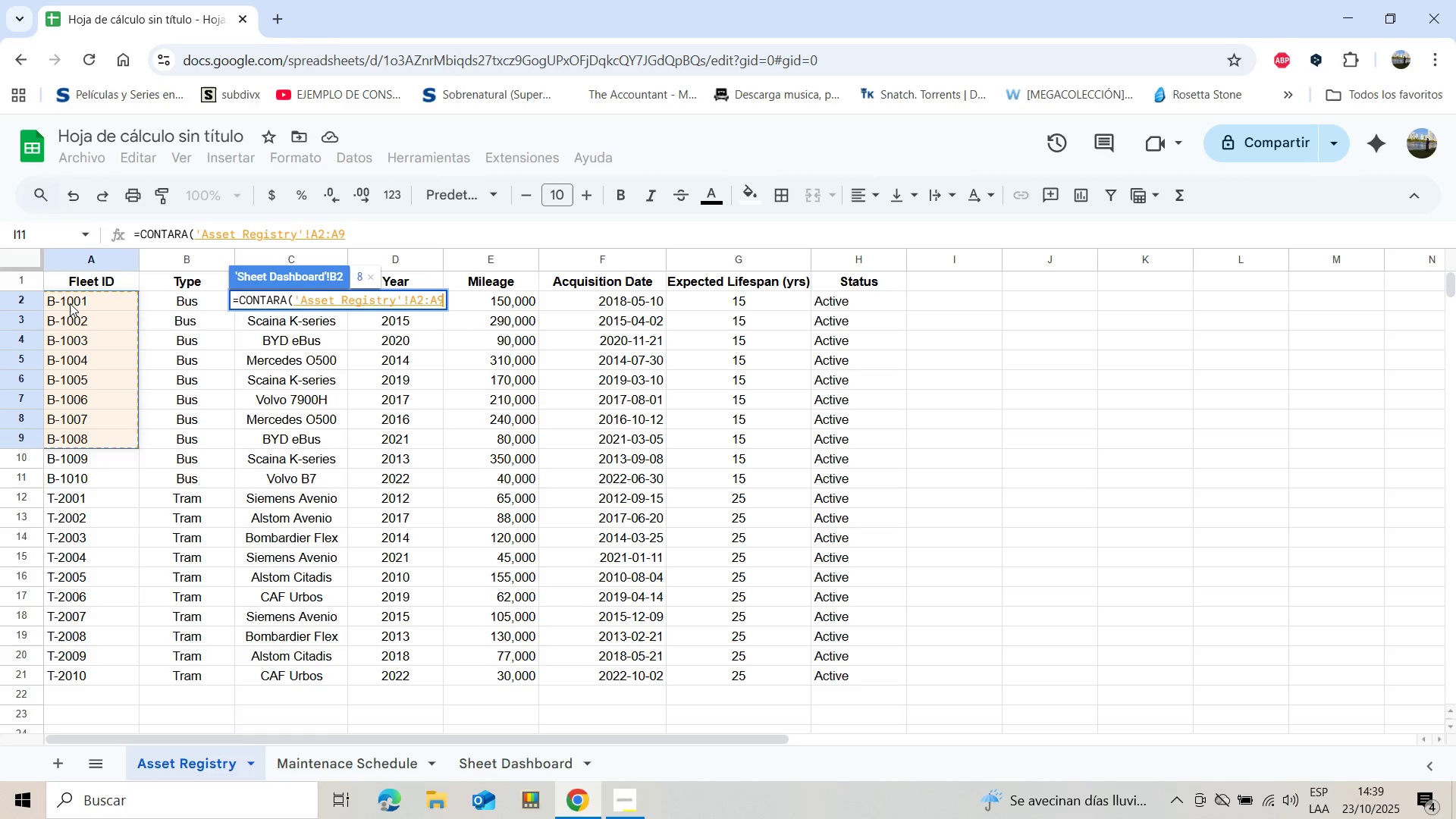 
key(Shift+ArrowDown)
 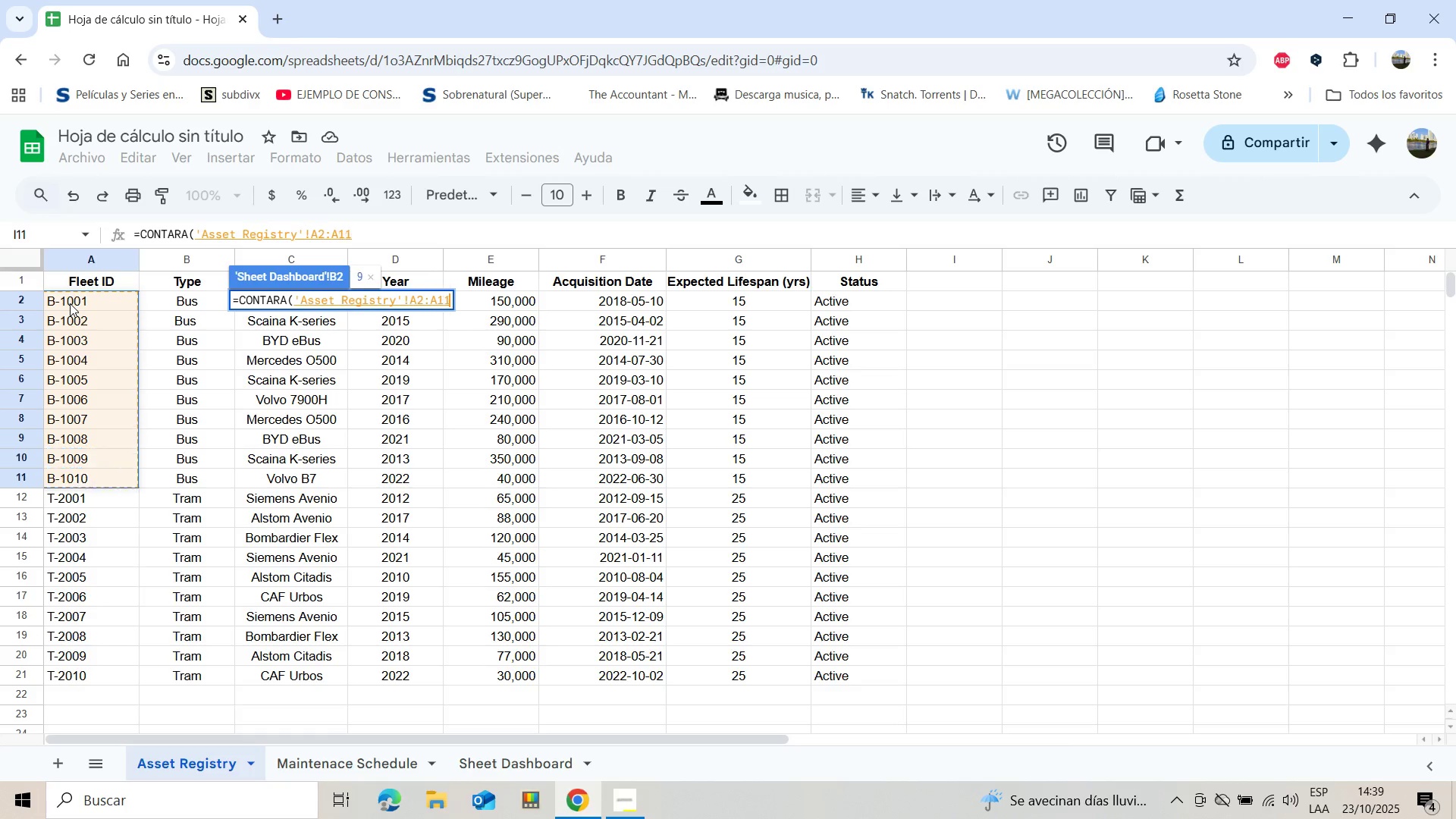 
key(Shift+ArrowDown)
 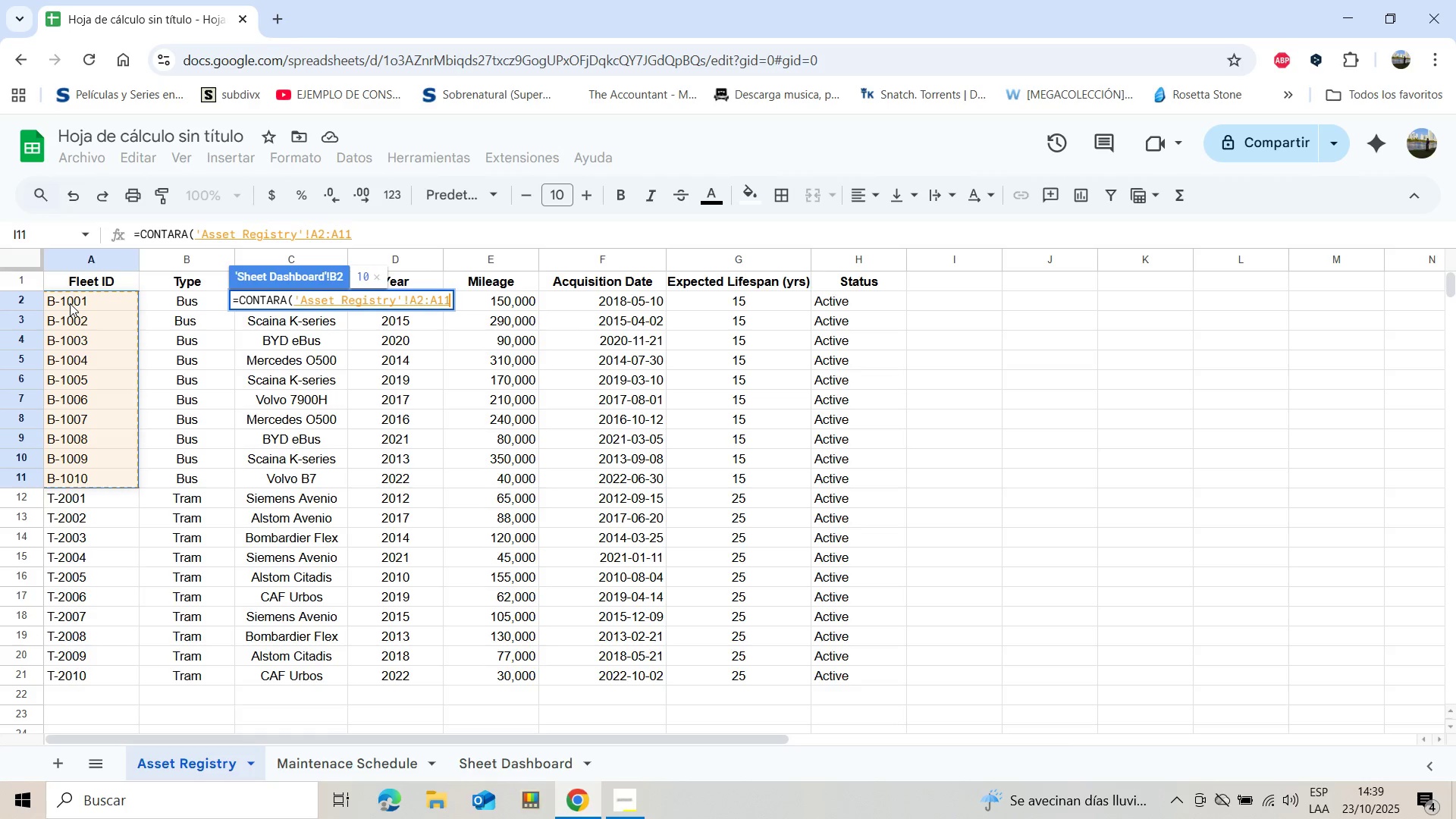 
key(Shift+ArrowDown)
 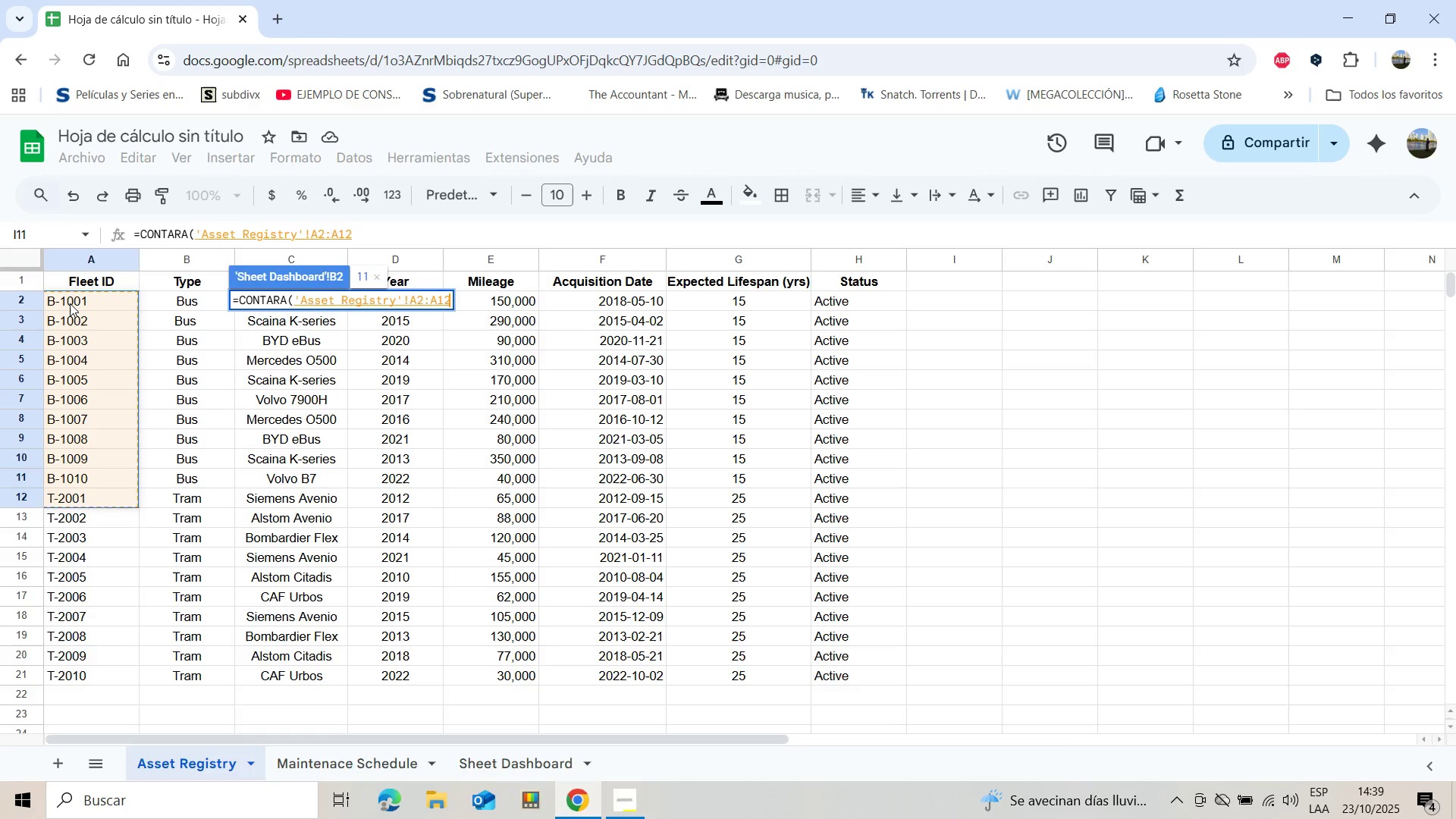 
key(Shift+ArrowDown)
 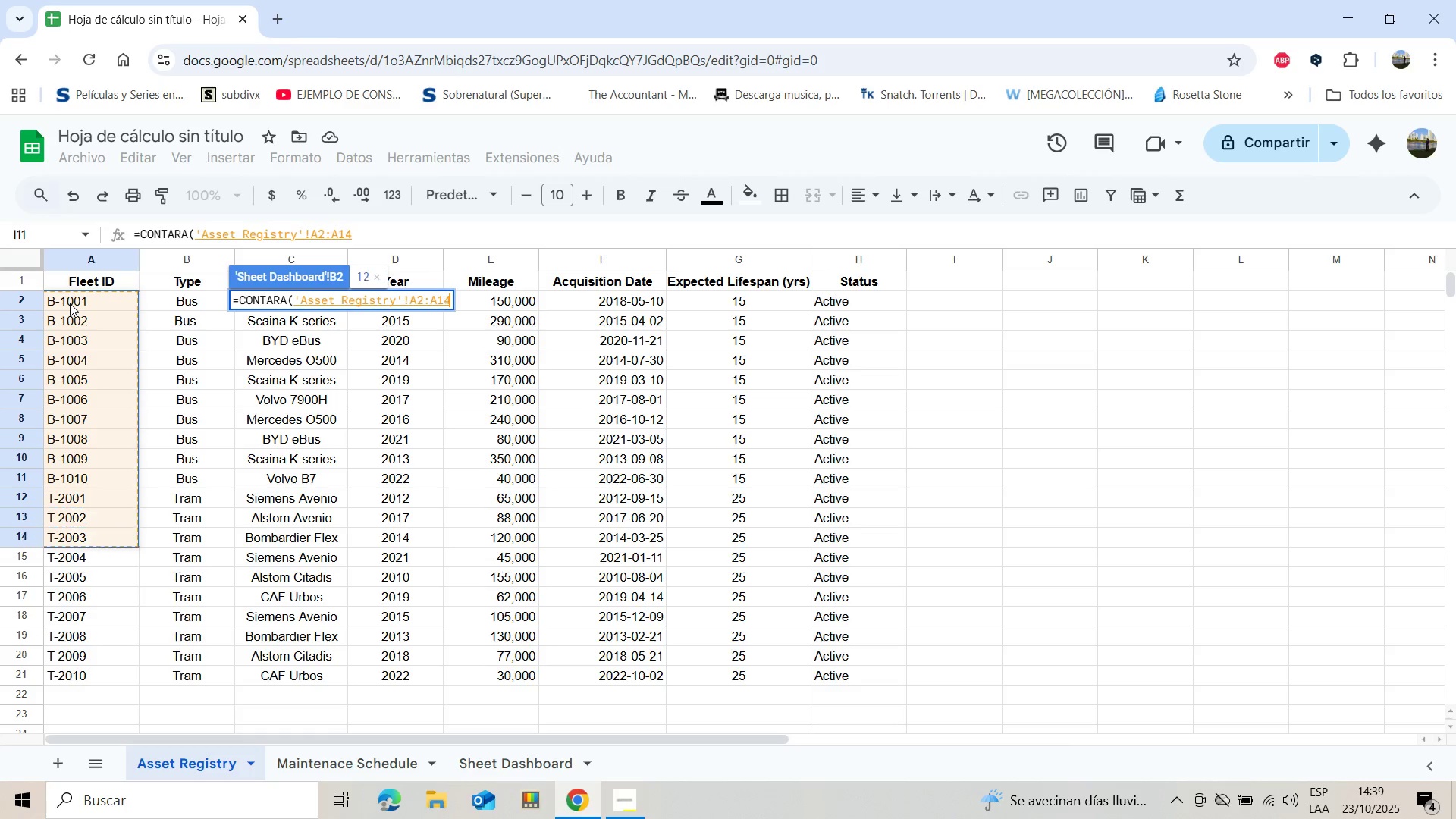 
key(Shift+ArrowDown)
 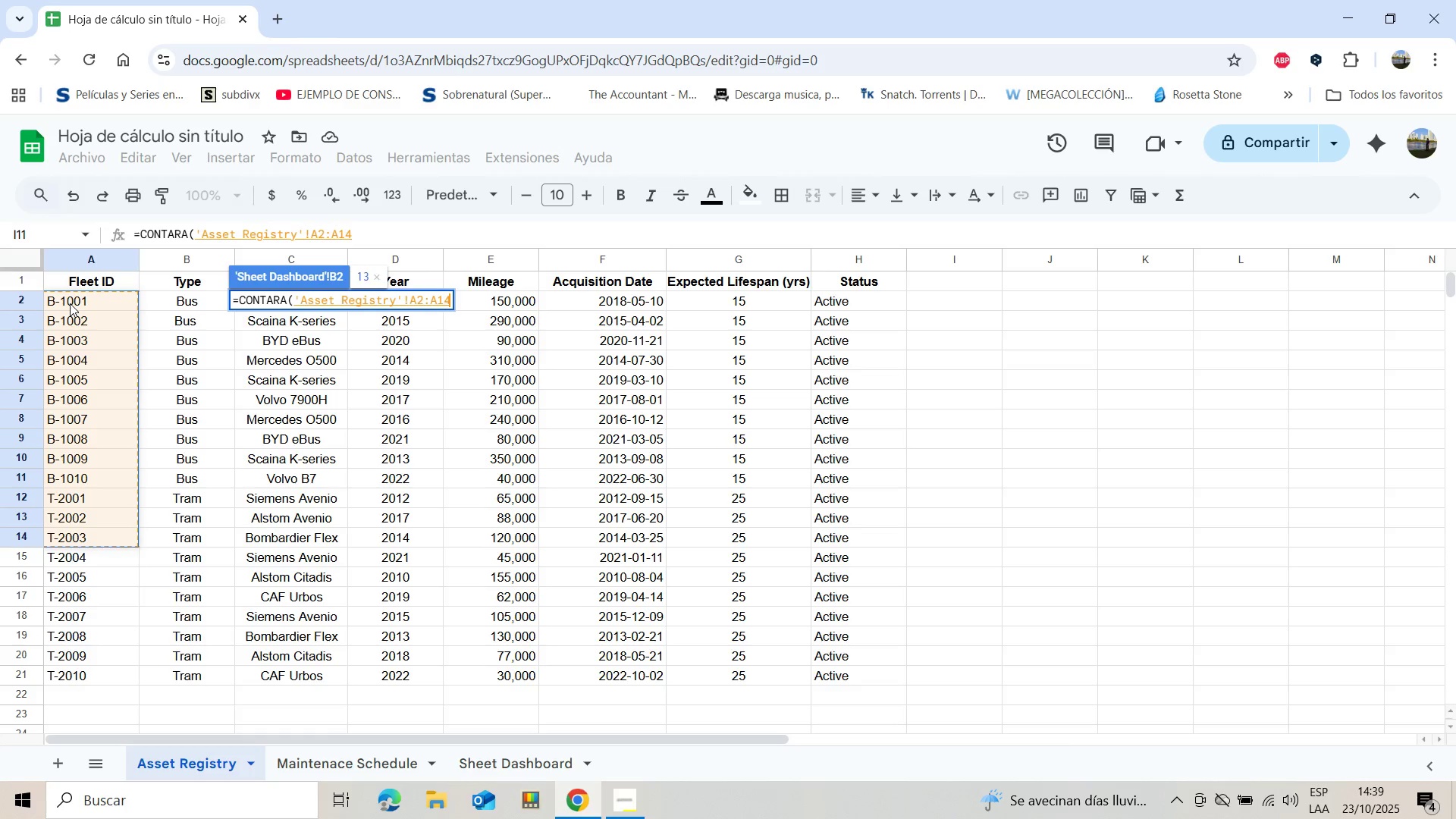 
key(Shift+ArrowDown)
 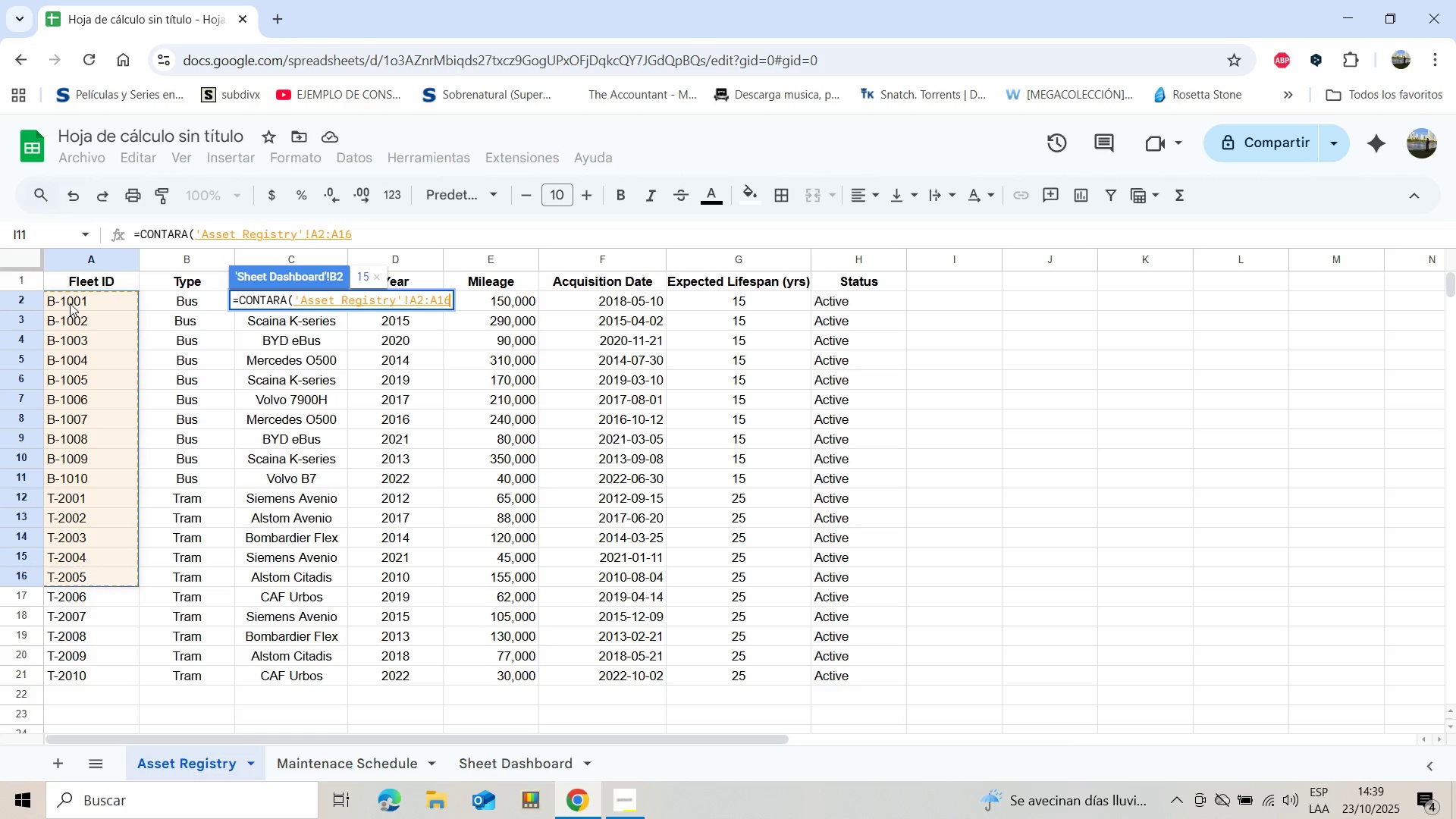 
key(Shift+ArrowDown)
 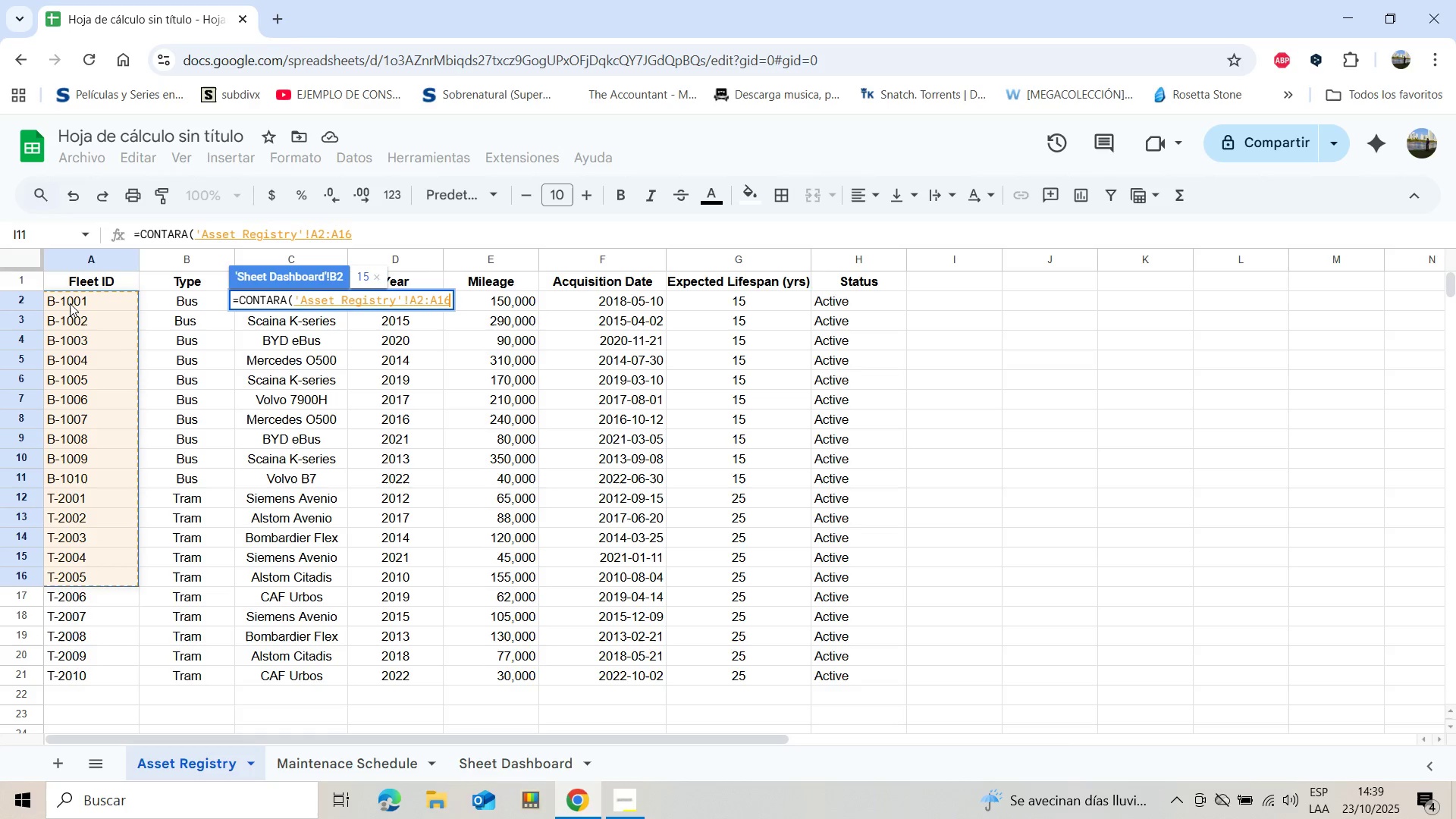 
key(Shift+ArrowDown)
 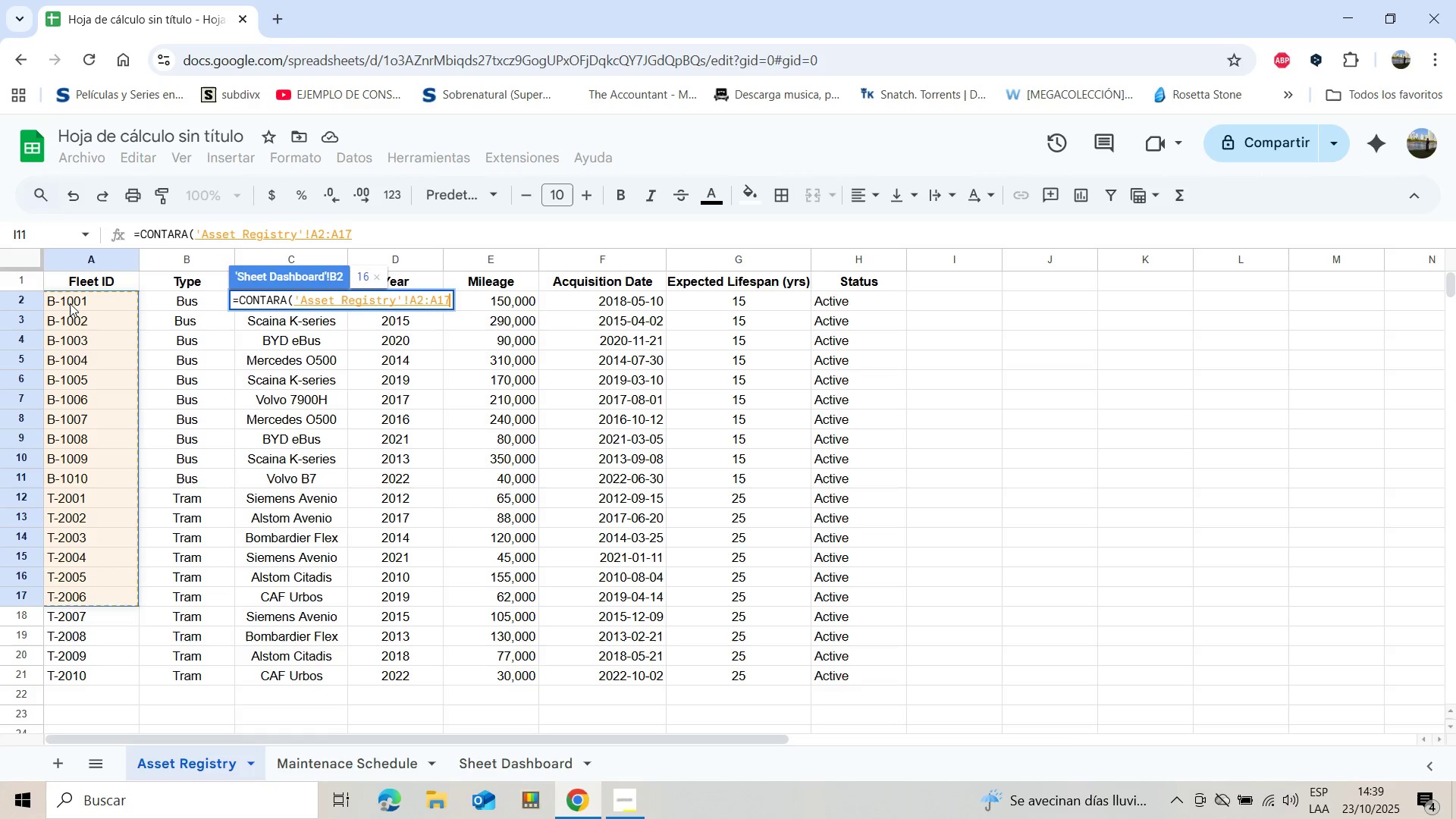 
key(Shift+ArrowDown)
 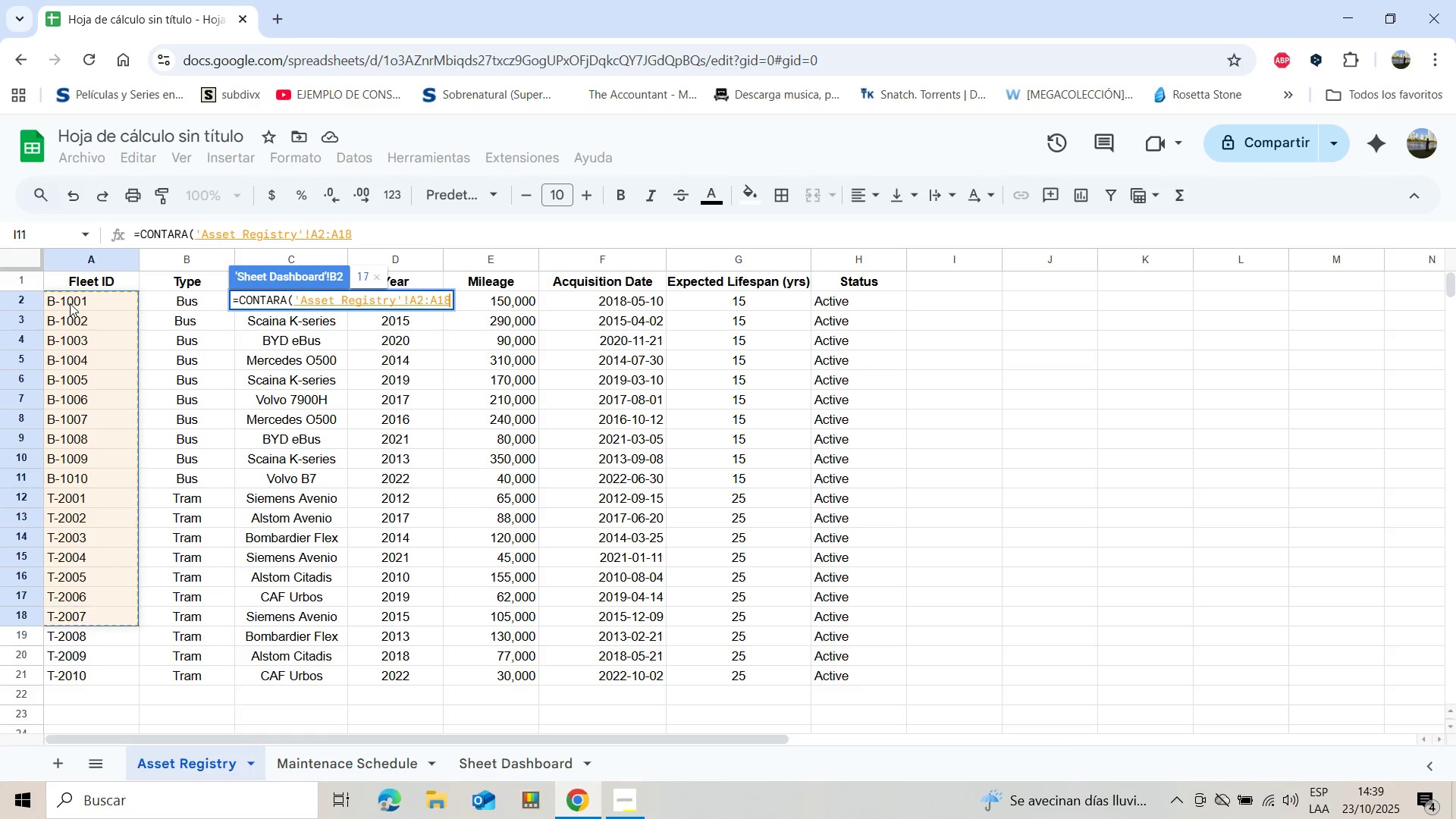 
key(Shift+ArrowDown)
 